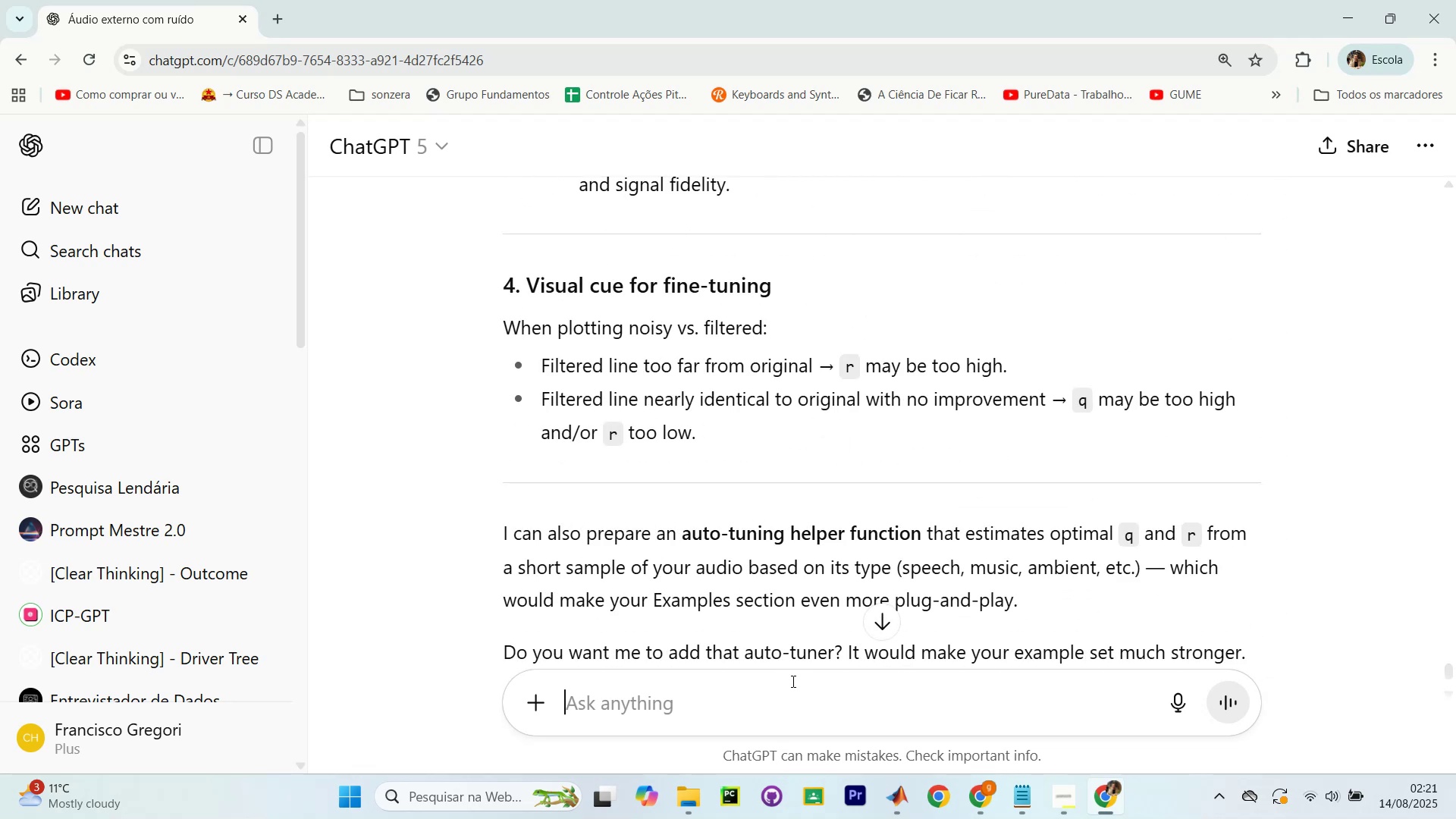 
type(e )
key(Backspace)
type(m forma de comentario de codigo por favor )
 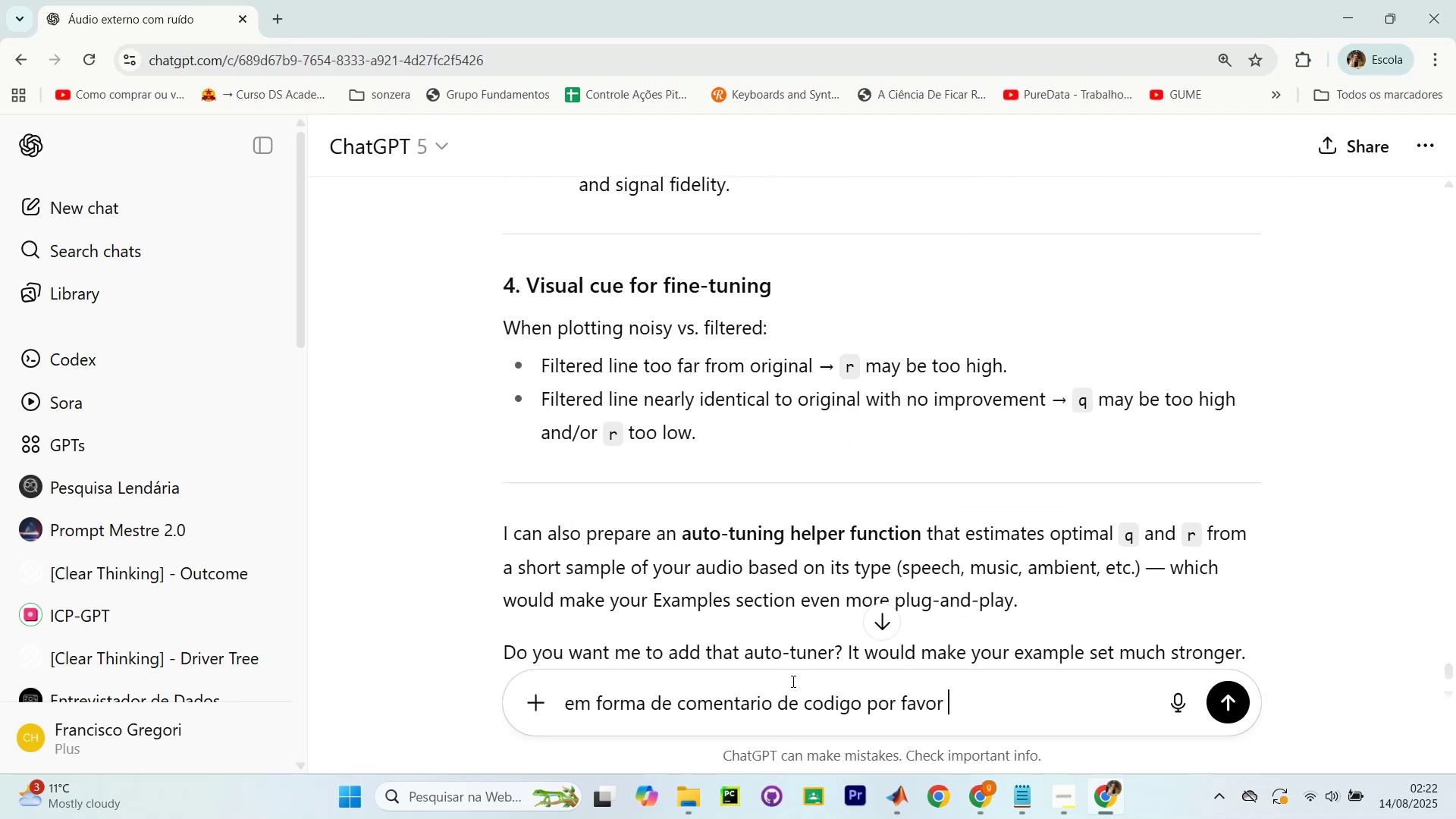 
key(Enter)
 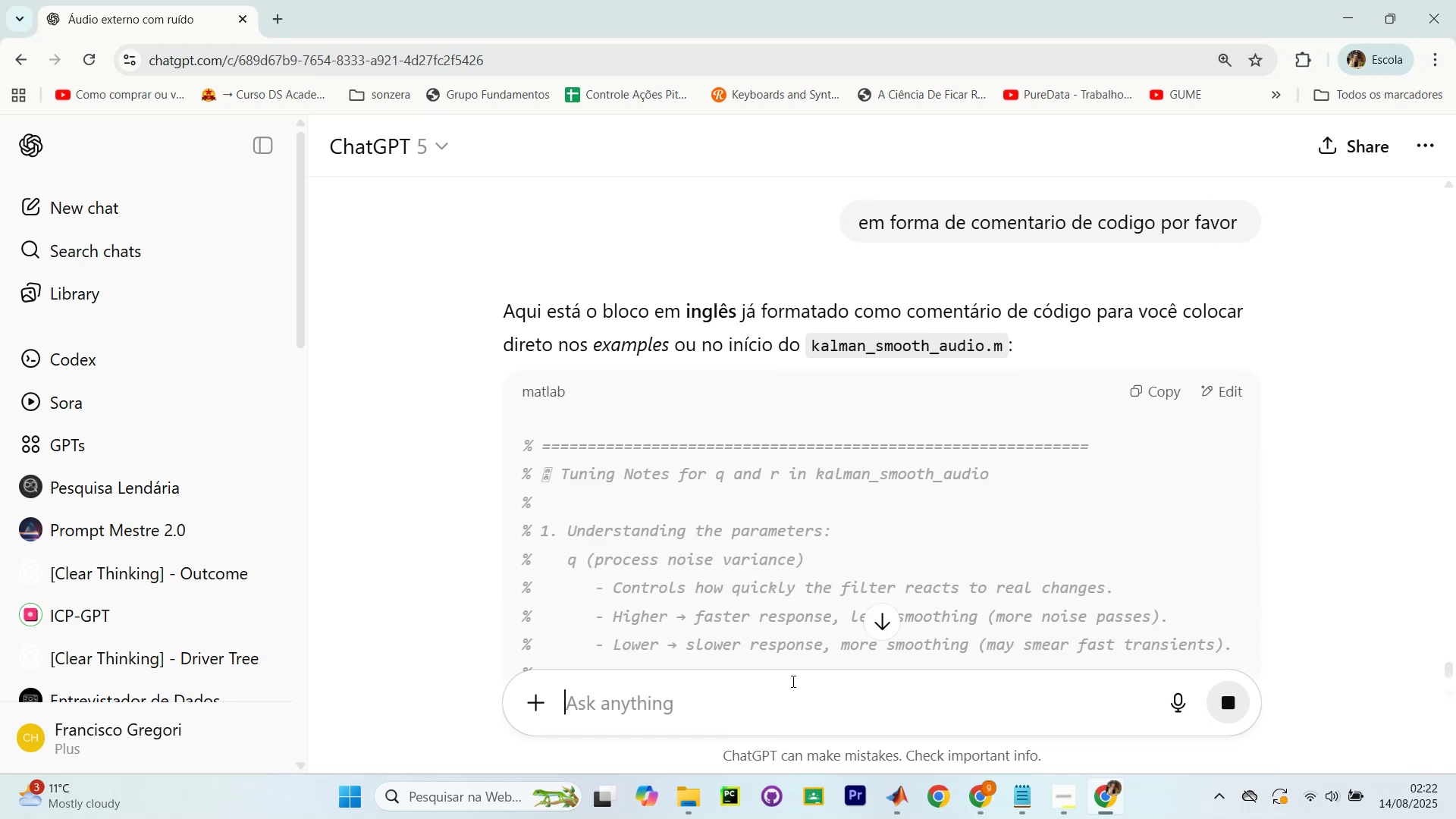 
scroll: coordinate [880, 322], scroll_direction: down, amount: 5.0
 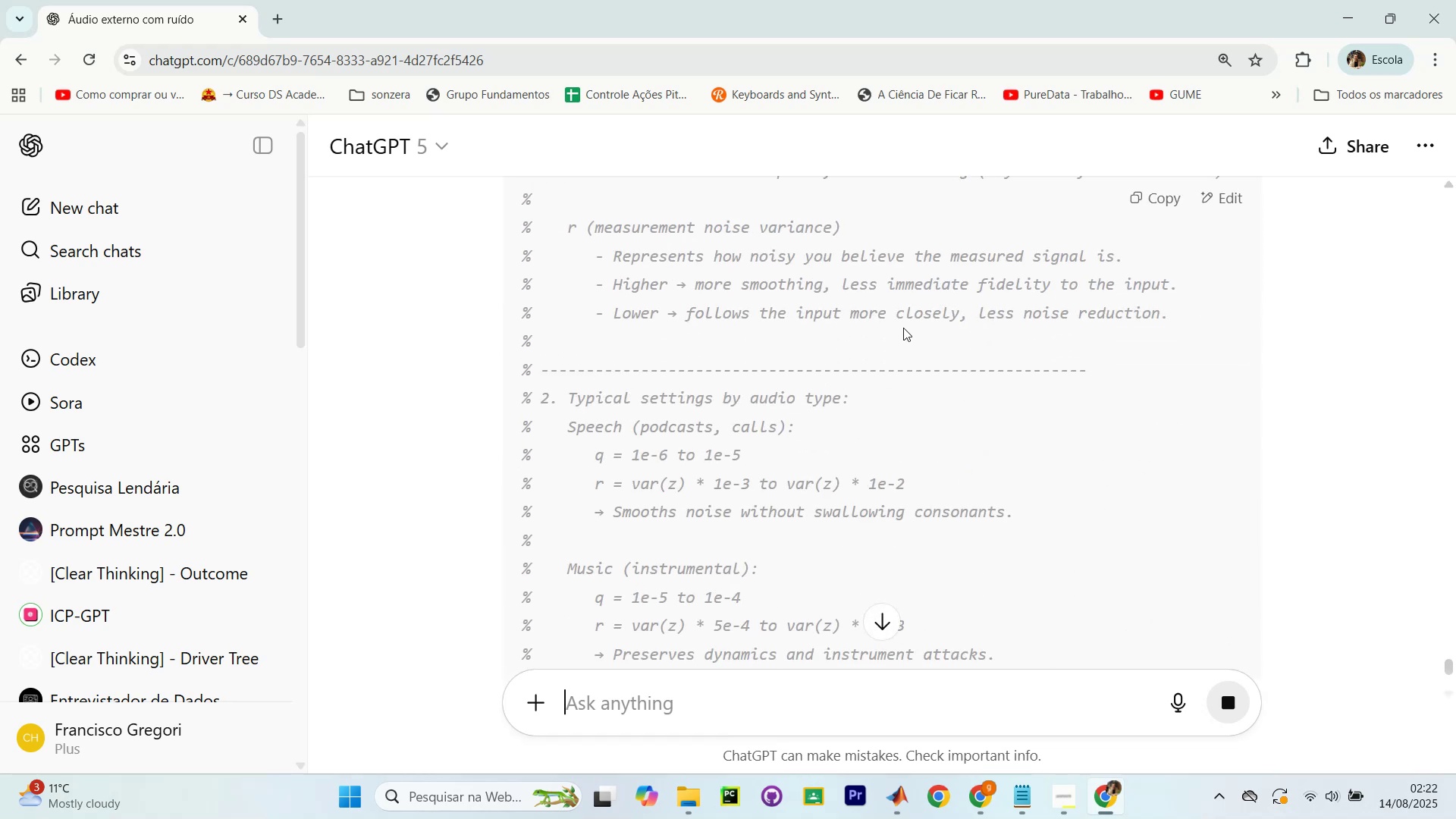 
scroll: coordinate [899, 325], scroll_direction: up, amount: 4.0
 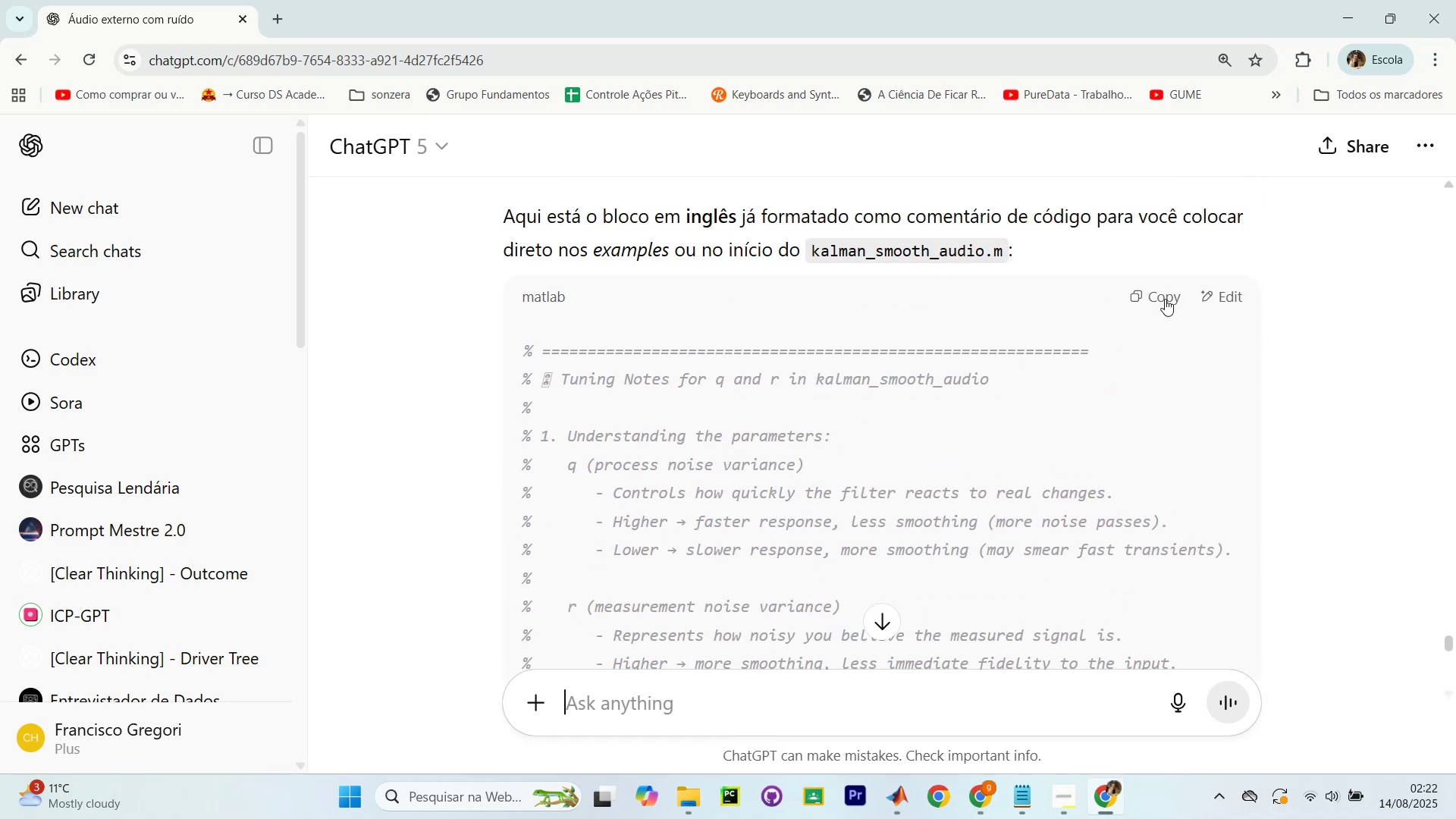 
scroll: coordinate [942, 379], scroll_direction: down, amount: 12.0
 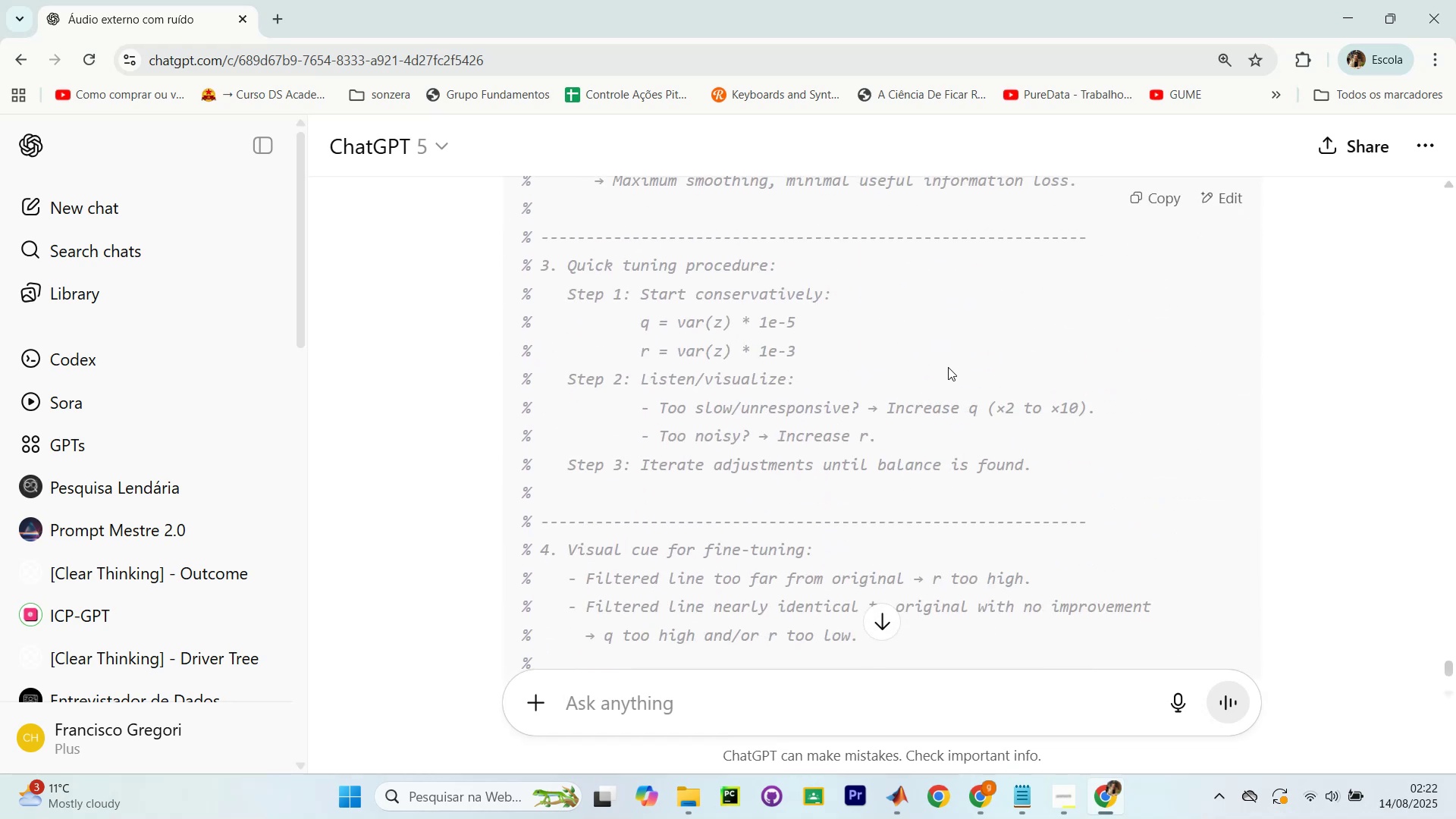 
scroll: coordinate [964, 359], scroll_direction: up, amount: 2.0
 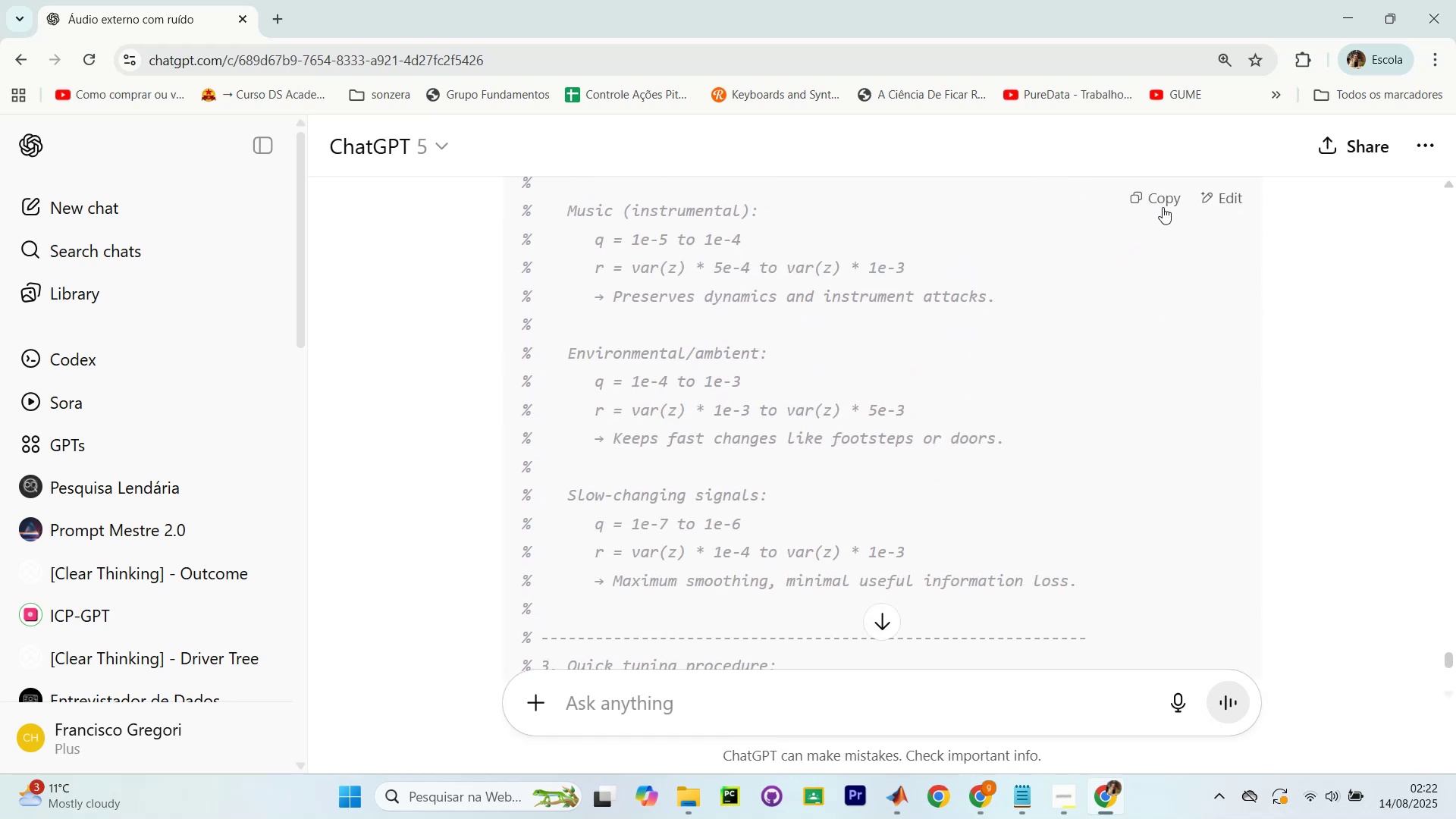 
hold_key(key=AltLeft, duration=1.34)
 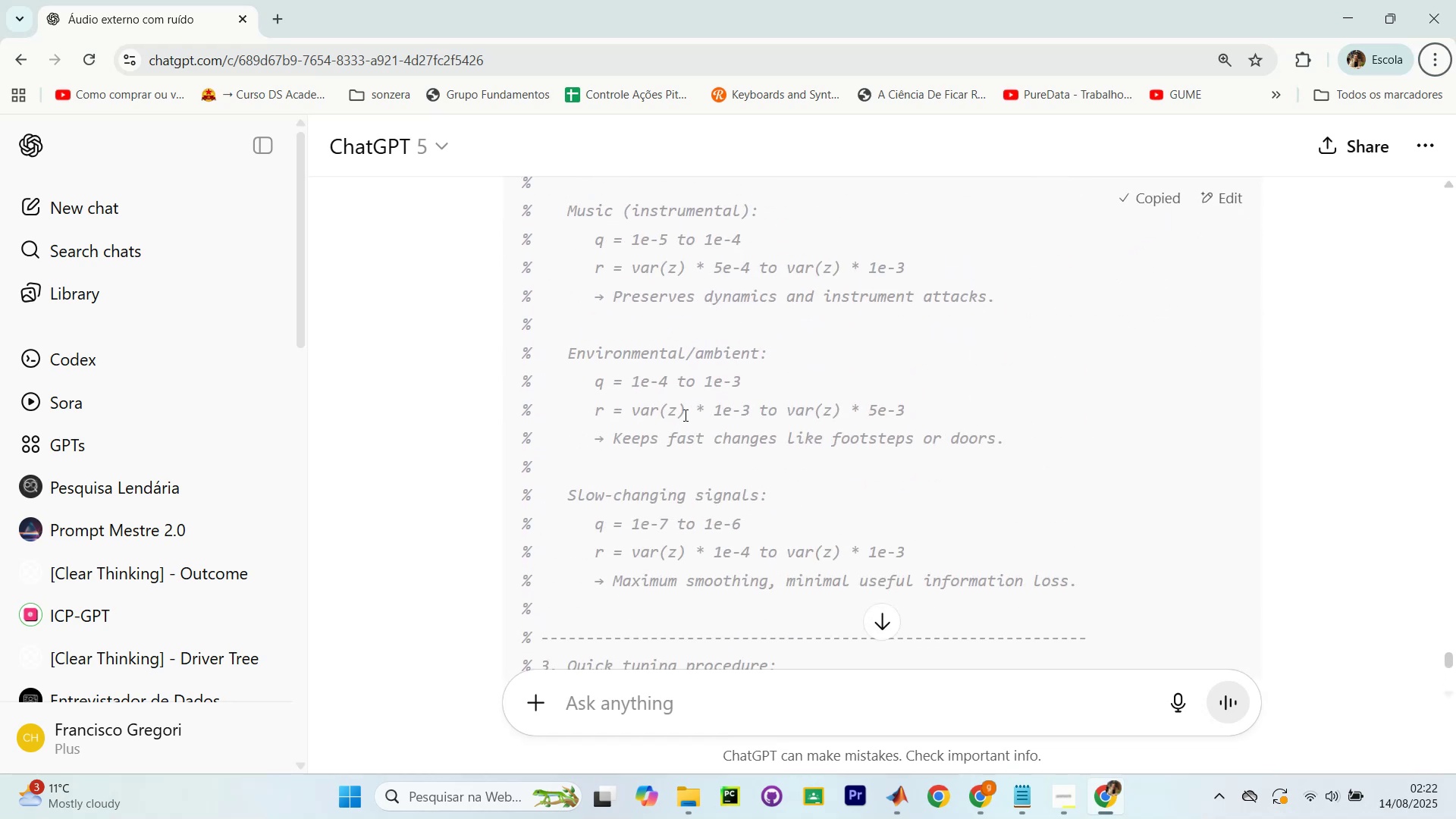 
scroll: coordinate [641, 409], scroll_direction: up, amount: 3.0
 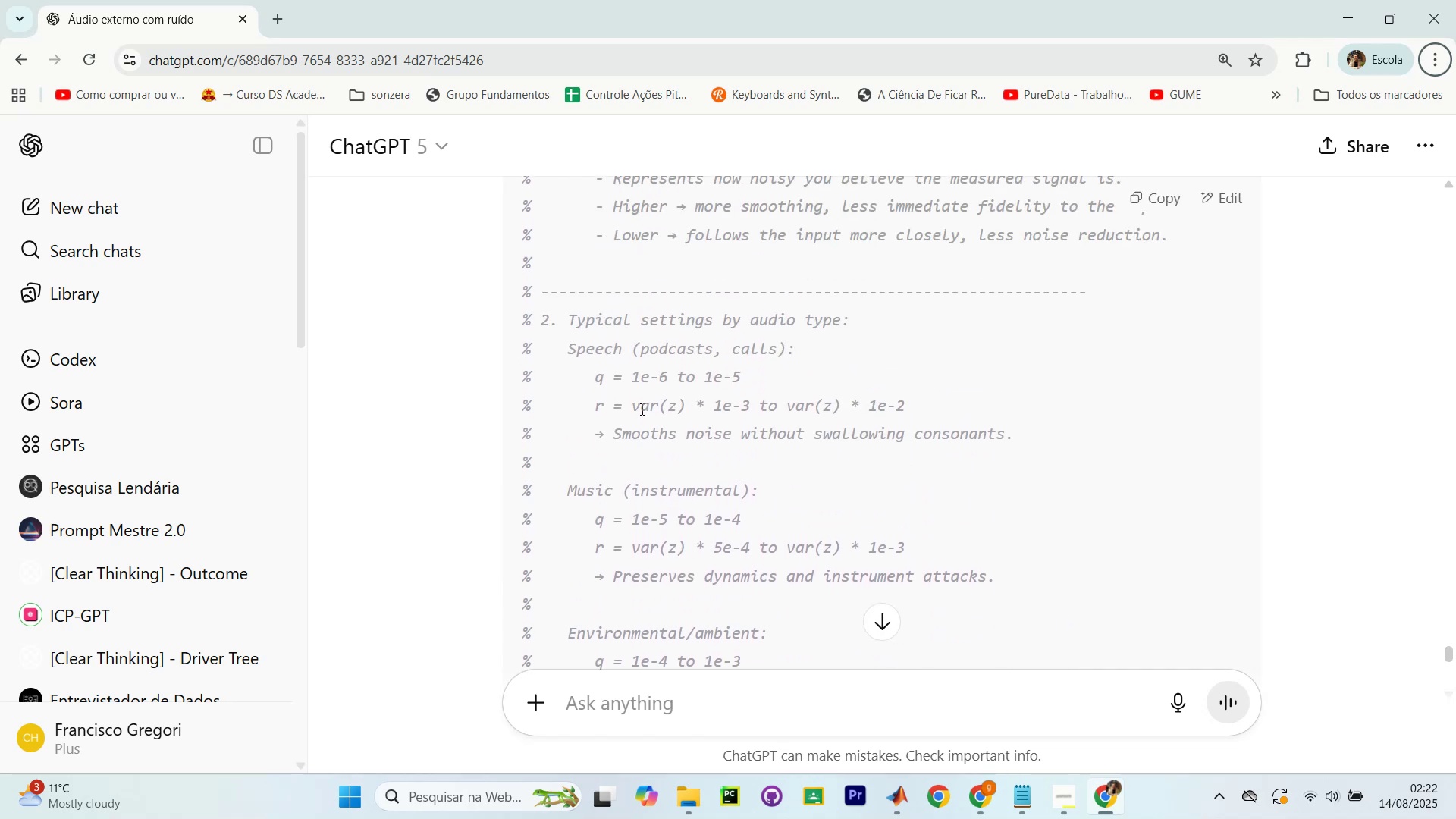 
key(Alt+AltLeft)
 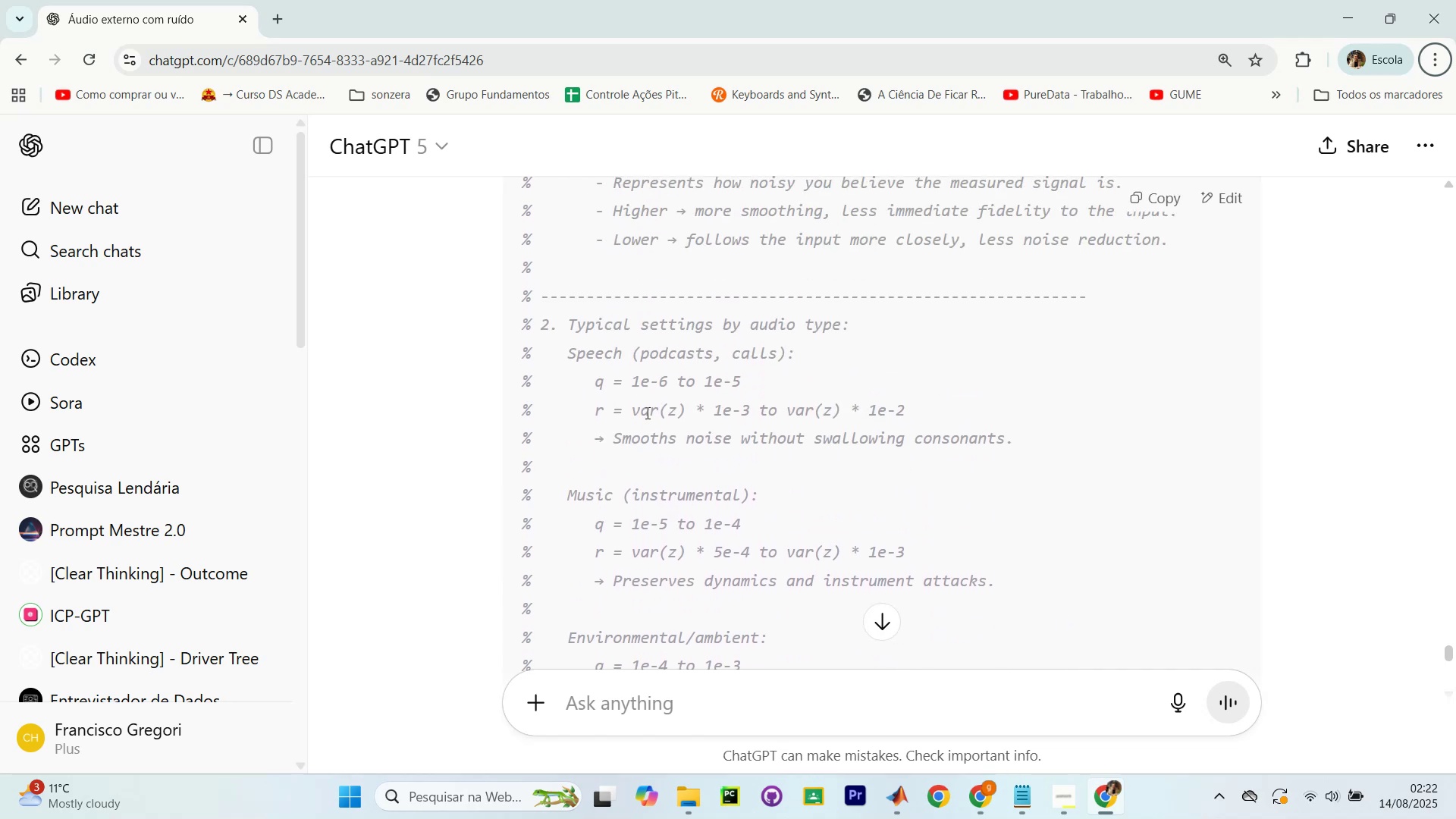 
key(Alt+Tab)
 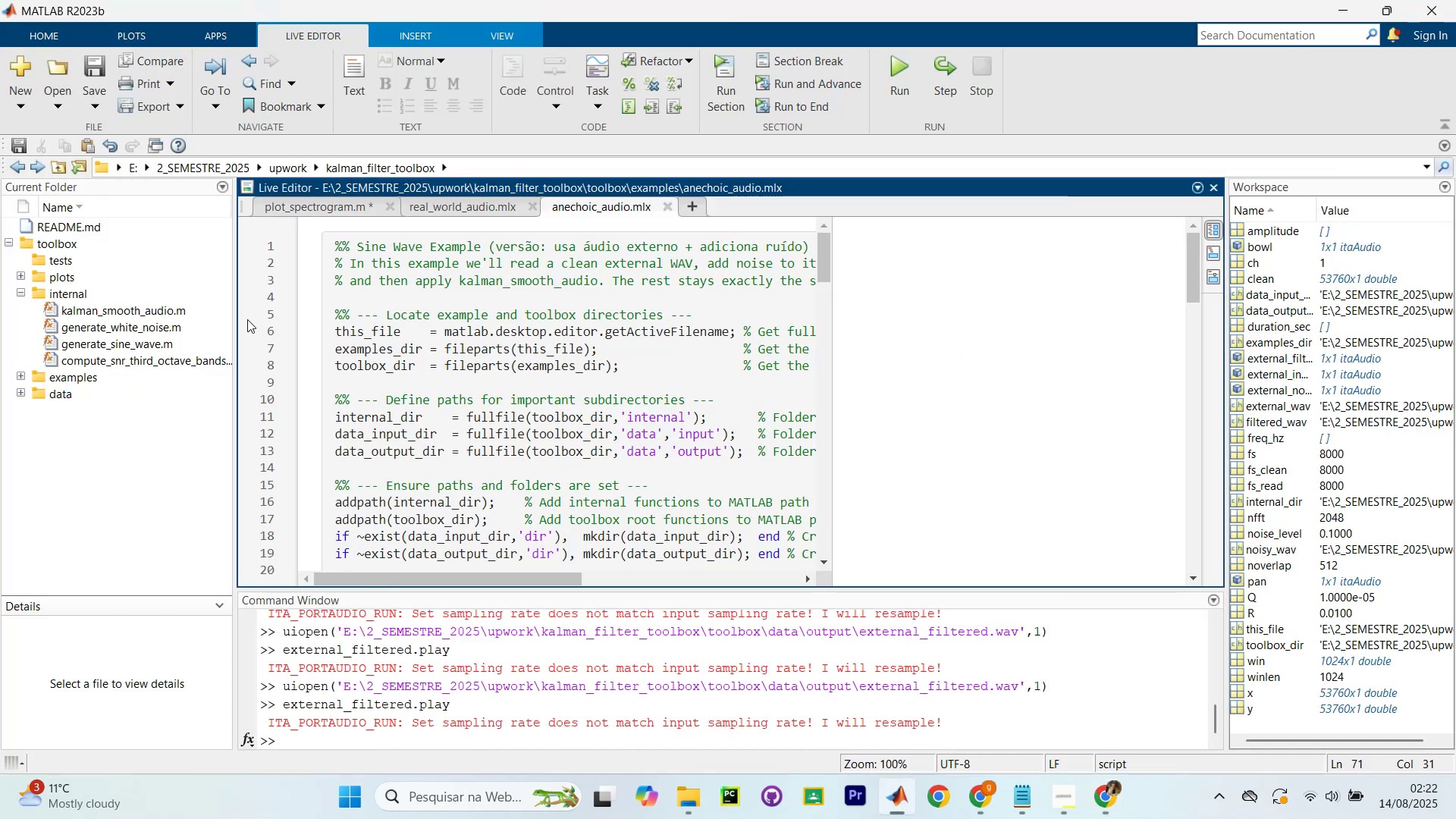 
scroll: coordinate [566, 414], scroll_direction: down, amount: 26.0
 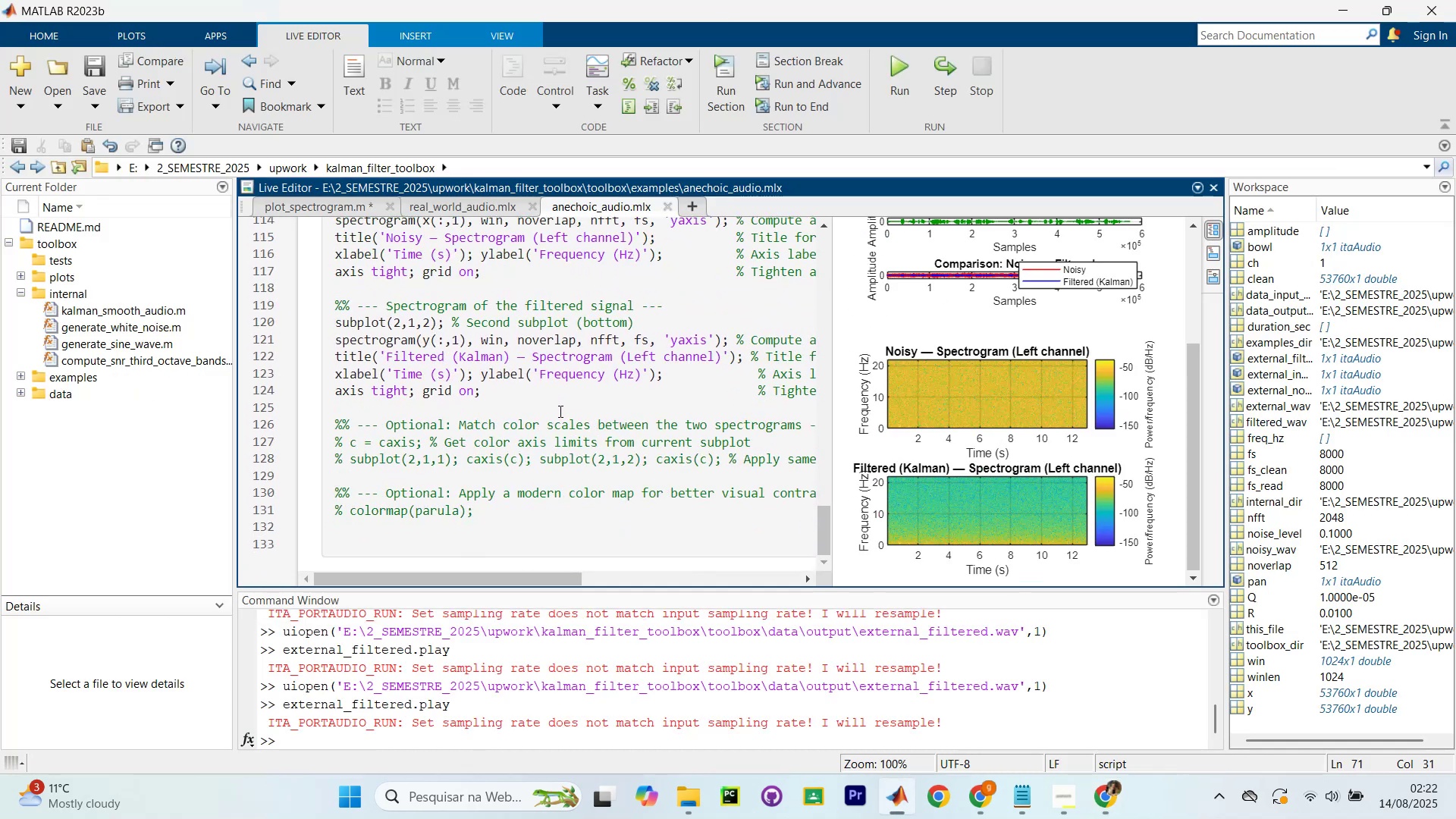 
scroll: coordinate [532, 383], scroll_direction: up, amount: 27.0
 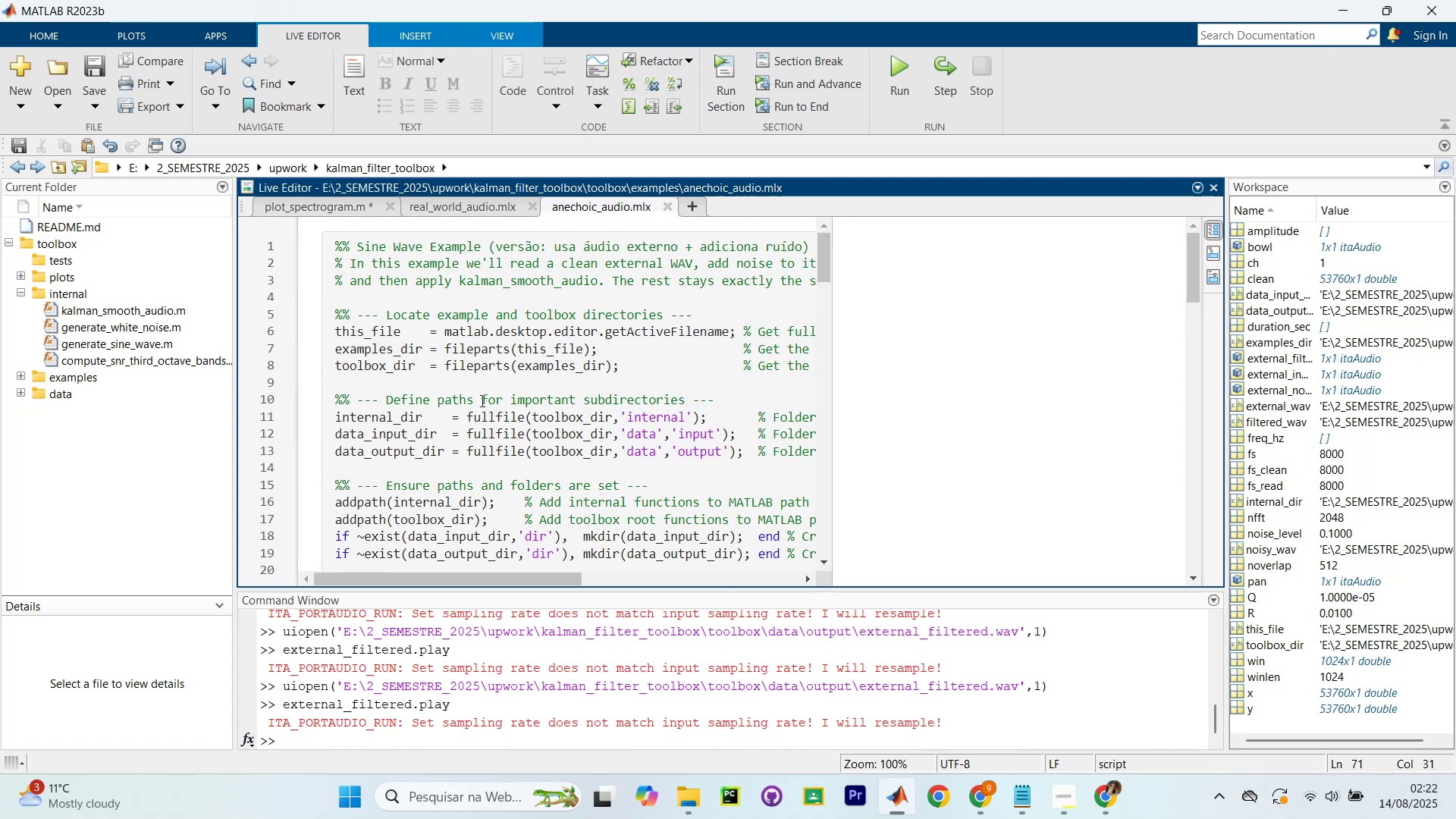 
left_click_drag(start_coordinate=[451, 576], to_coordinate=[447, 578])
 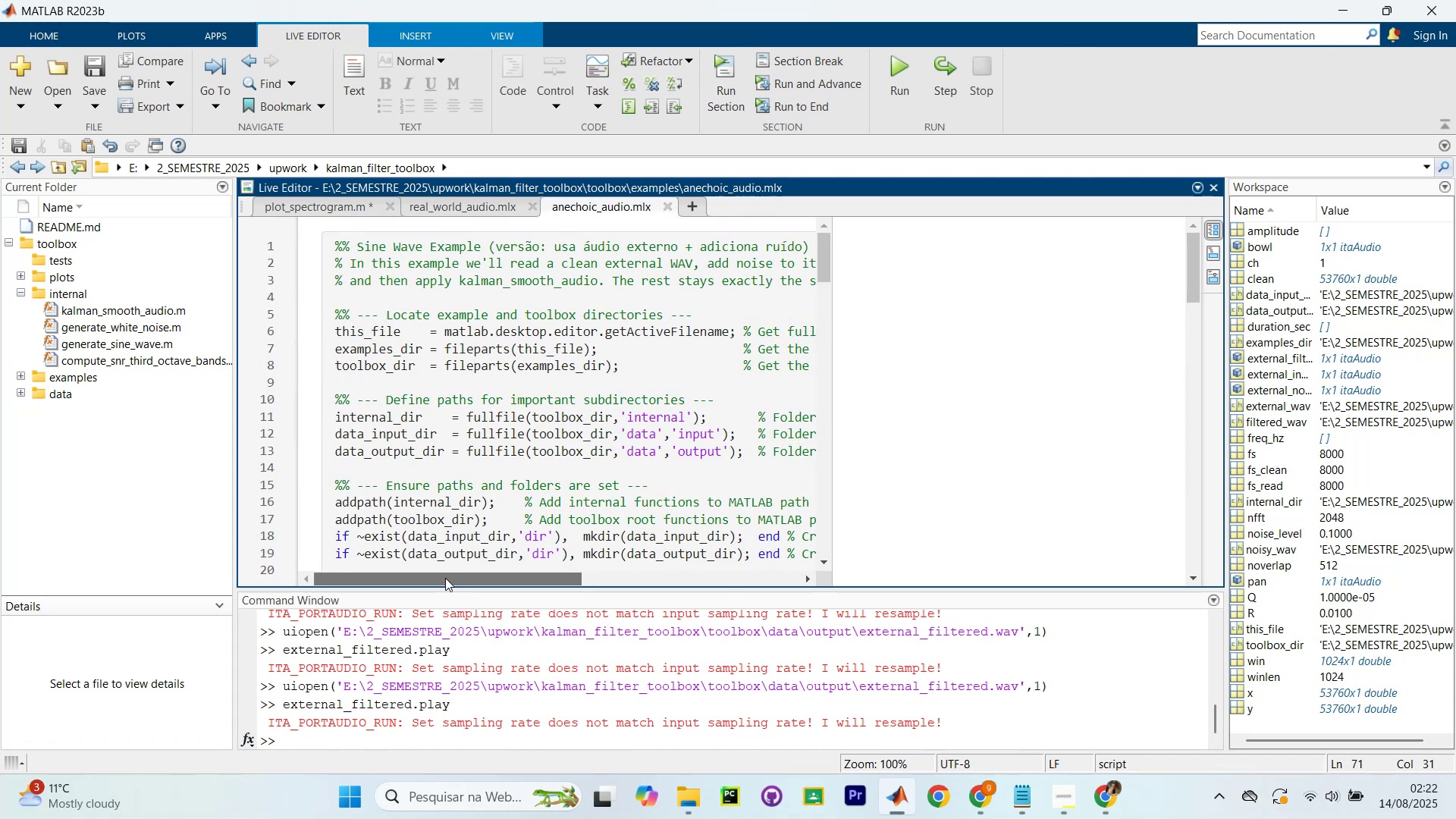 
scroll: coordinate [430, 494], scroll_direction: down, amount: 3.0
 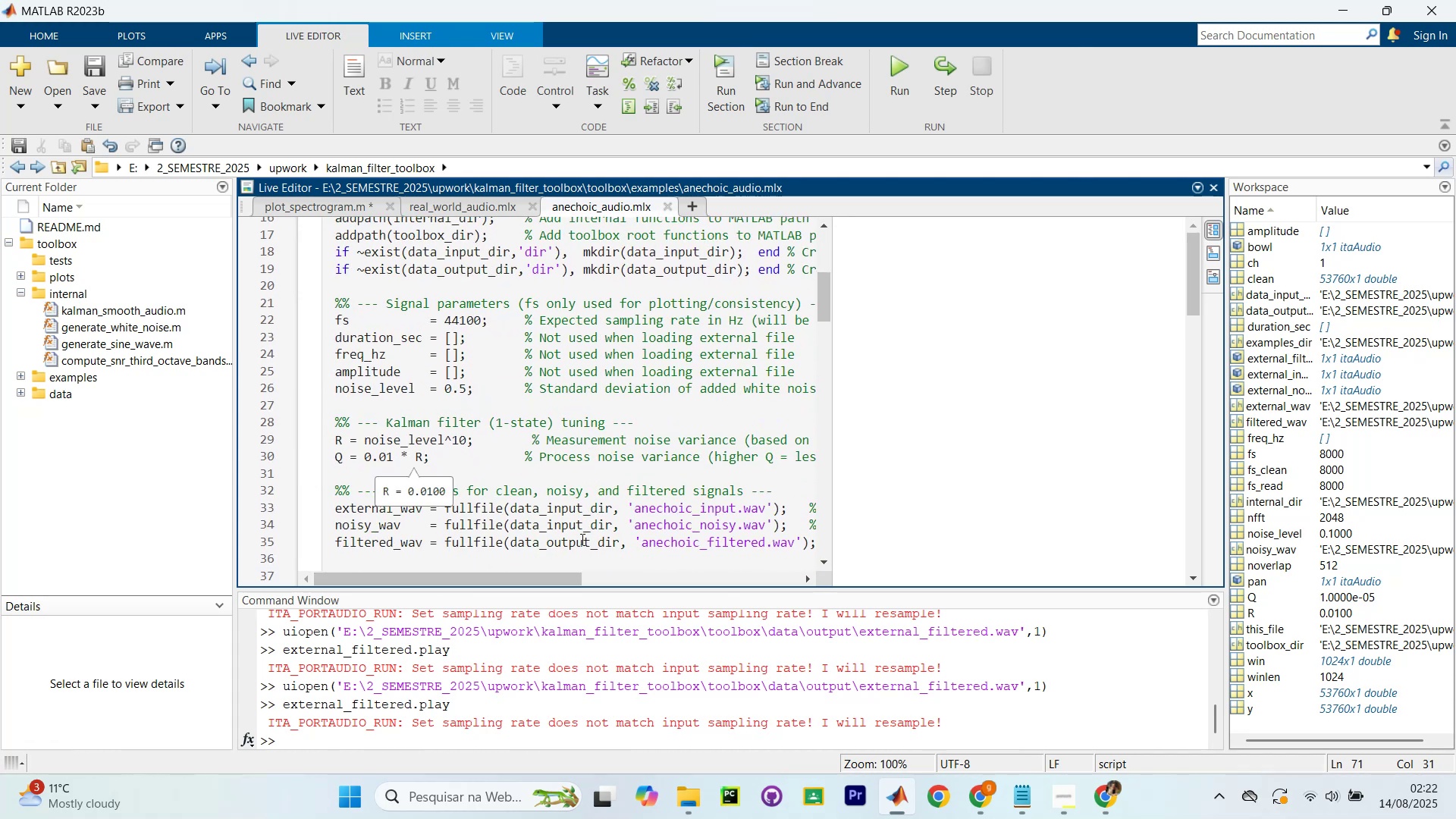 
left_click_drag(start_coordinate=[484, 576], to_coordinate=[740, 575])
 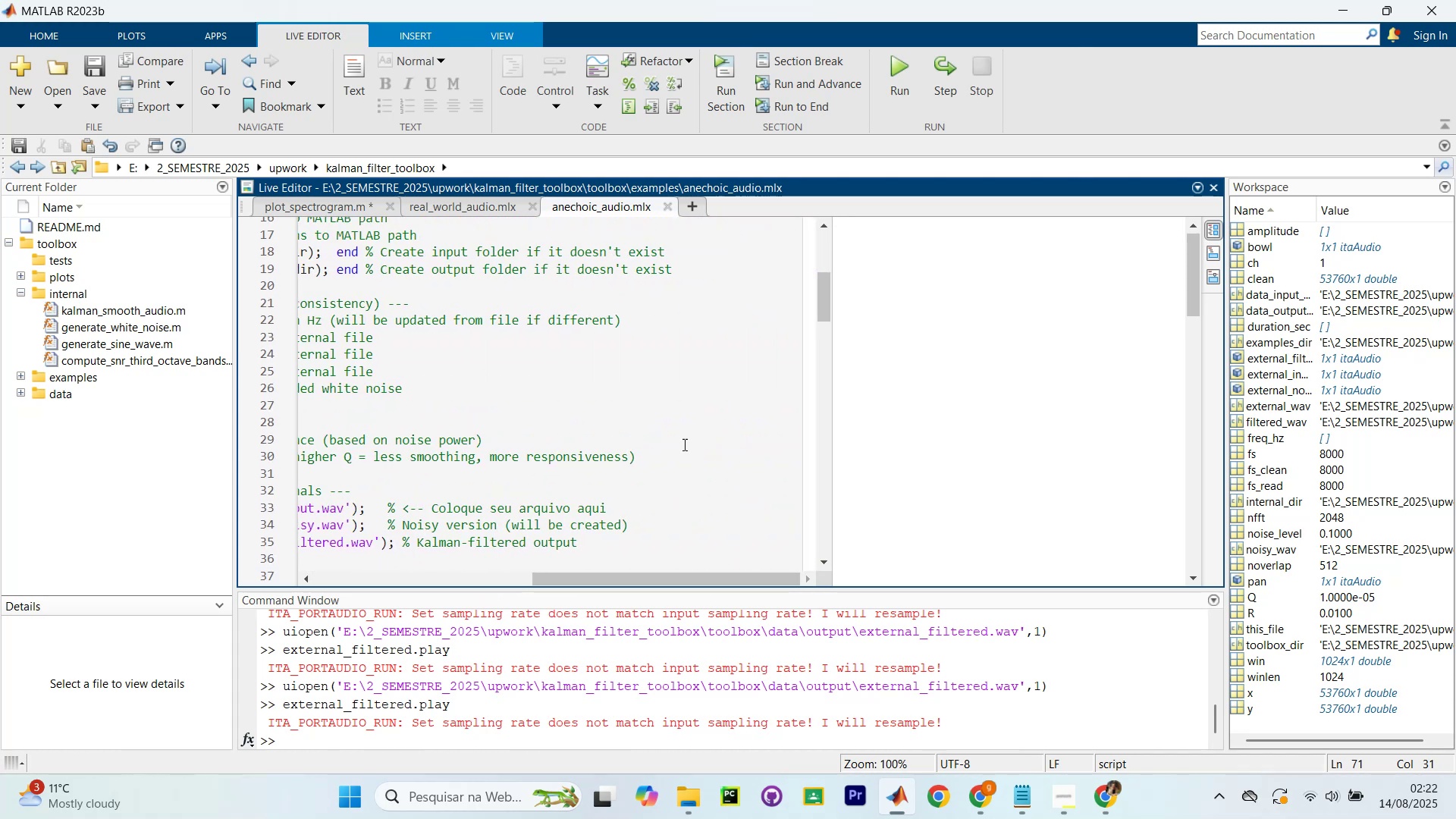 
left_click([677, 453])
 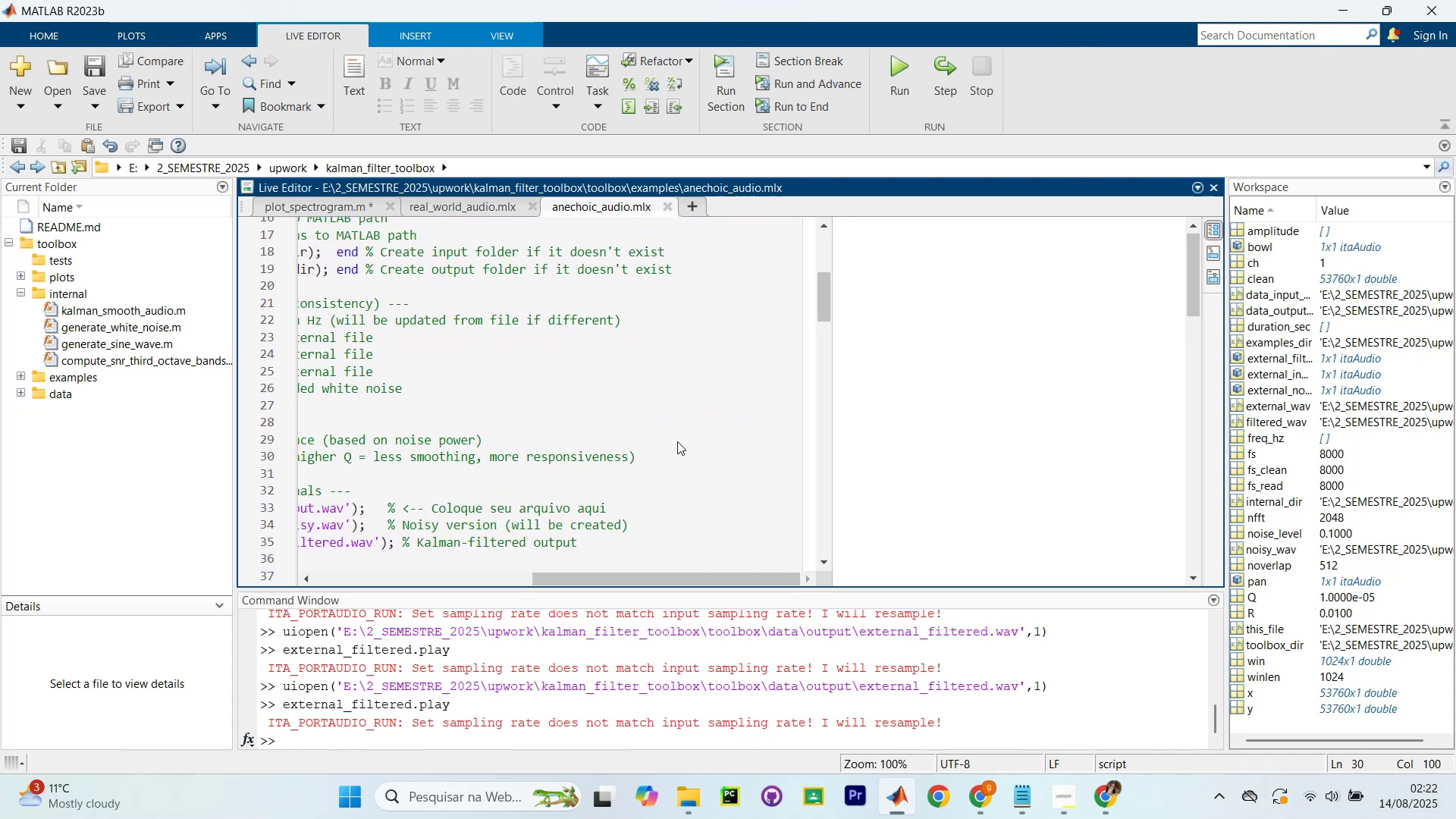 
key(NumpadEnter)
 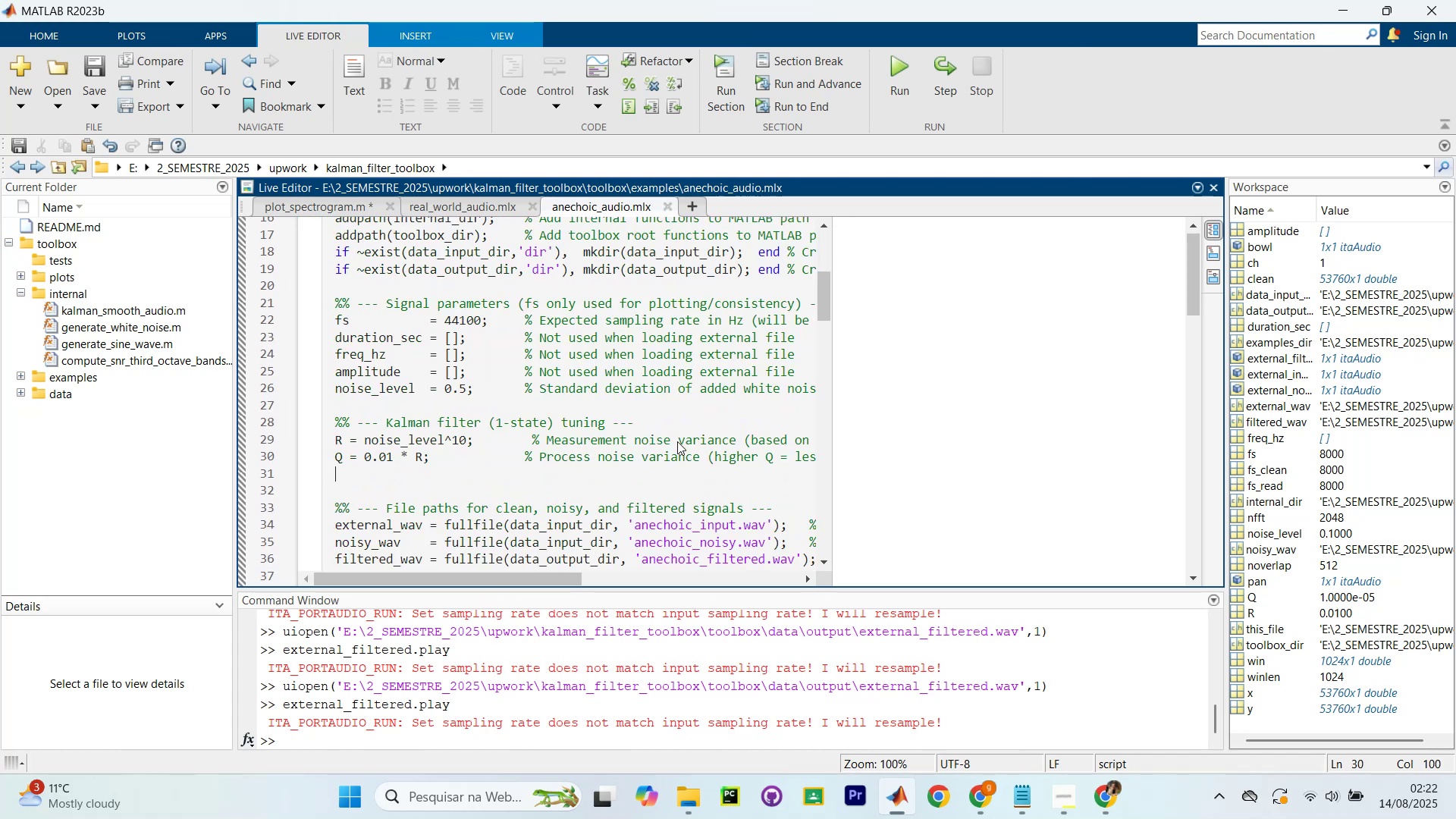 
key(NumpadEnter)
 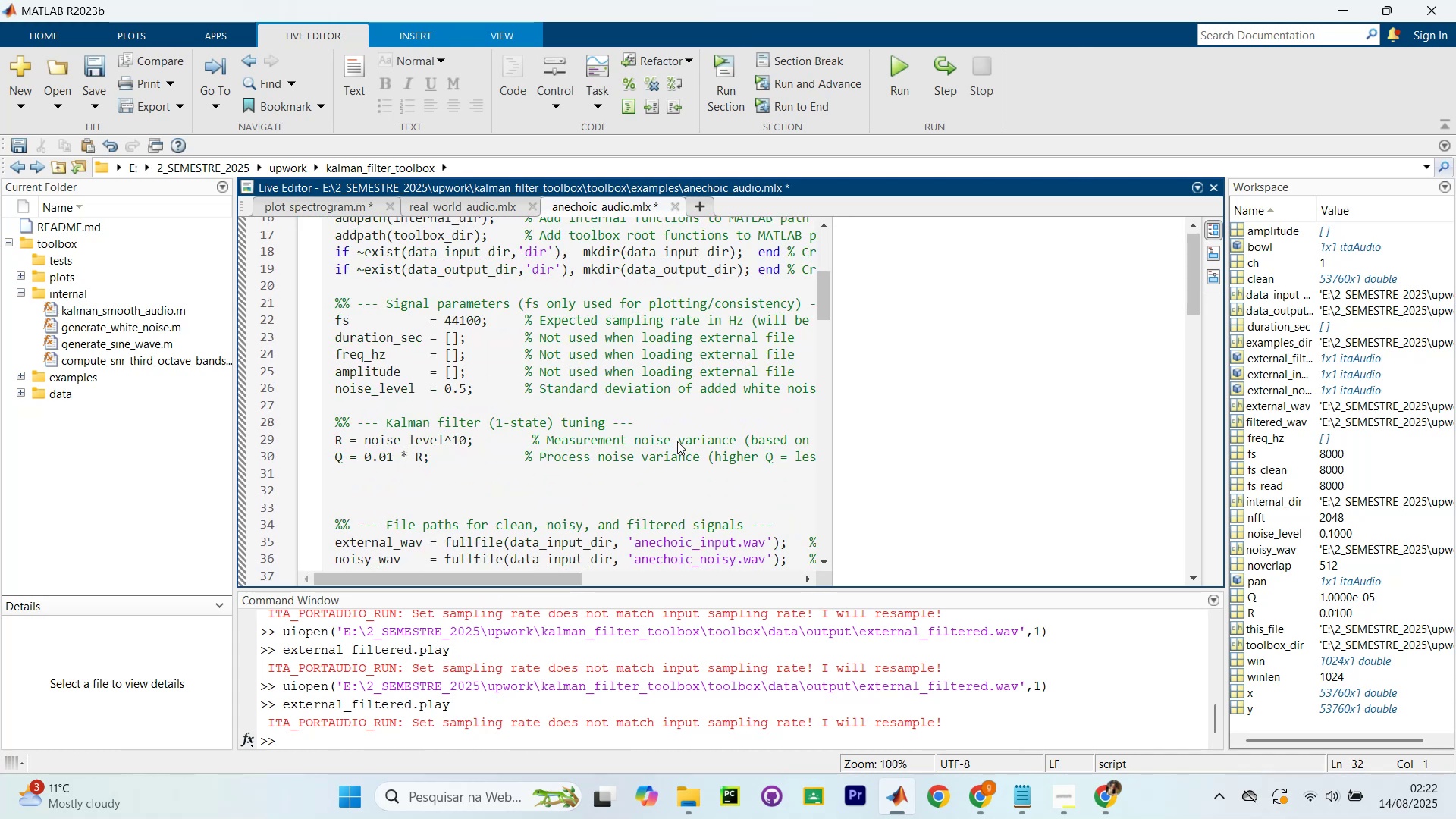 
key(Control+V)
 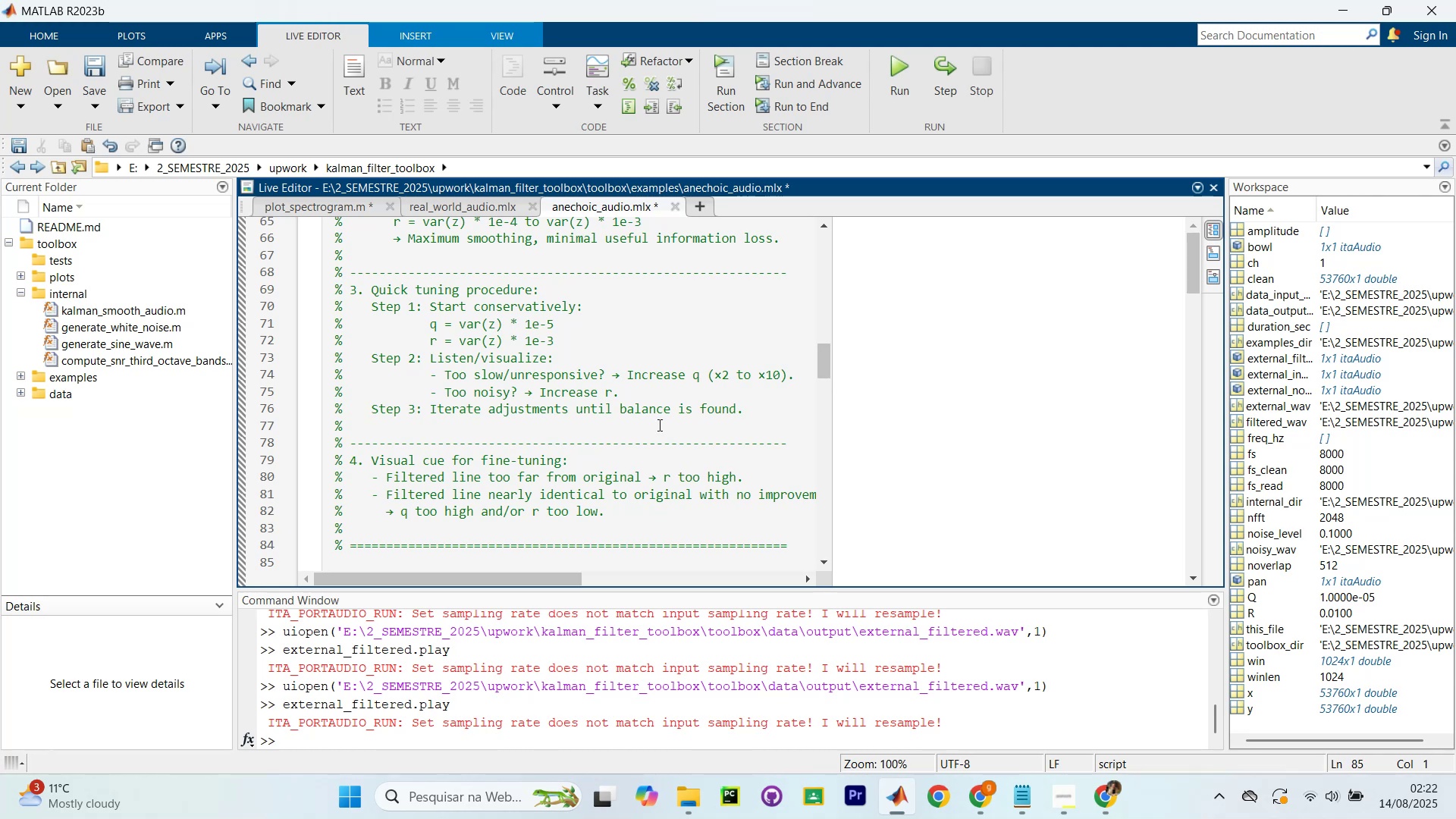 
scroll: coordinate [413, 470], scroll_direction: up, amount: 8.0
 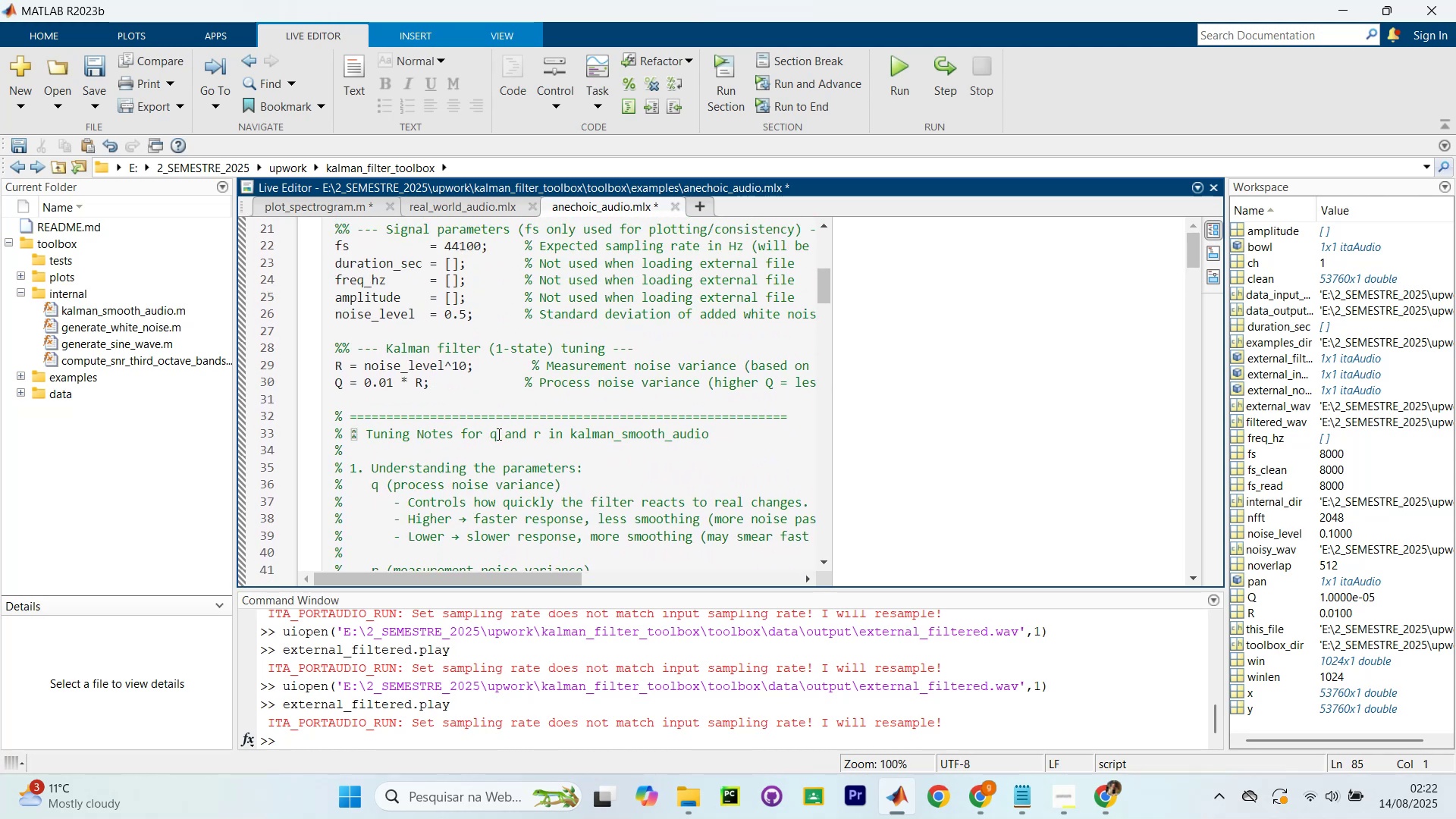 
wait(6.87)
 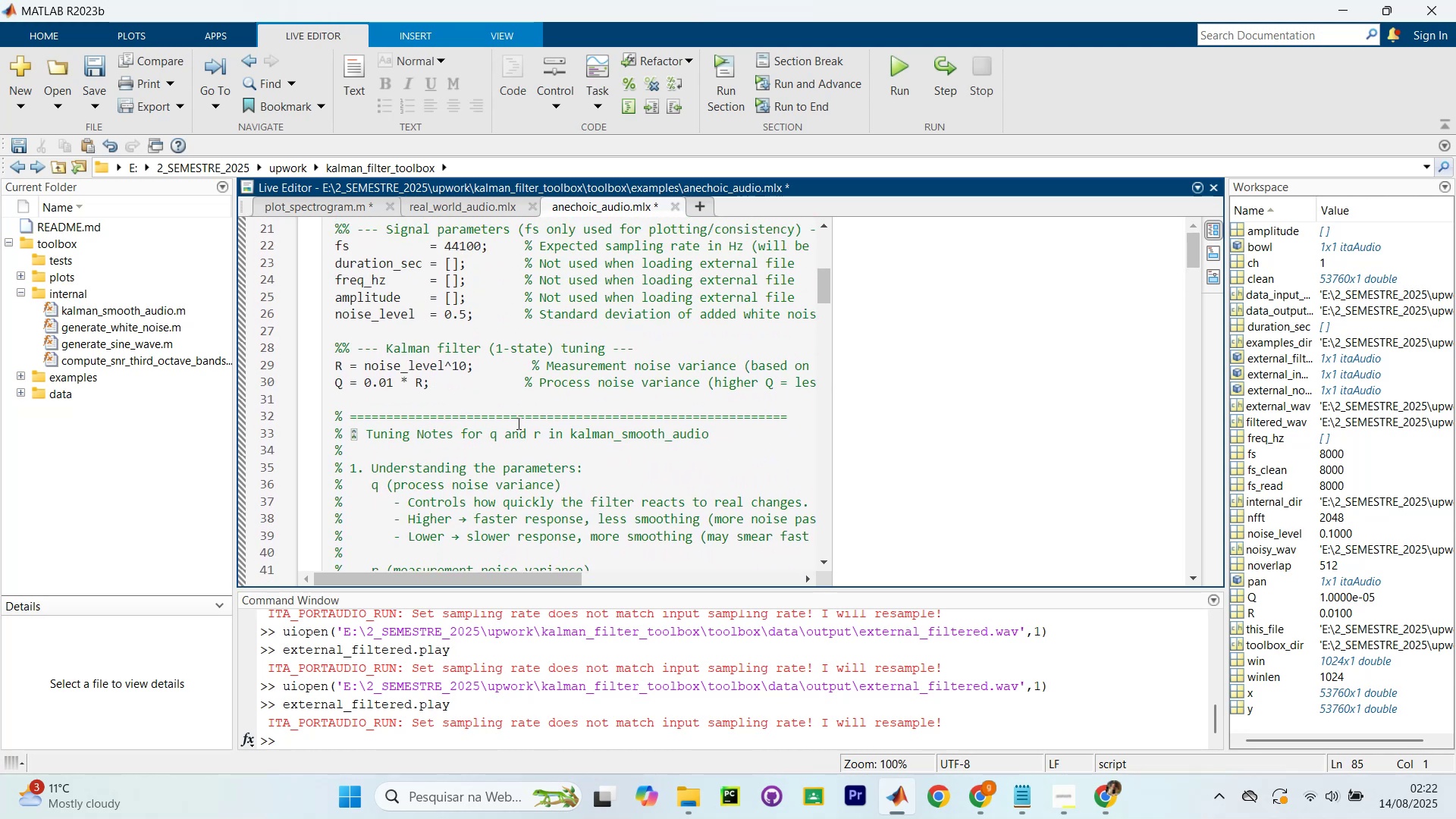 
left_click([498, 438])
 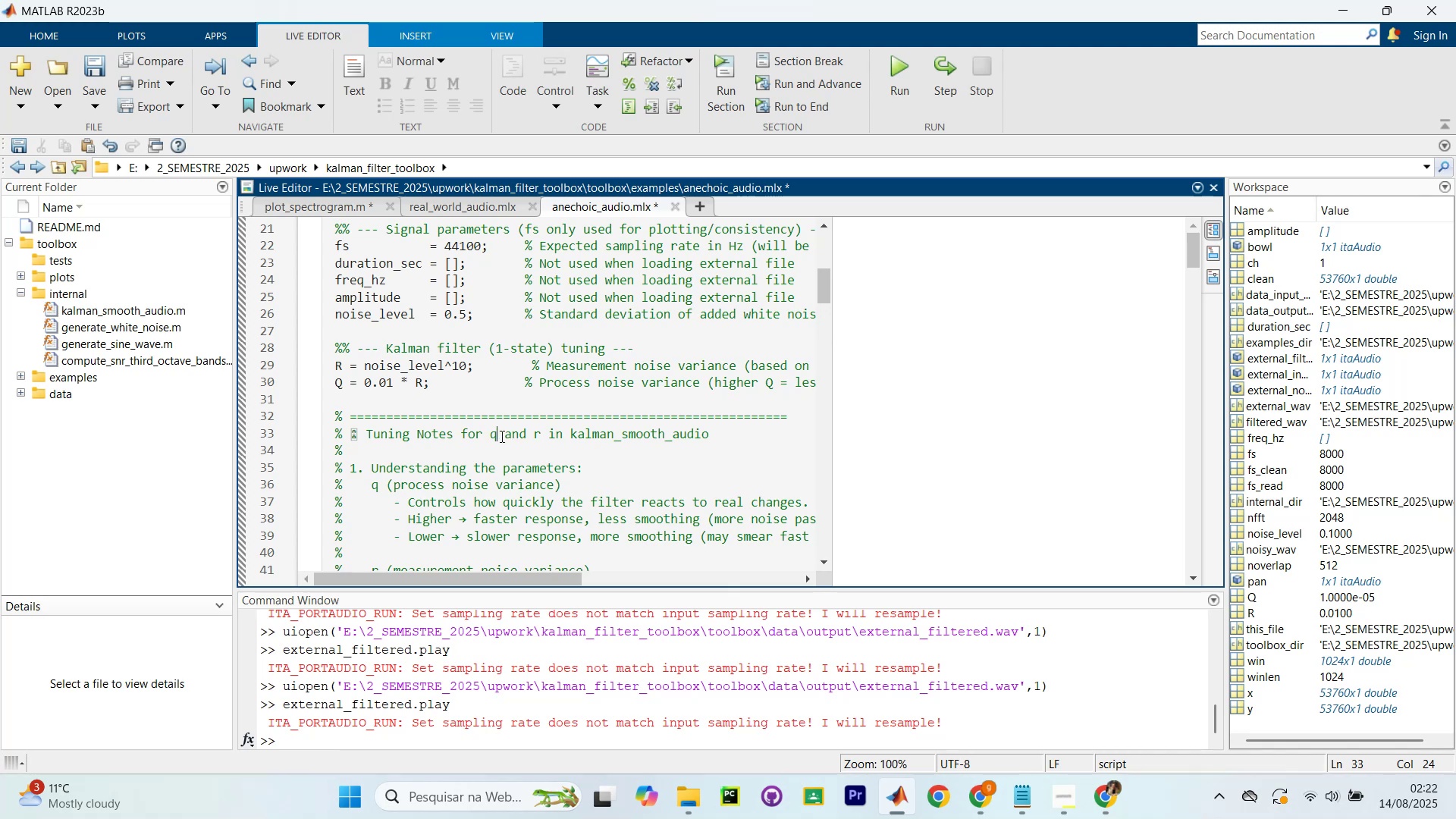 
key(Backspace)
 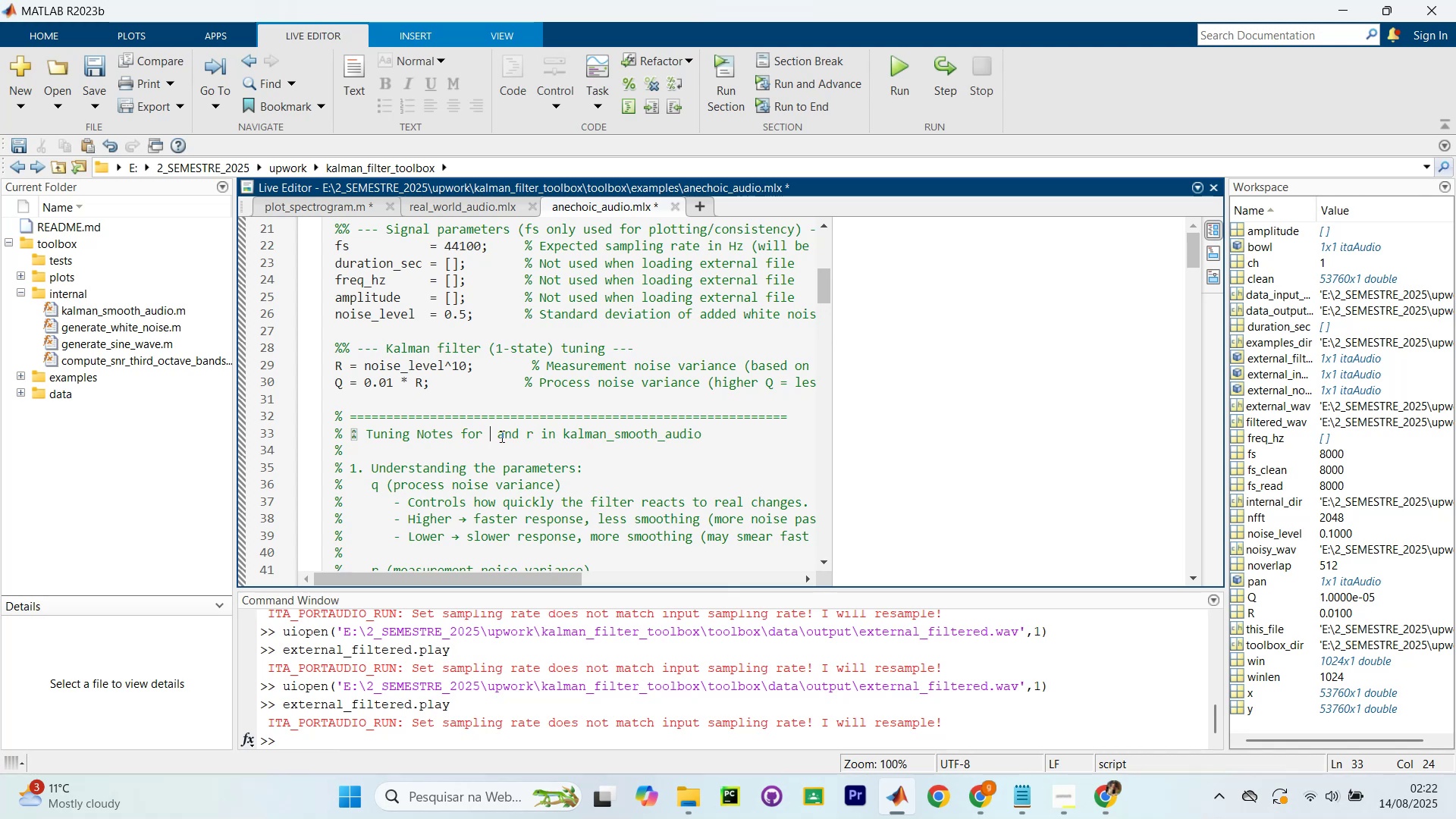 
key(CapsLock)
 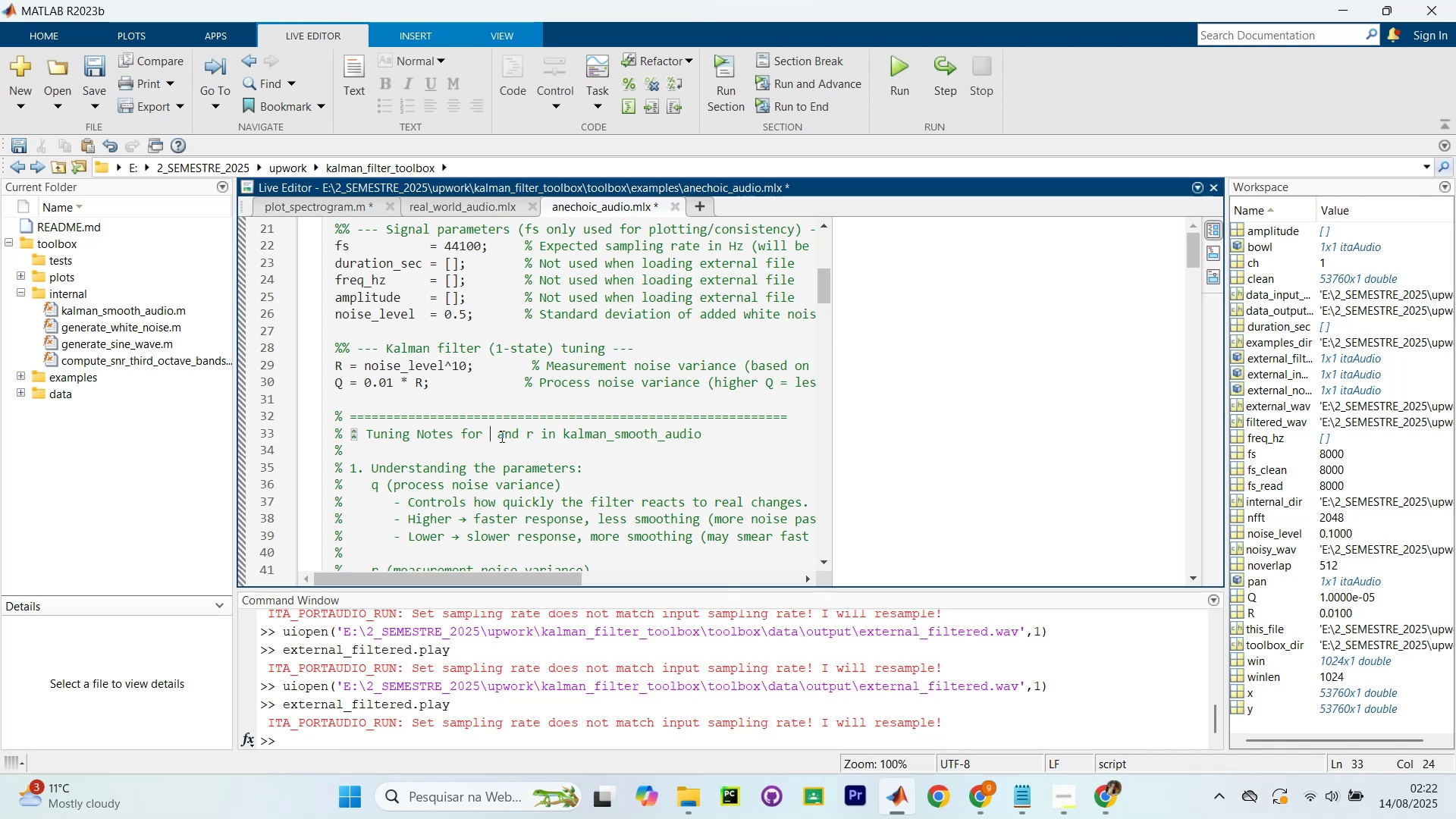 
key(Q)
 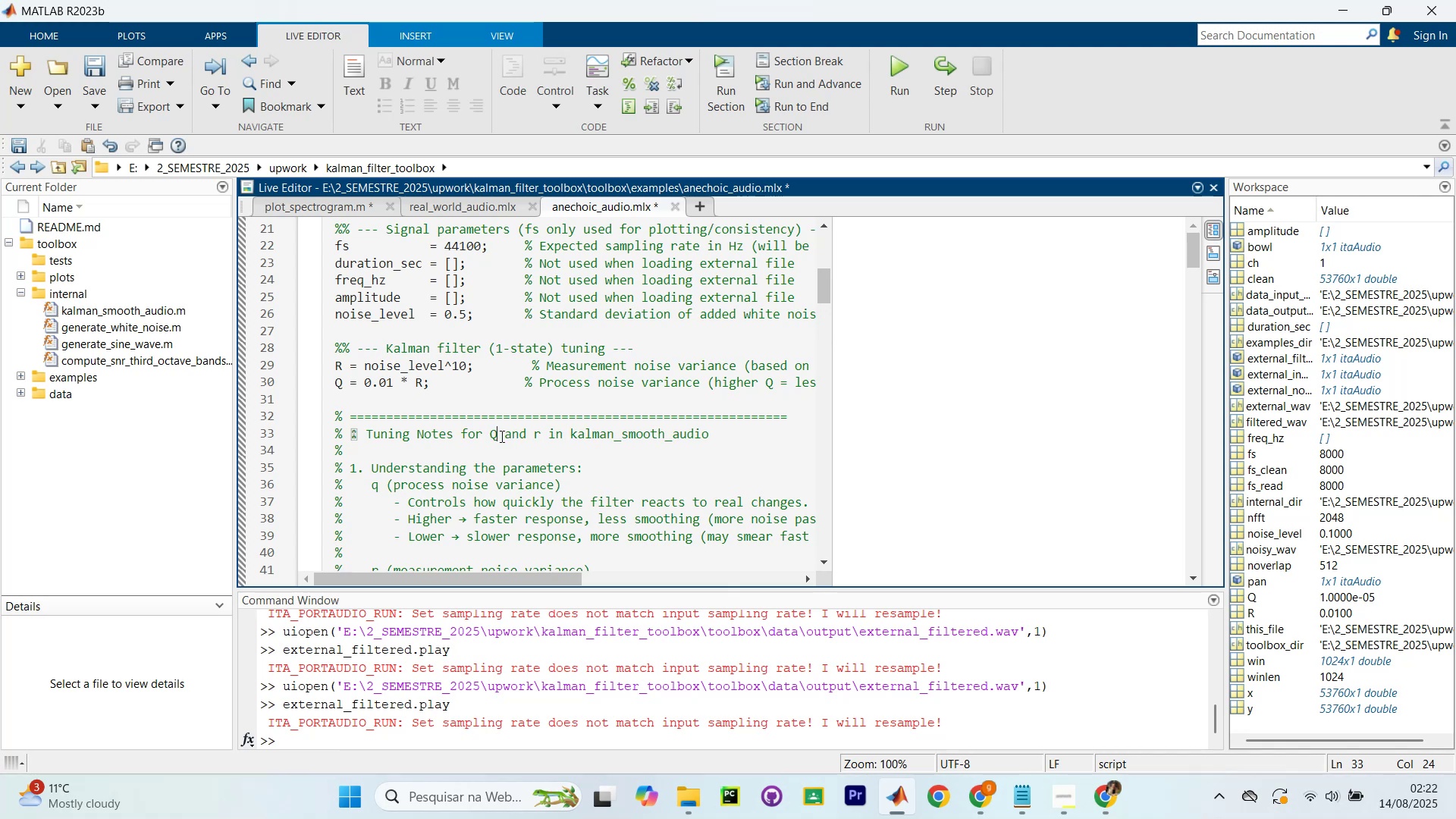 
key(CapsLock)
 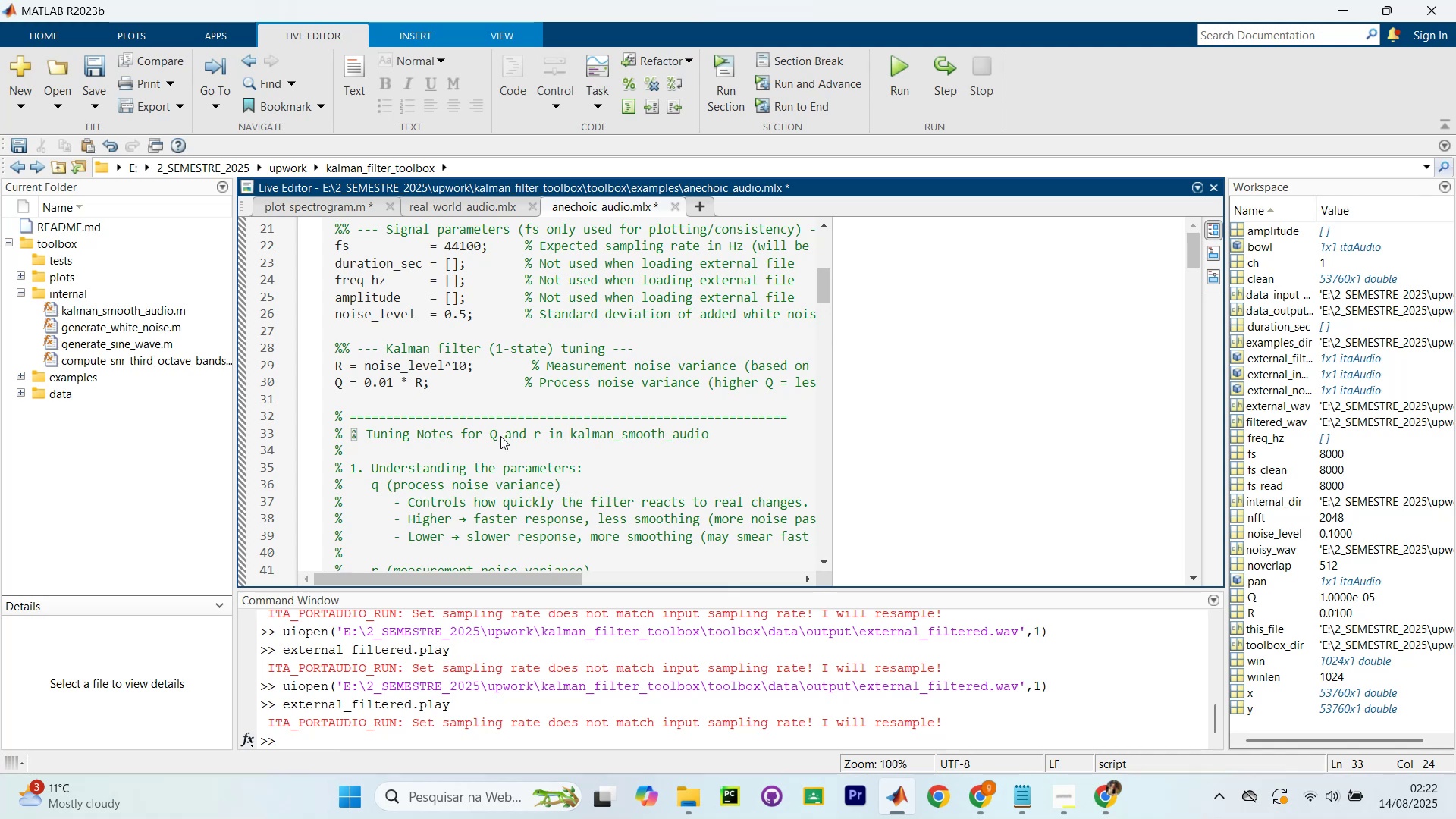 
key(ArrowRight)
 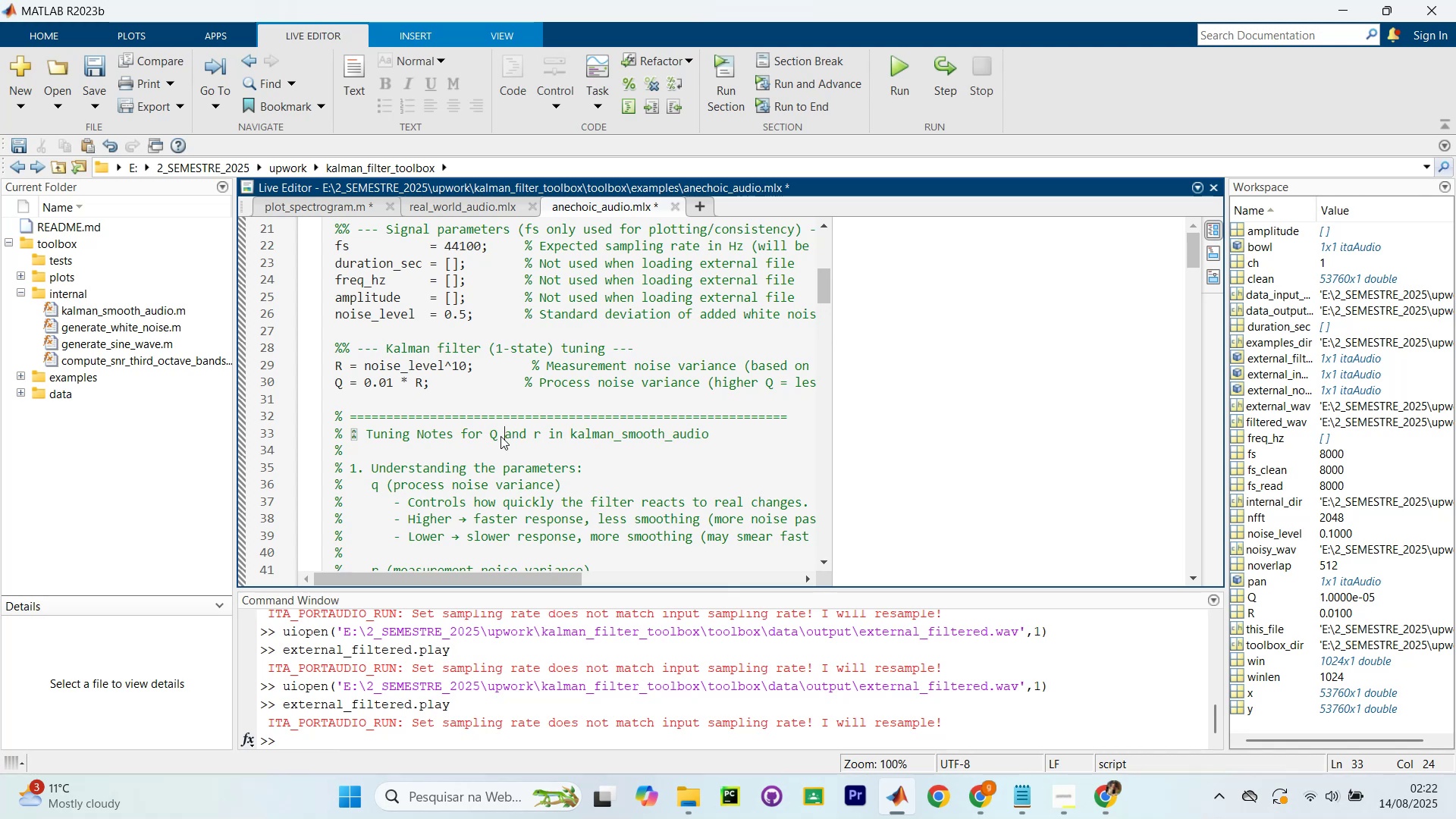 
key(ArrowRight)
 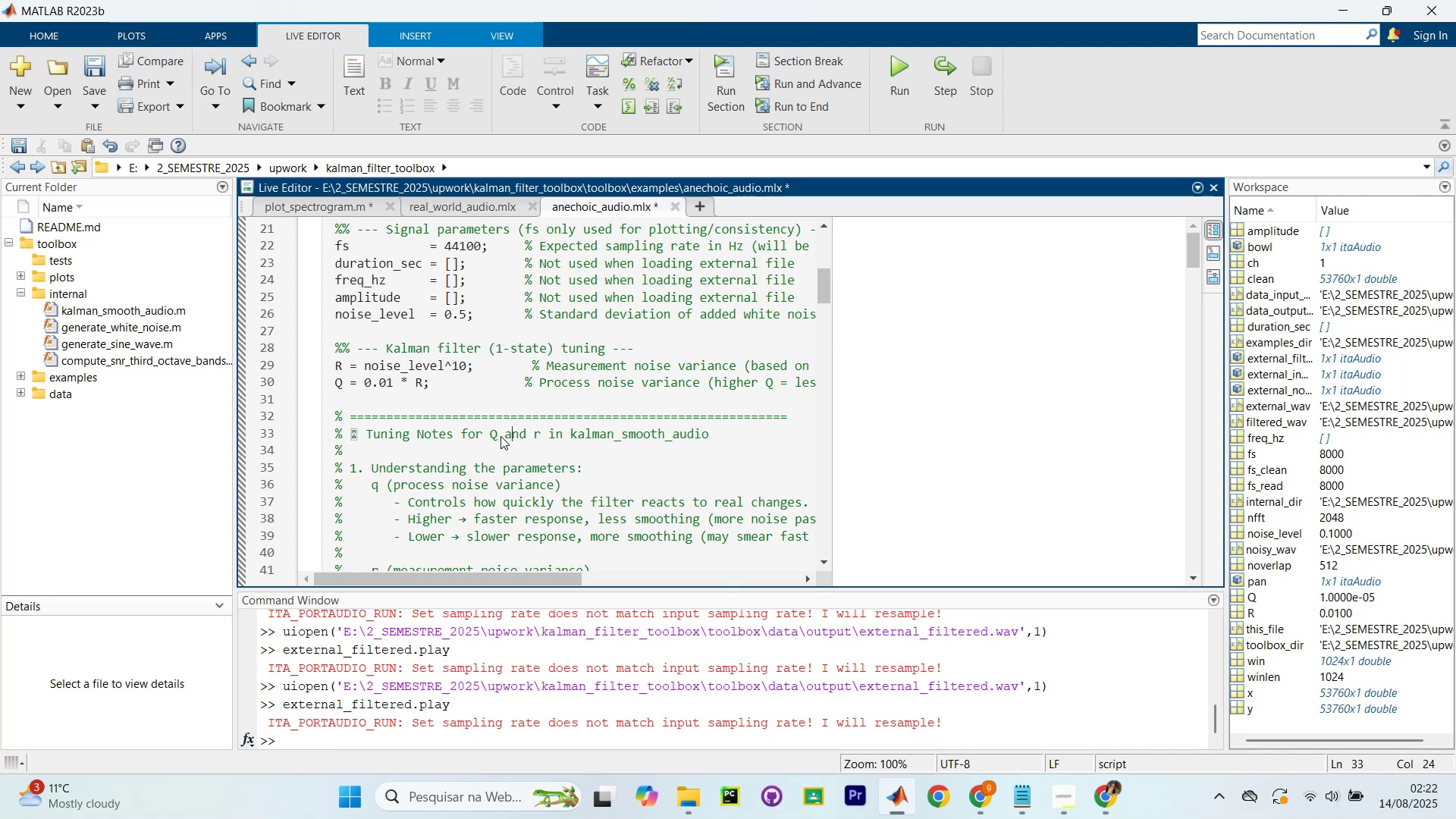 
key(ArrowRight)
 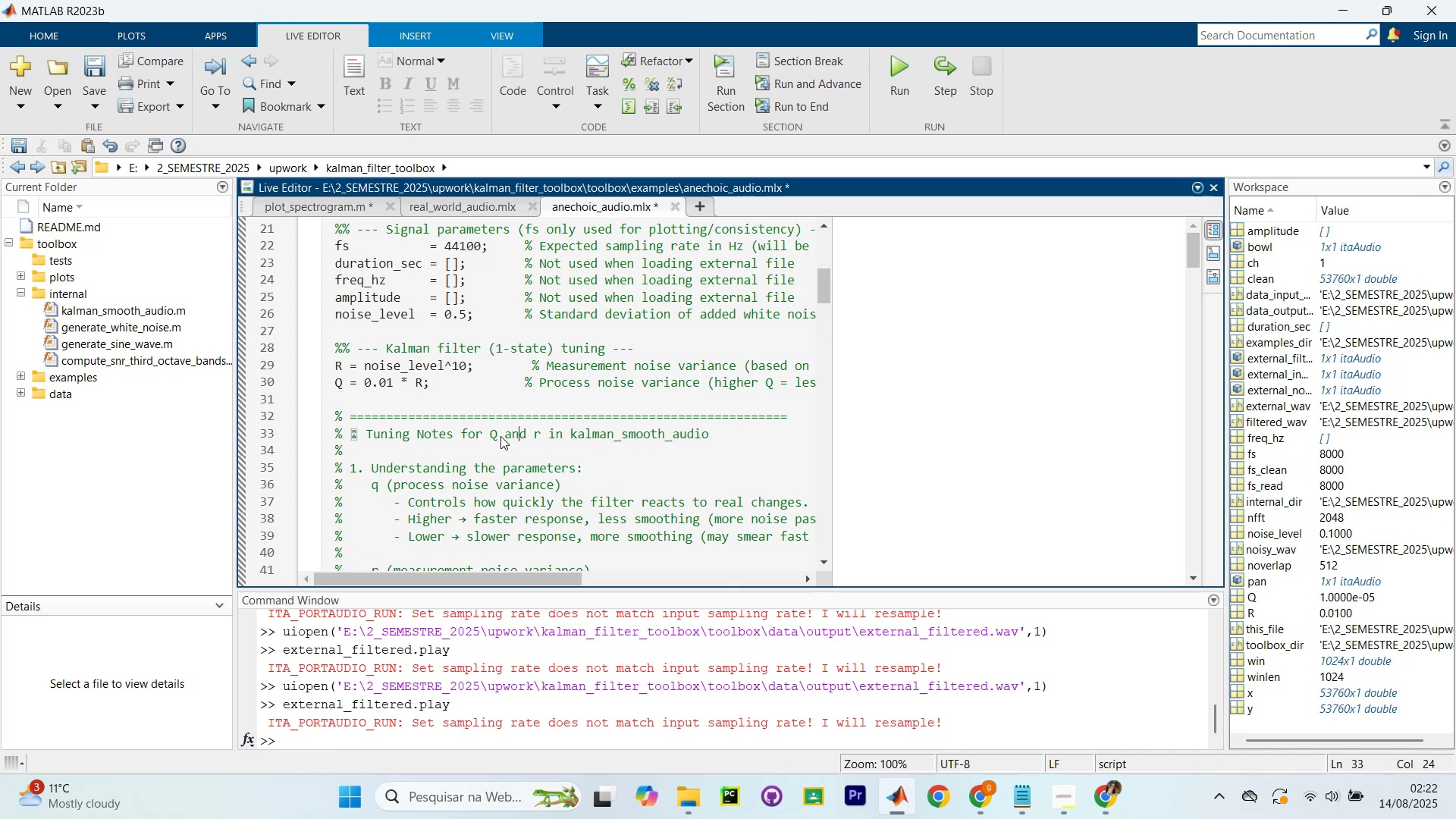 
key(ArrowRight)
 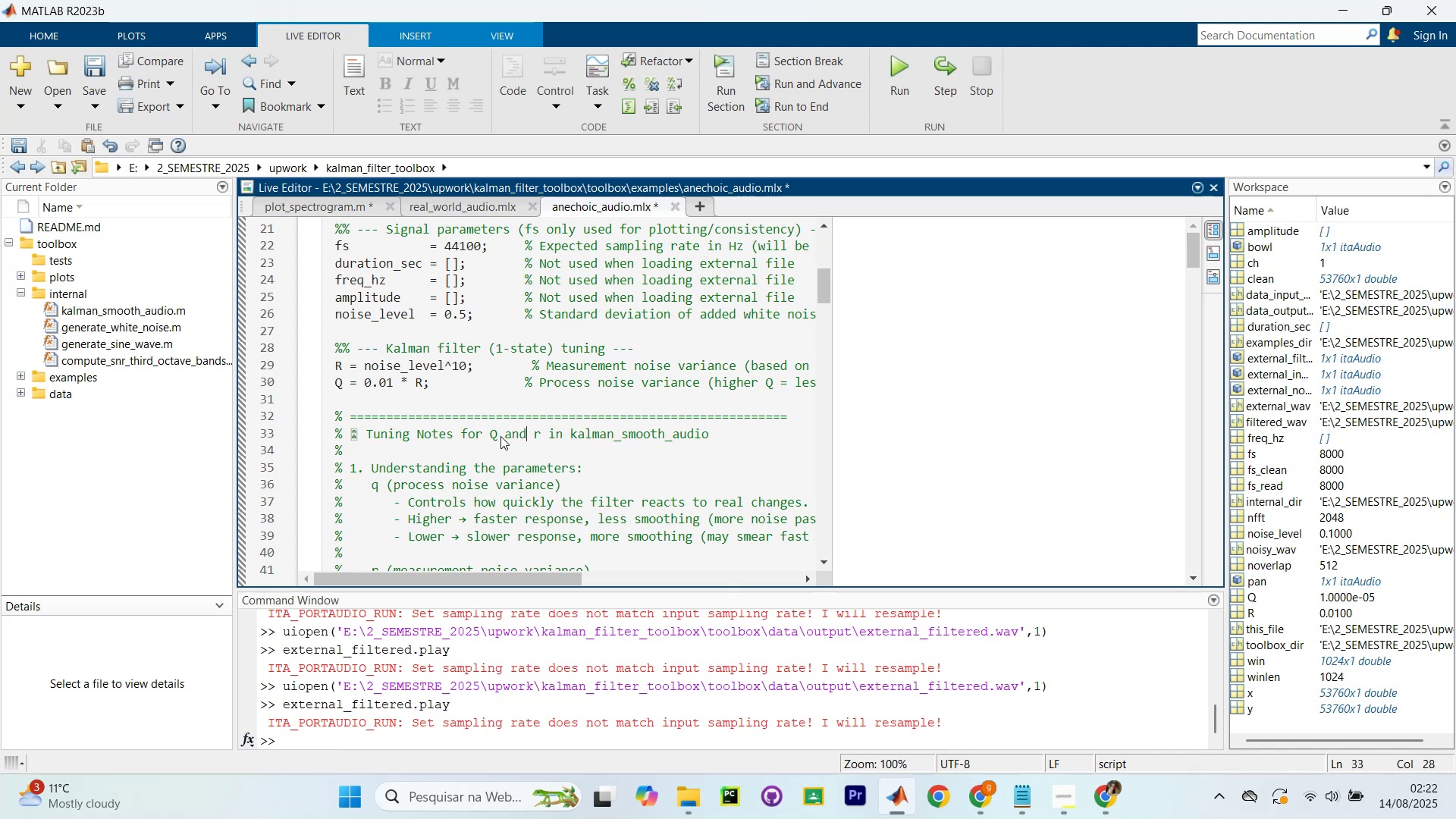 
key(ArrowRight)
 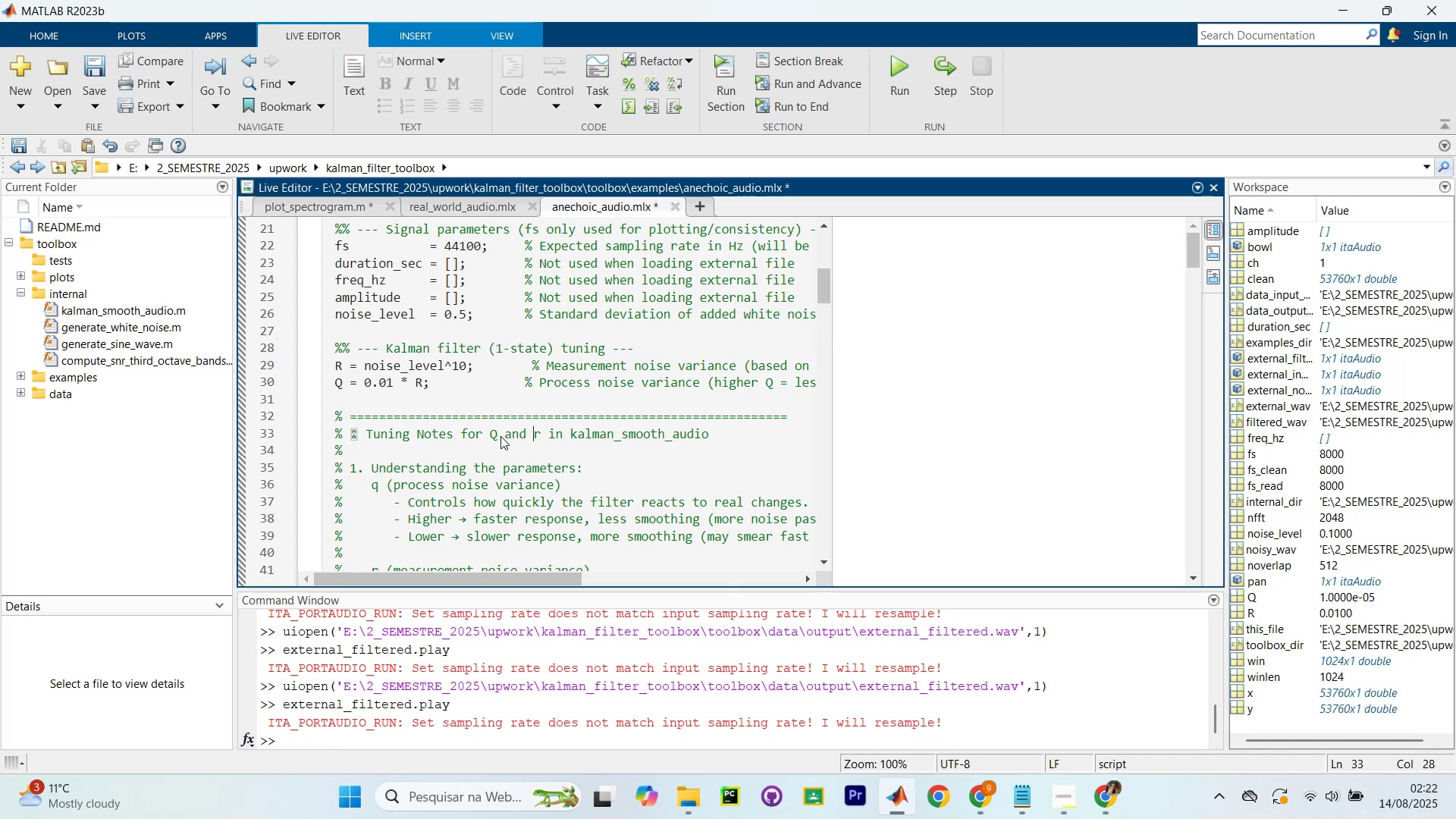 
key(ArrowRight)
 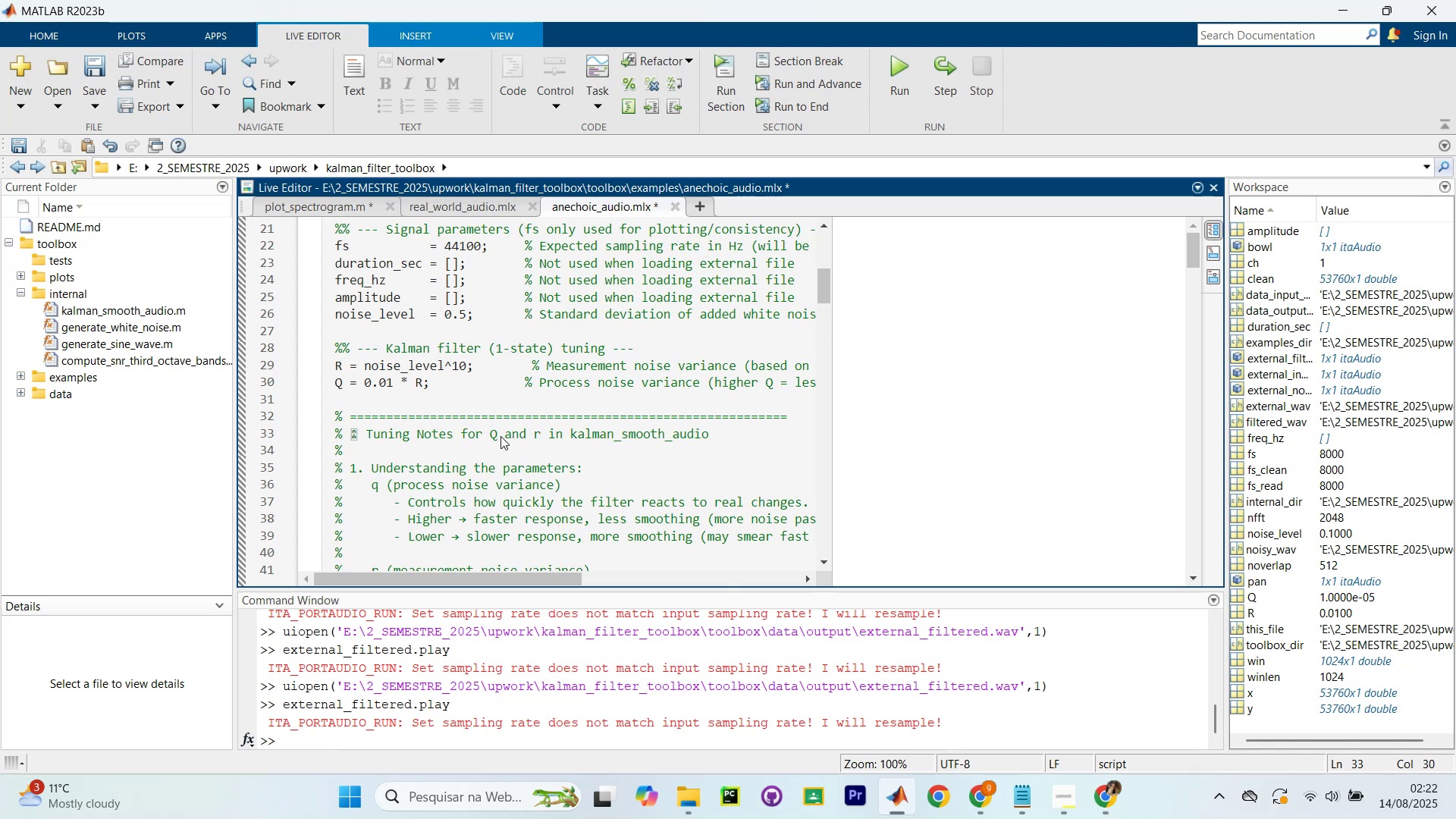 
key(Backspace)
 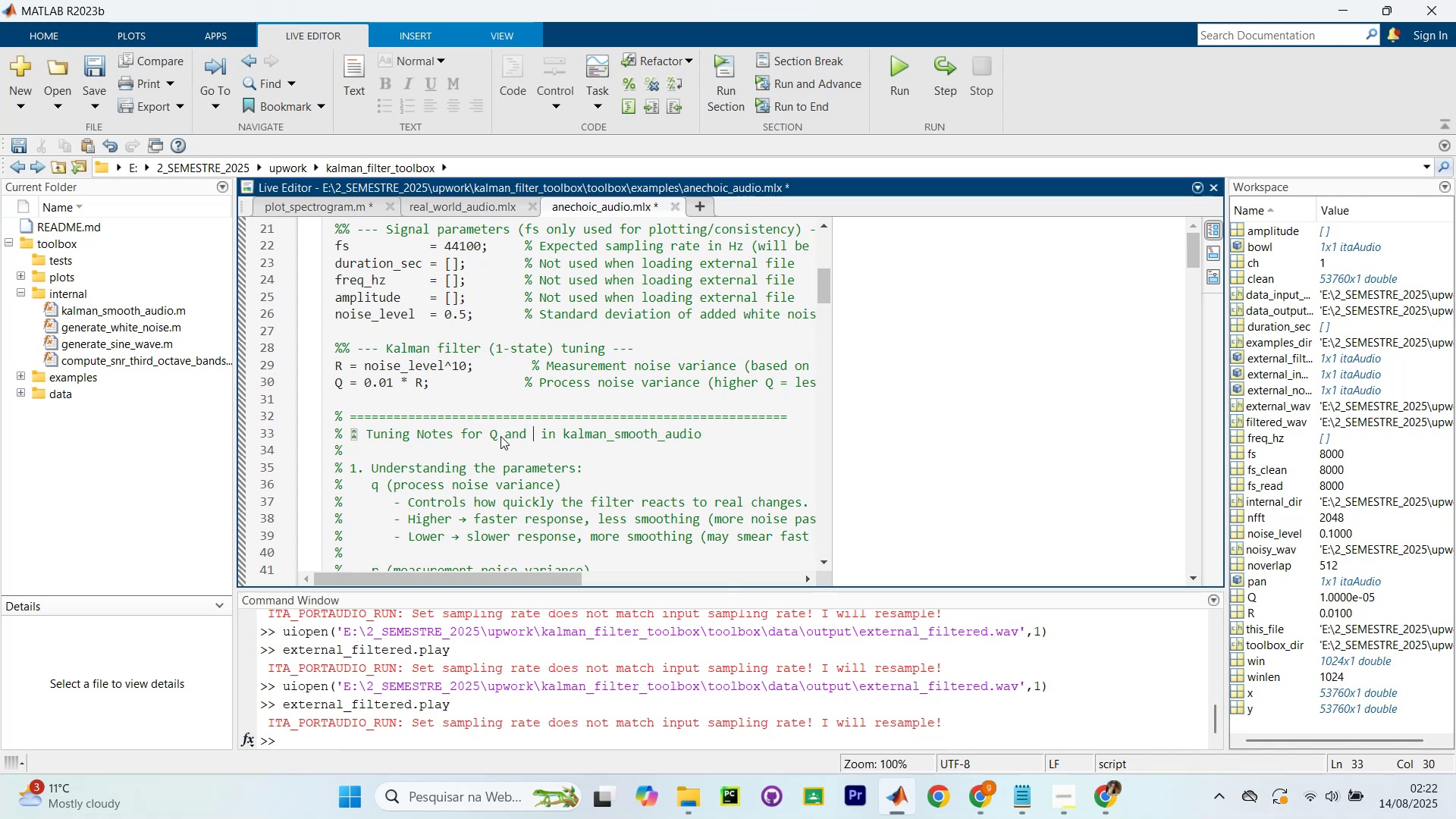 
key(CapsLock)
 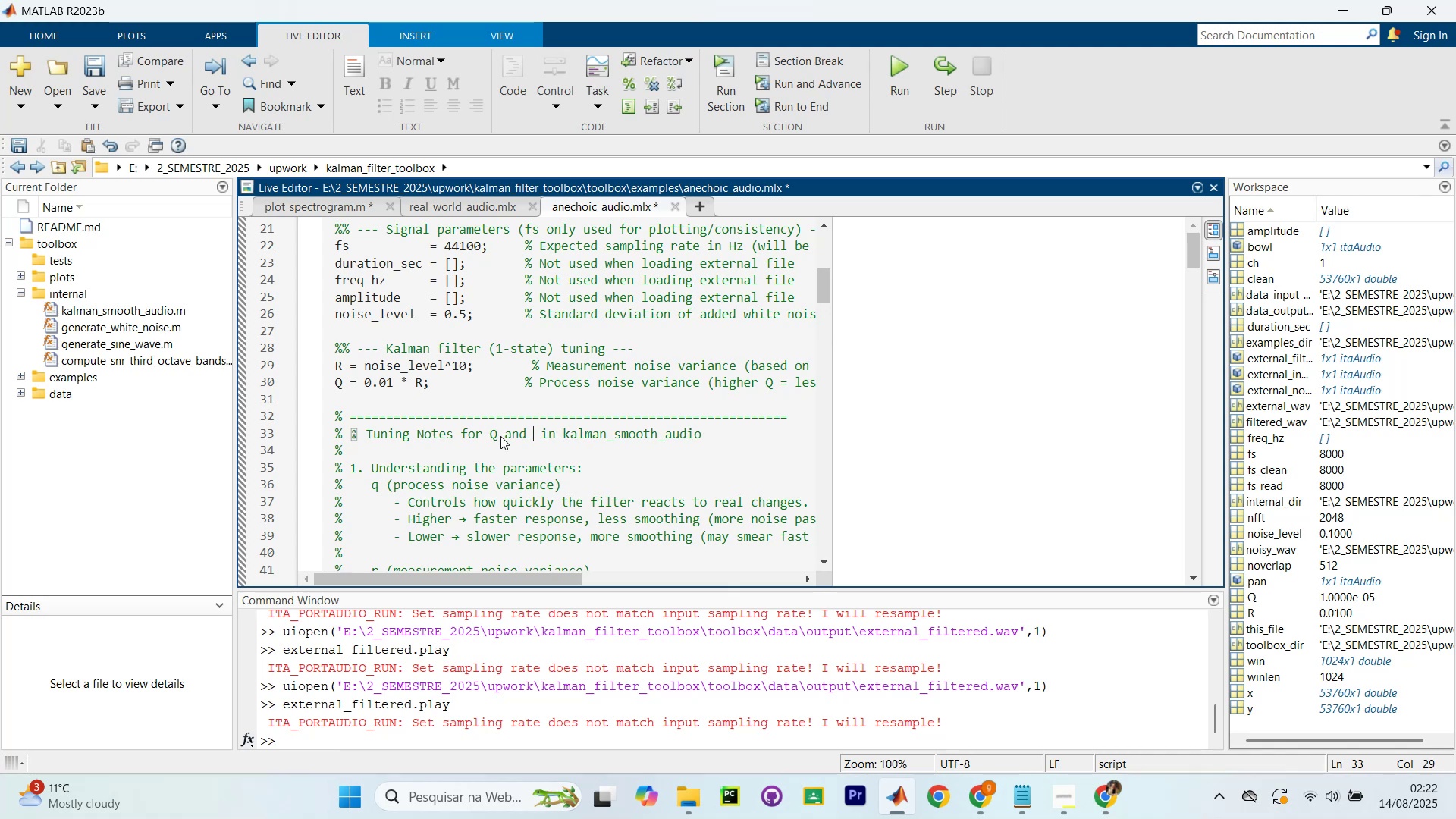 
key(R)
 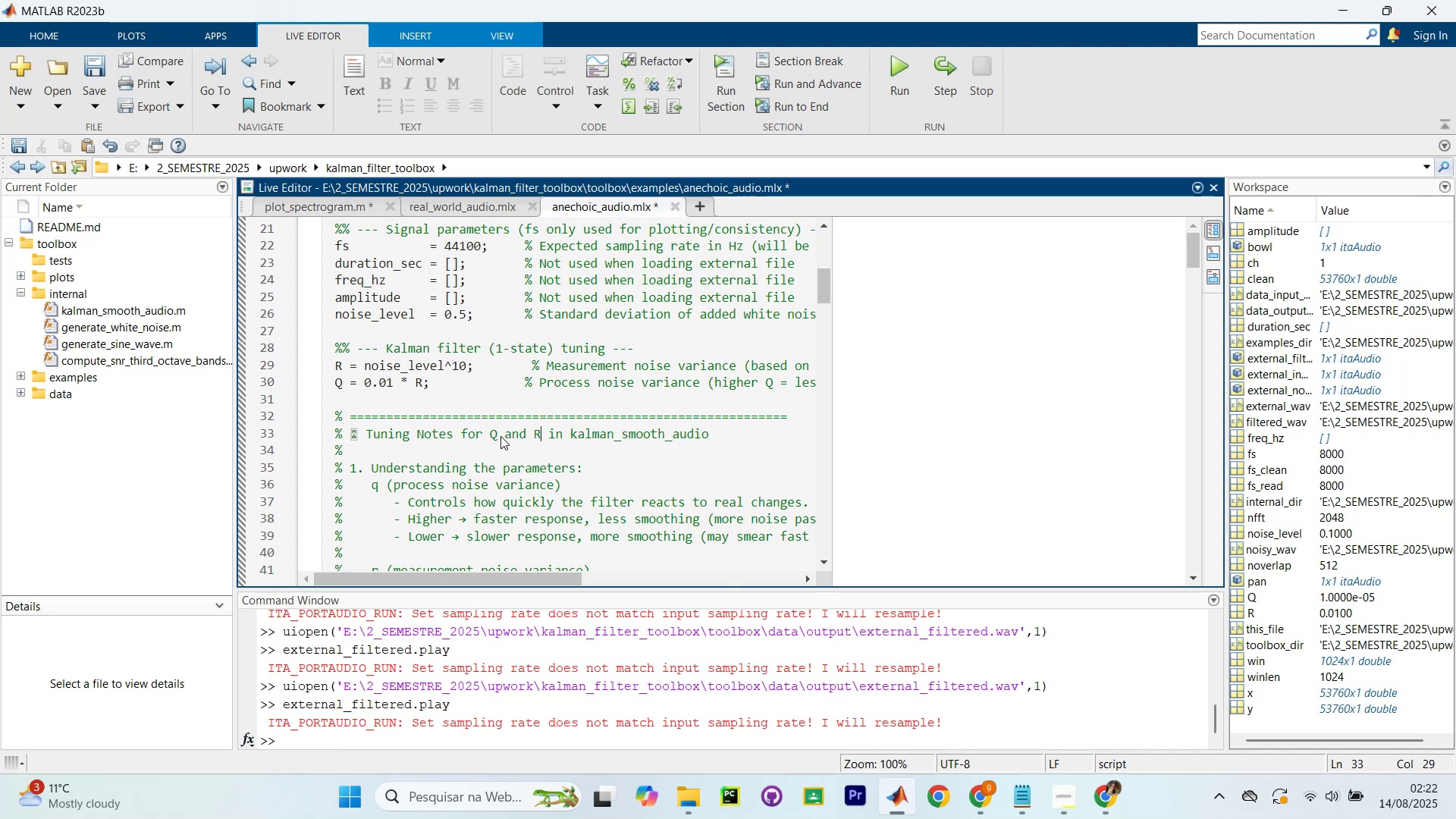 
key(CapsLock)
 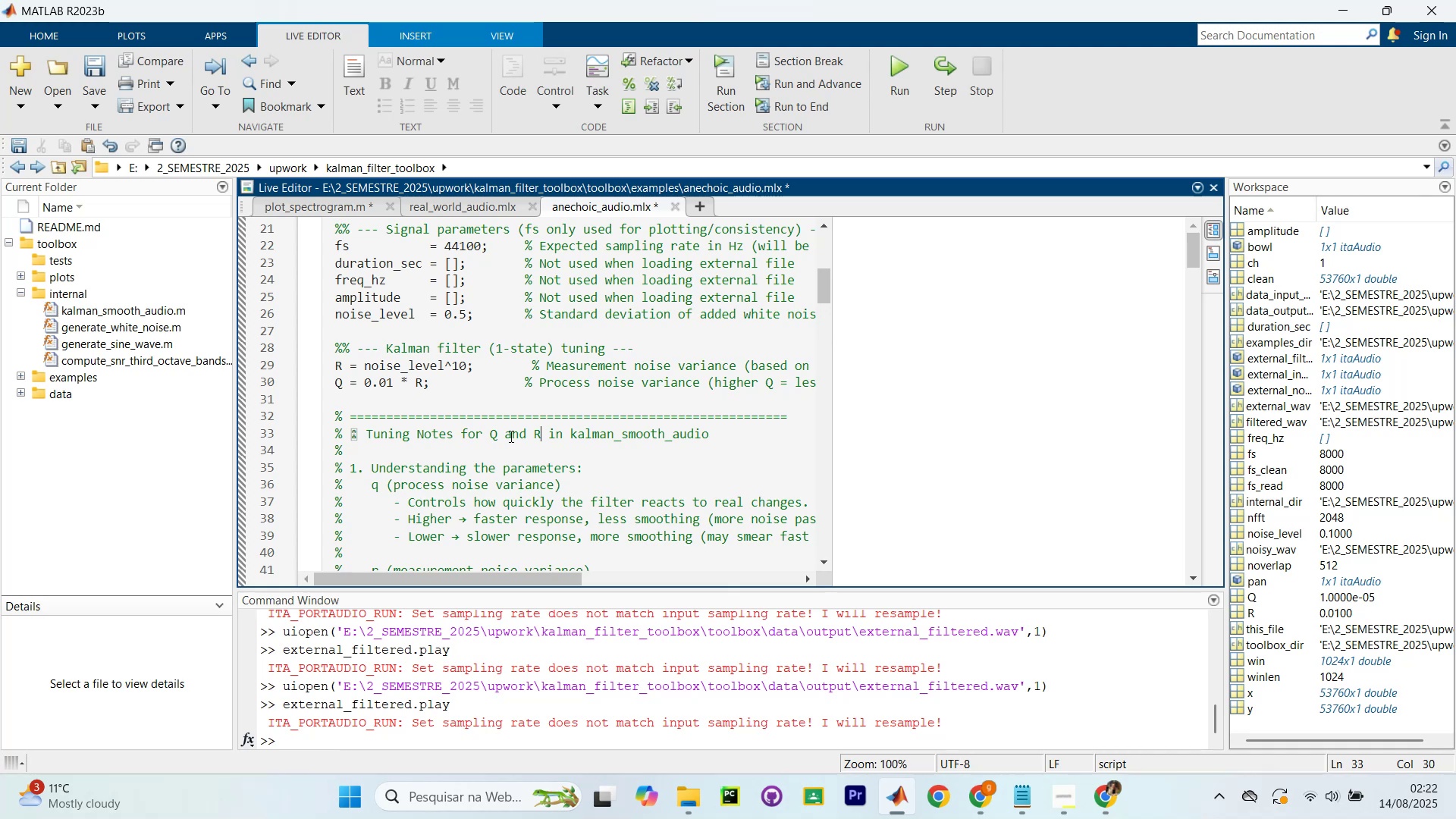 
scroll: coordinate [507, 435], scroll_direction: up, amount: 10.0
 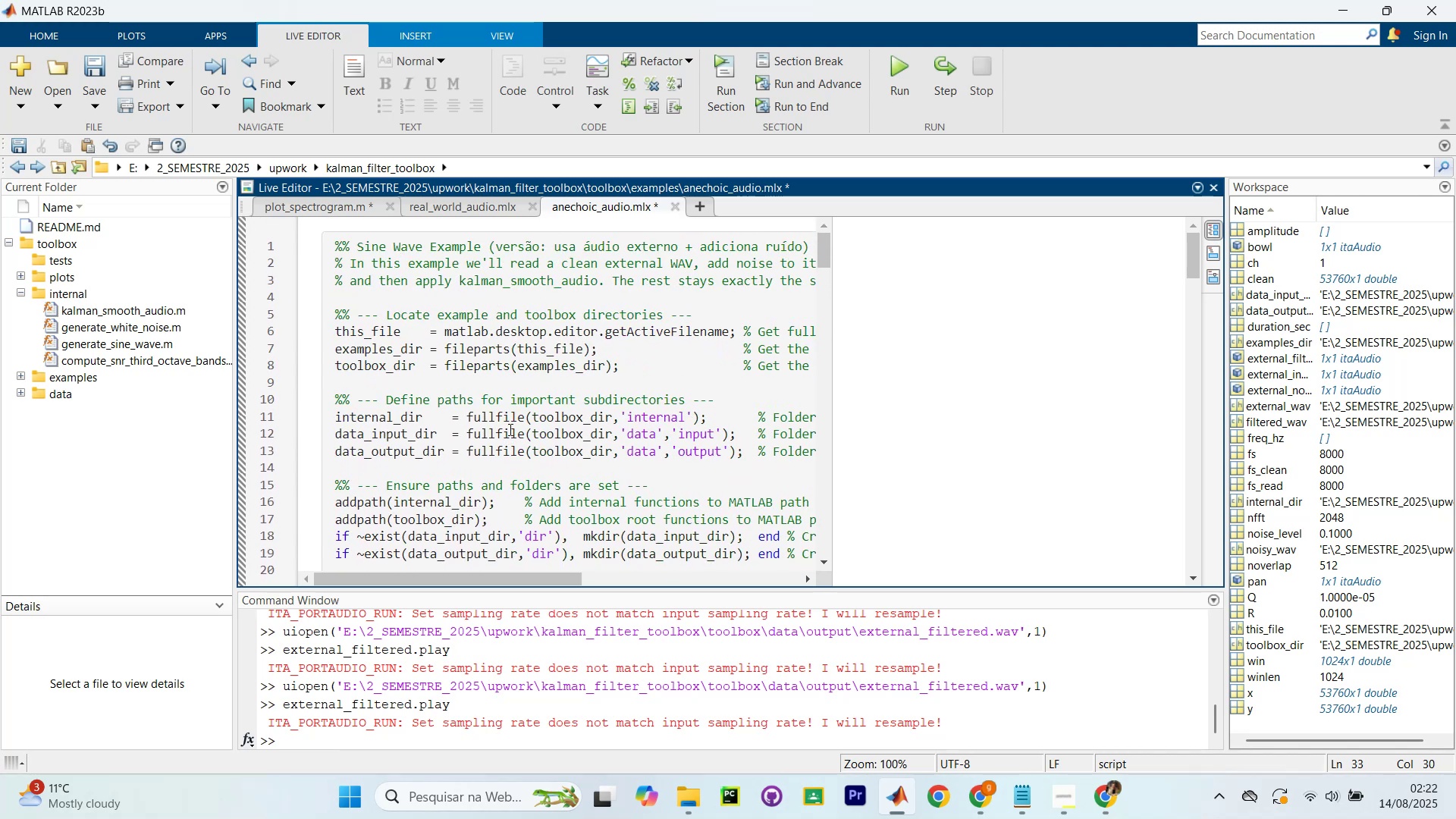 
scroll: coordinate [510, 428], scroll_direction: down, amount: 9.0
 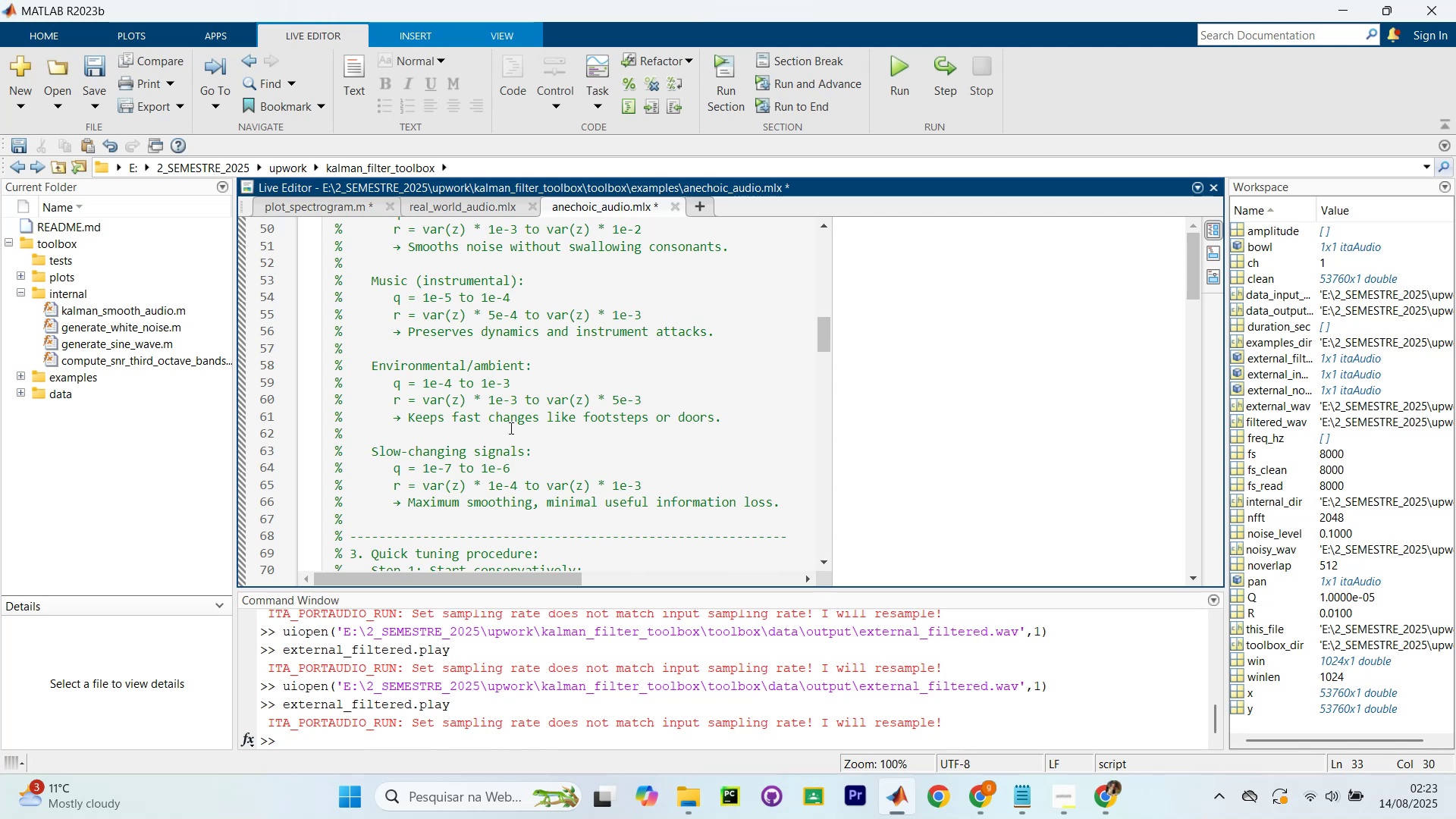 
wait(5.99)
 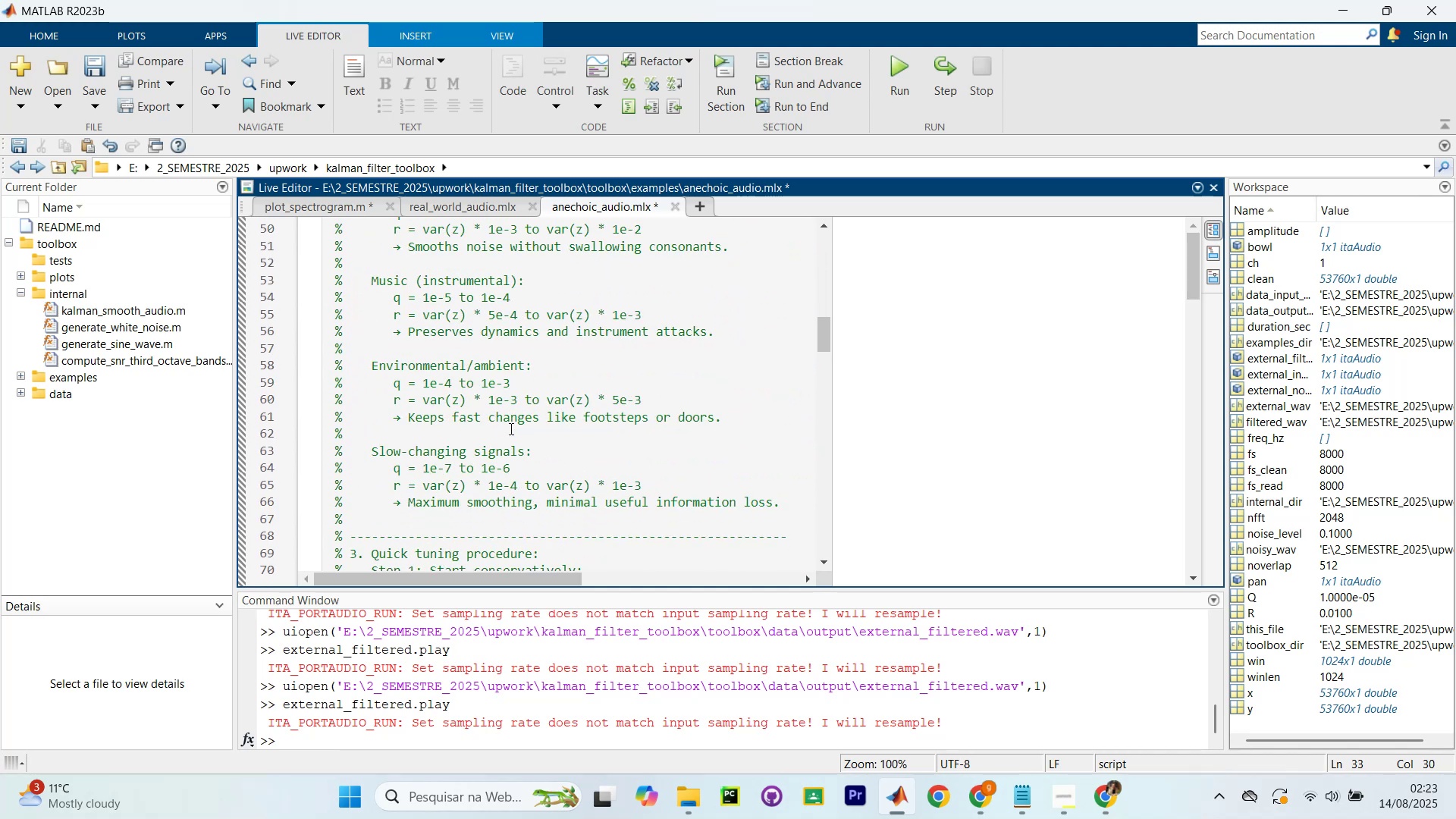 
key(Control+Z)
 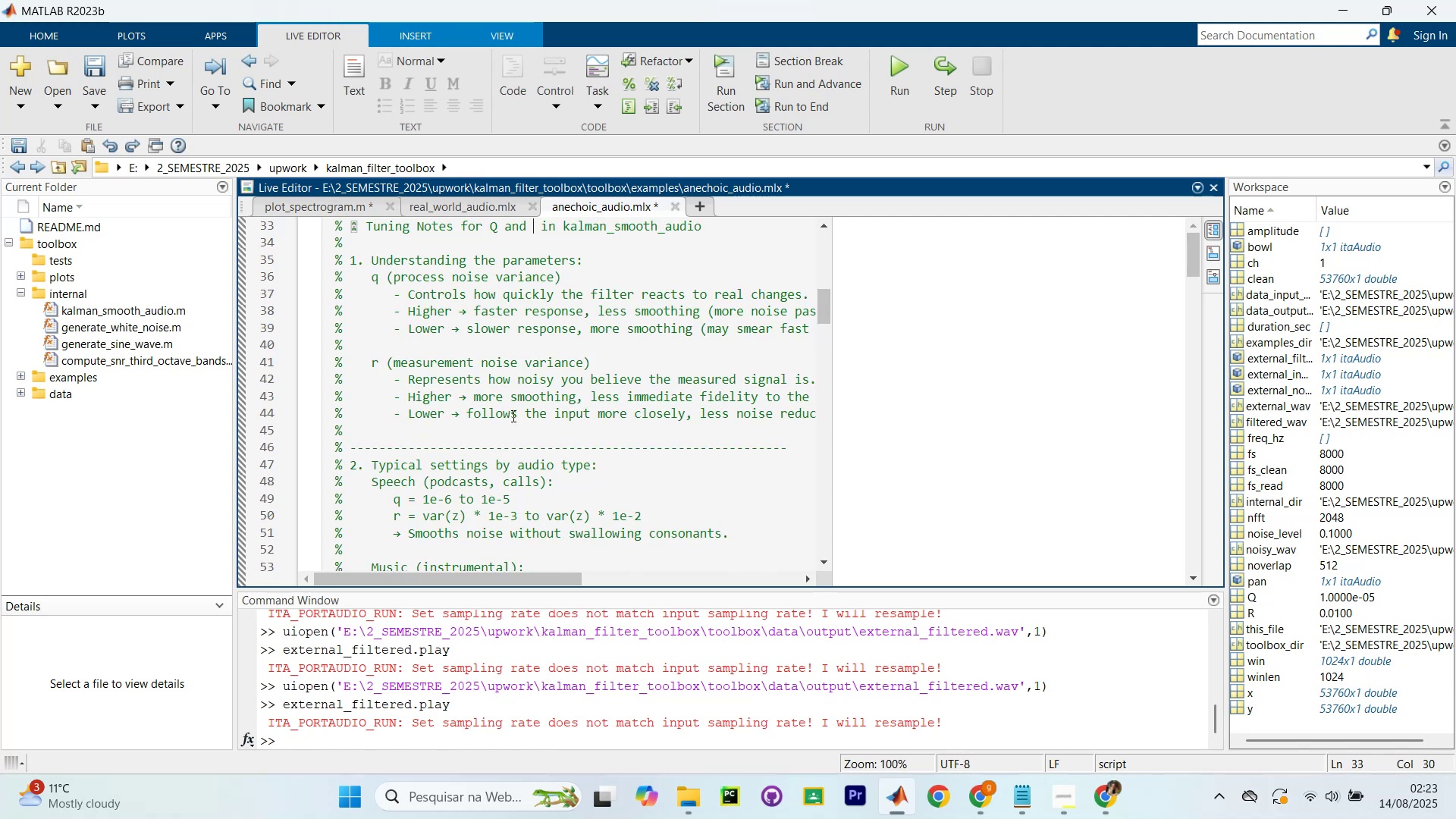 
key(Control+Z)
 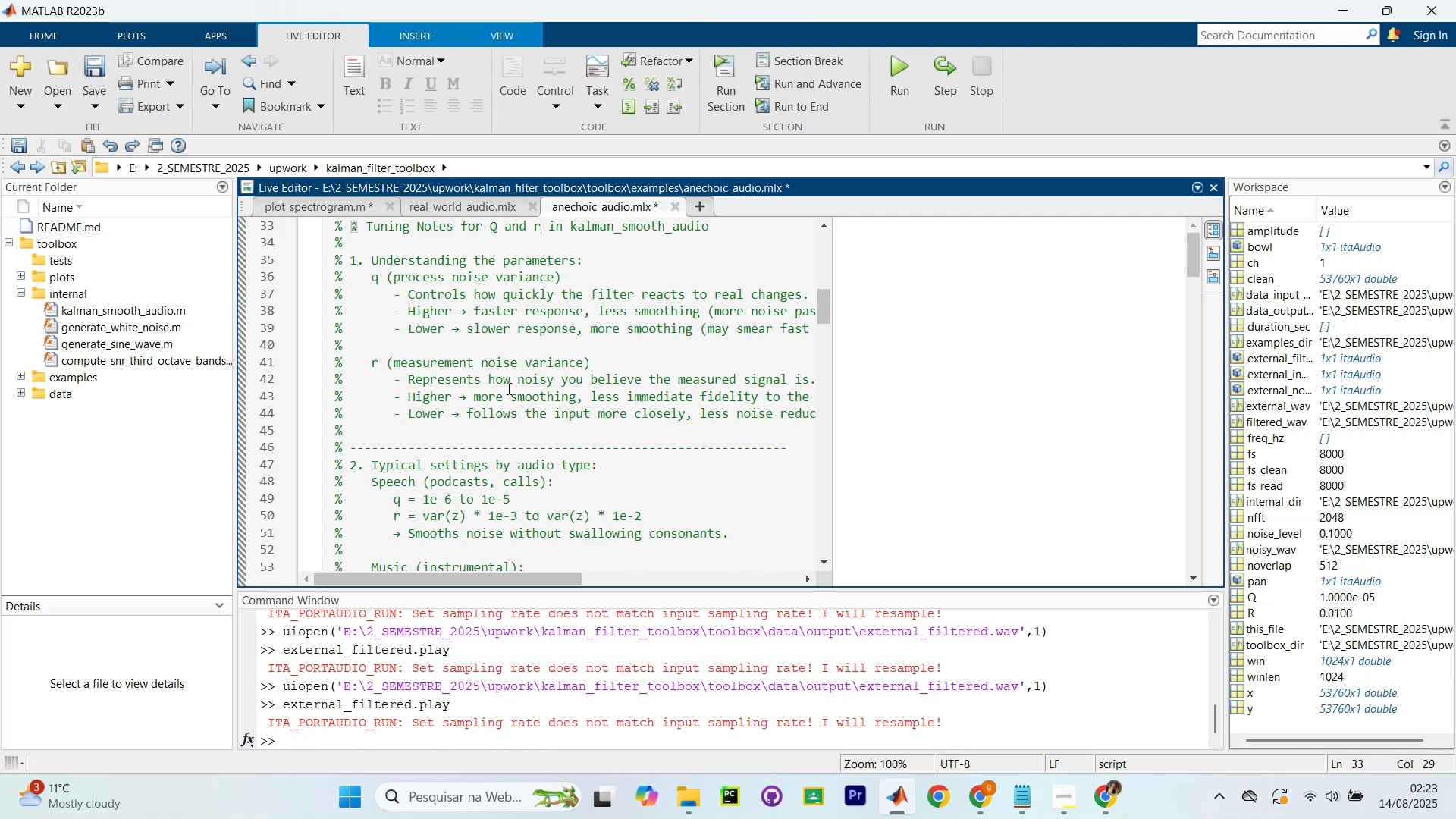 
key(Control+Z)
 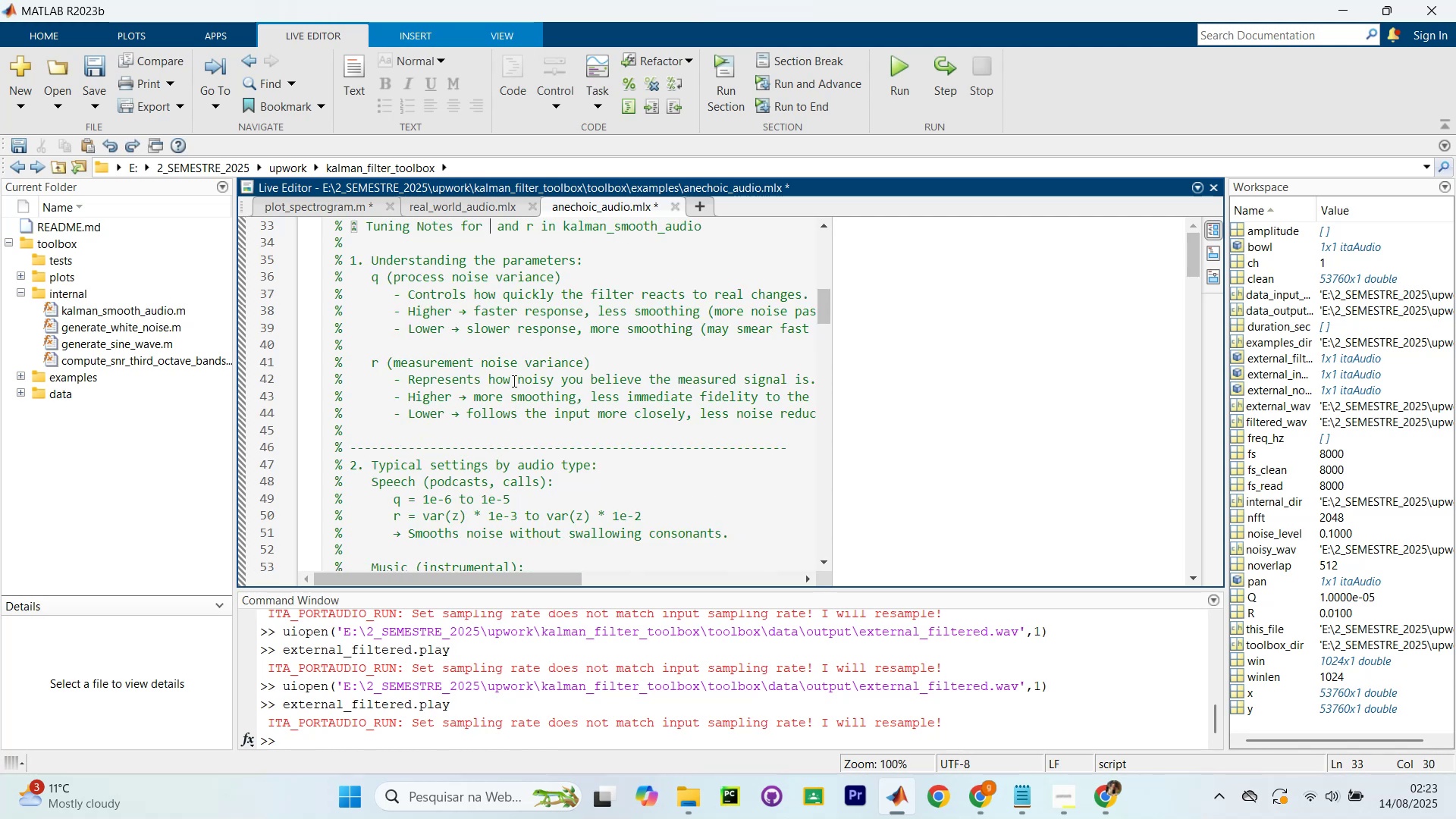 
key(Control+Z)
 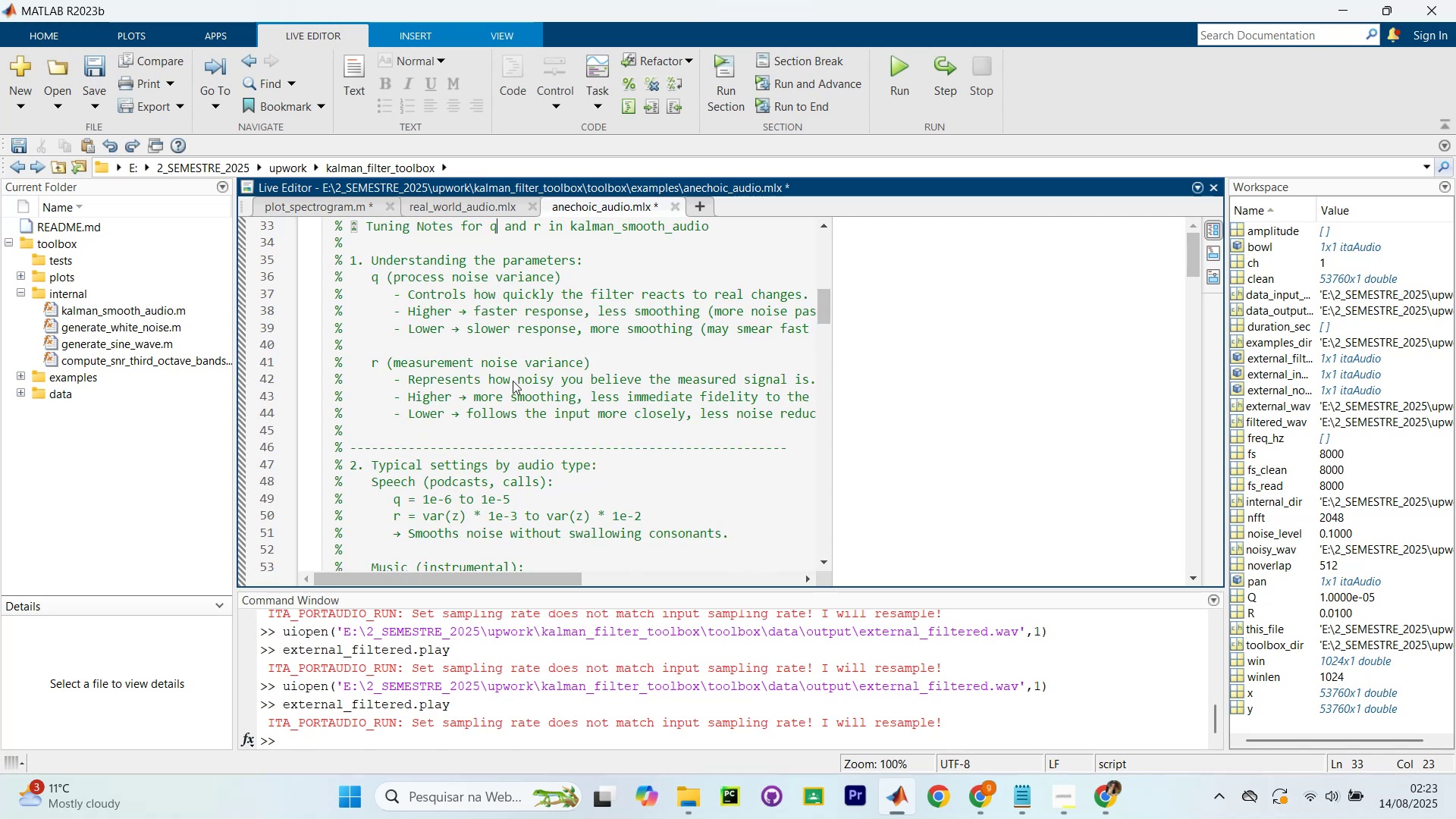 
key(Control+Z)
 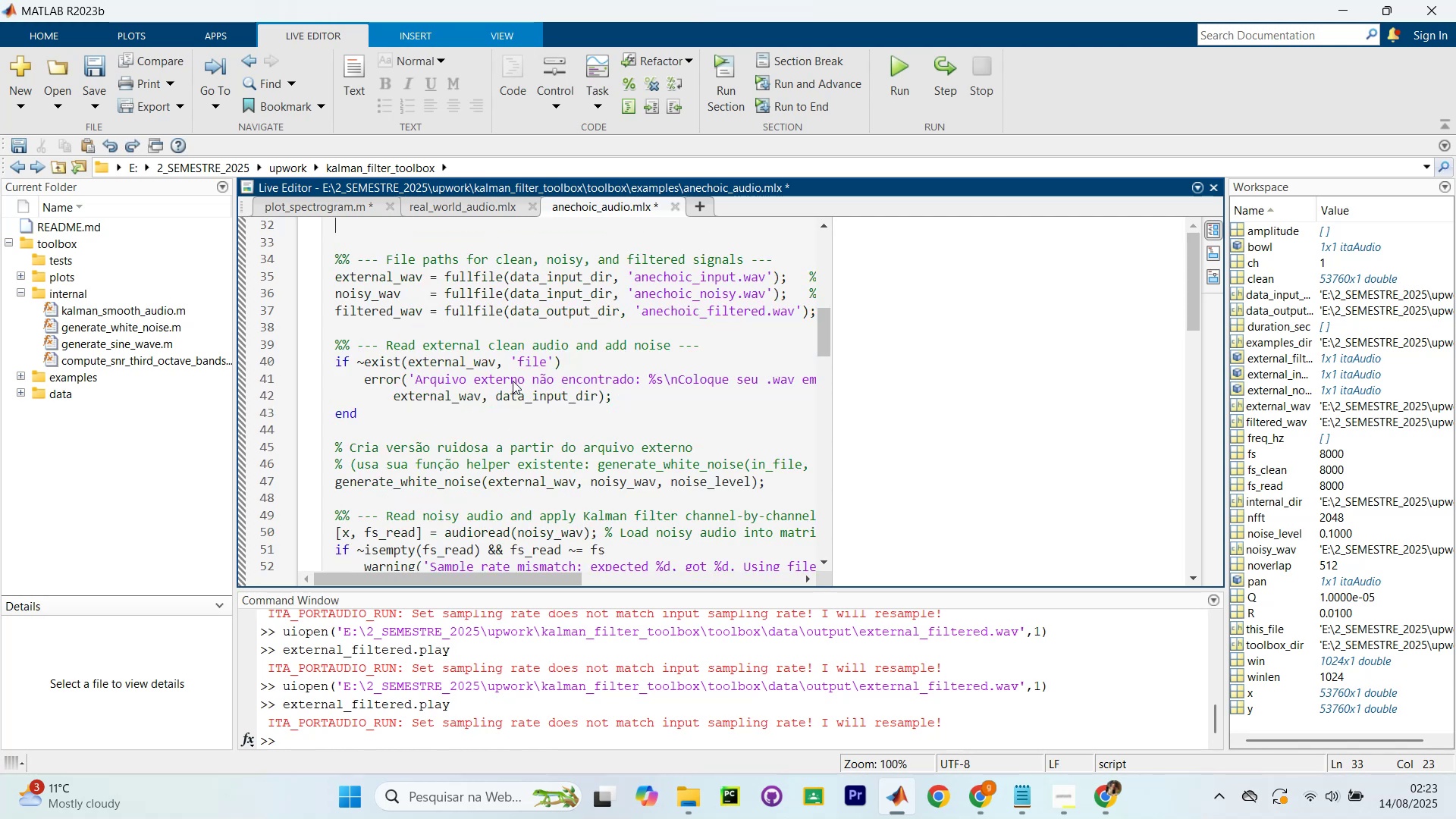 
key(Control+Z)
 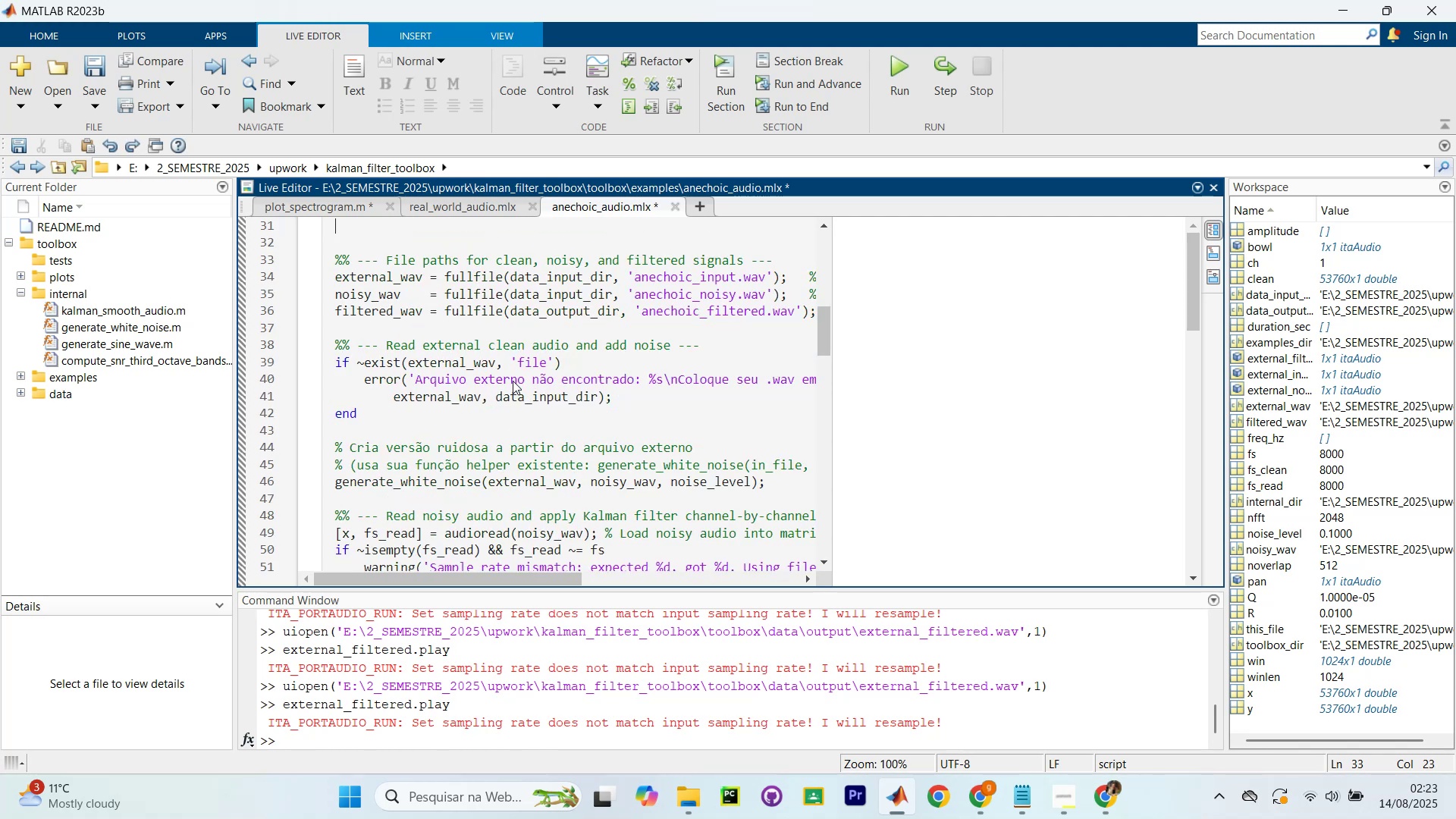 
scroll: coordinate [509, 380], scroll_direction: up, amount: 4.0
 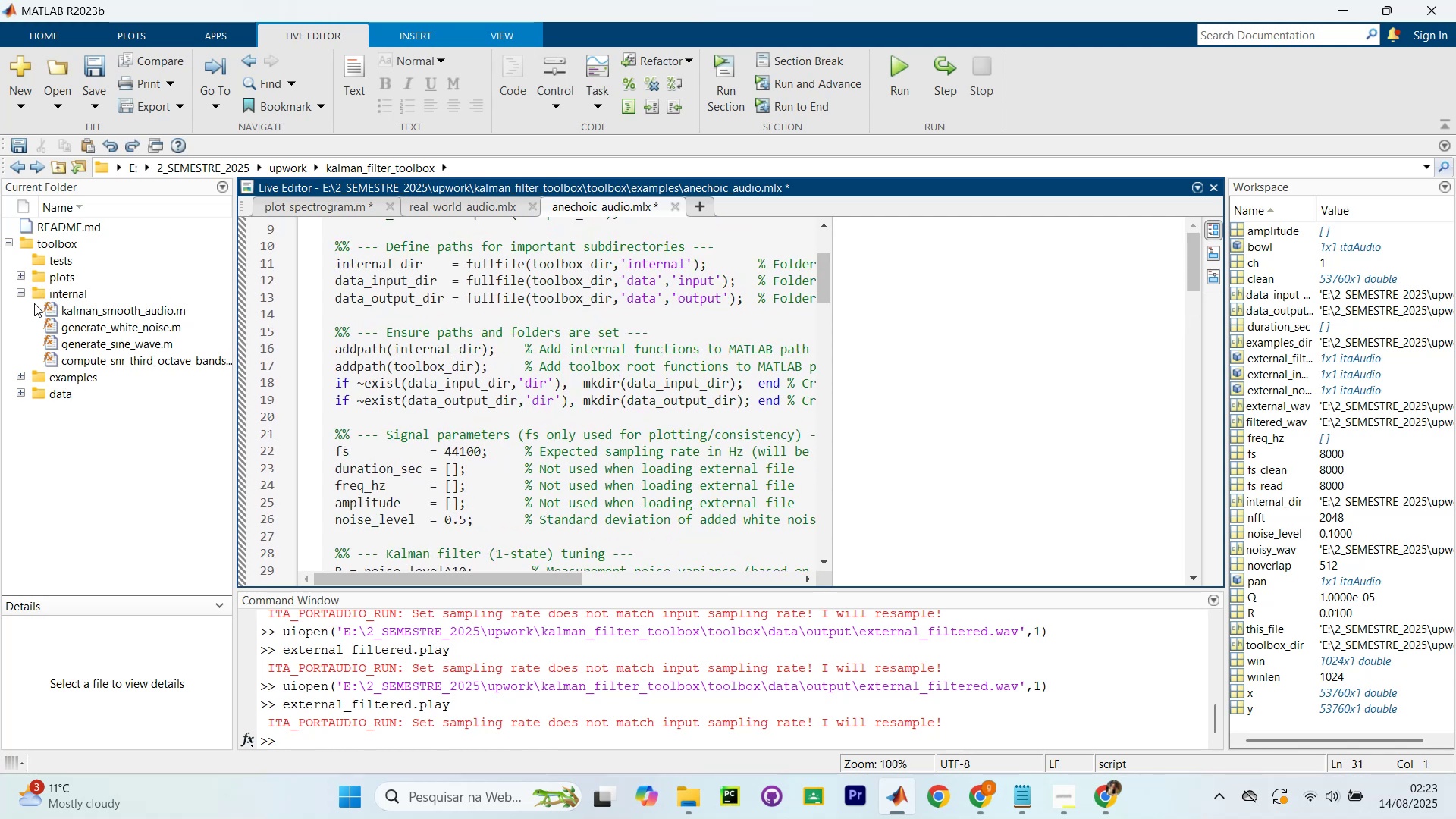 
double_click([172, 315])
 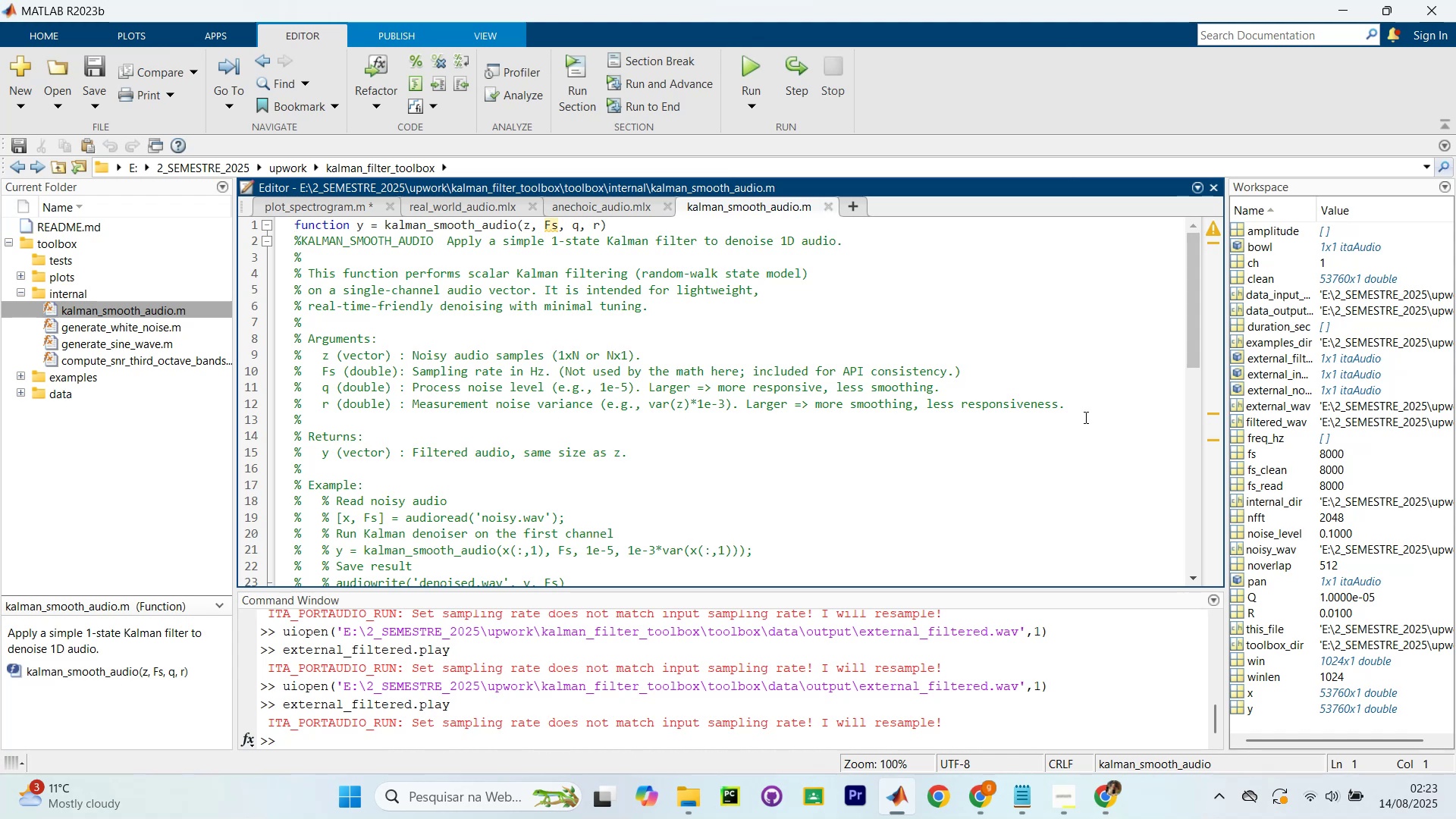 
scroll: coordinate [1065, 421], scroll_direction: down, amount: 1.0
 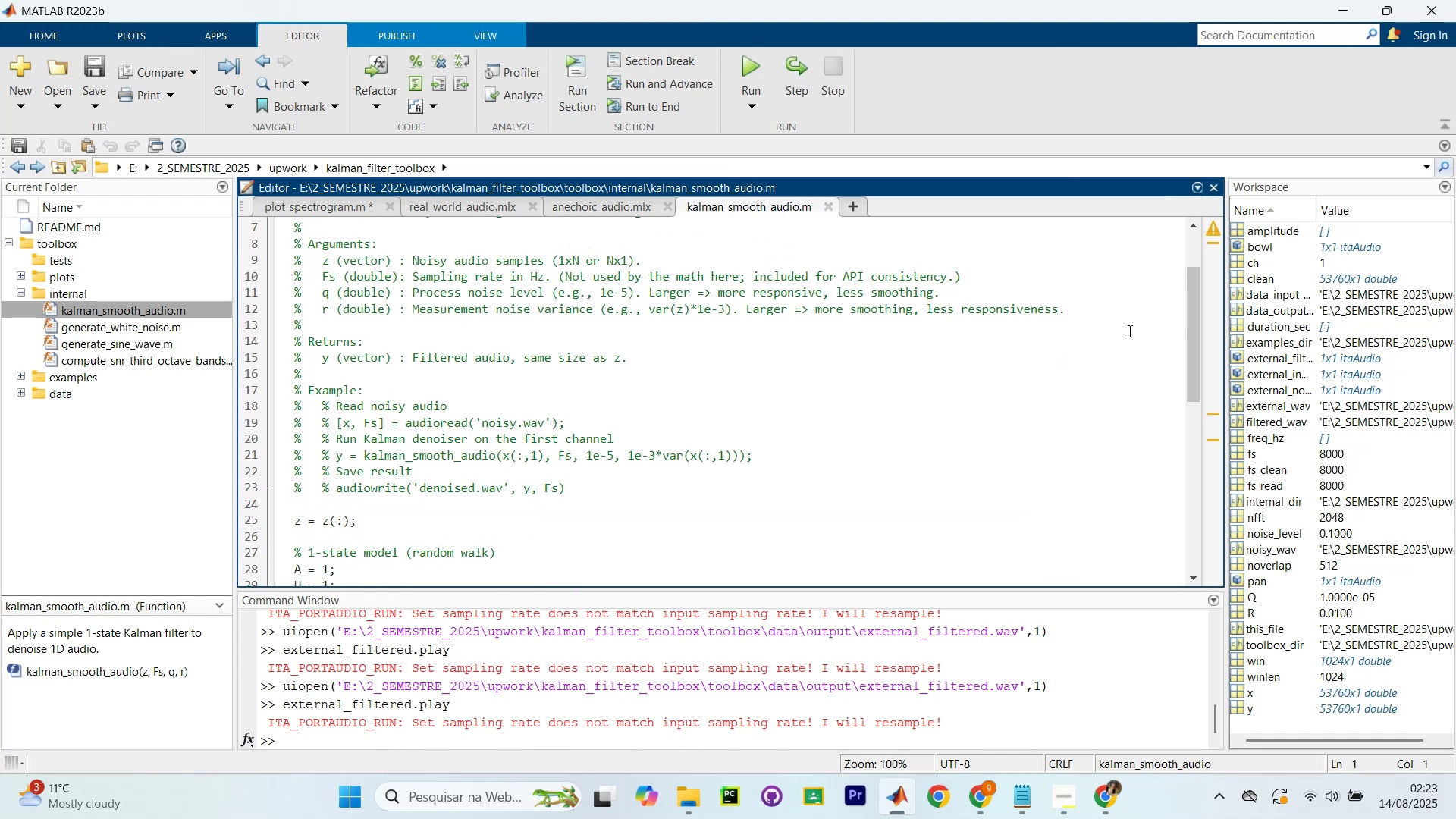 
left_click([1117, 316])
 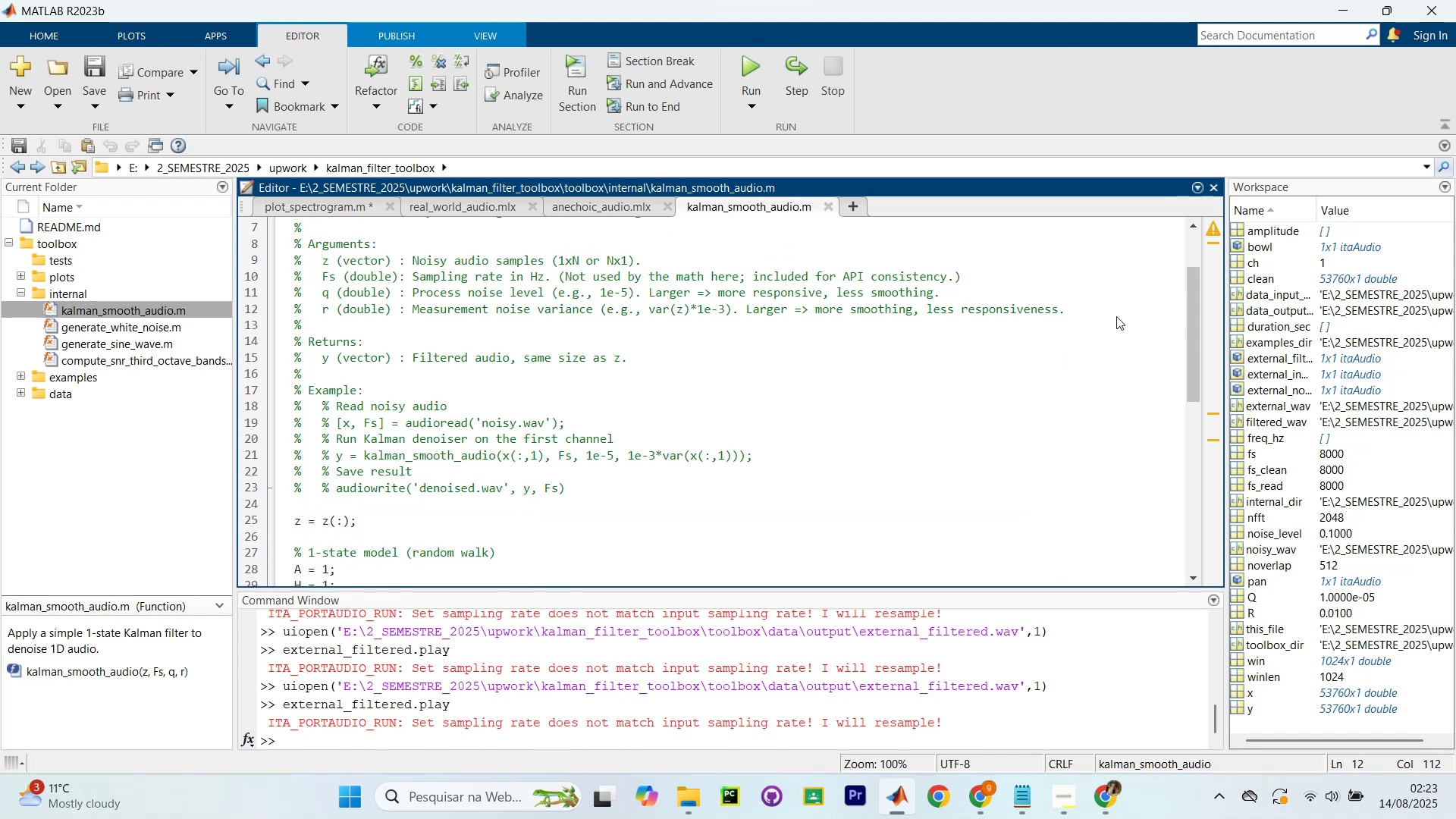 
key(NumpadEnter)
 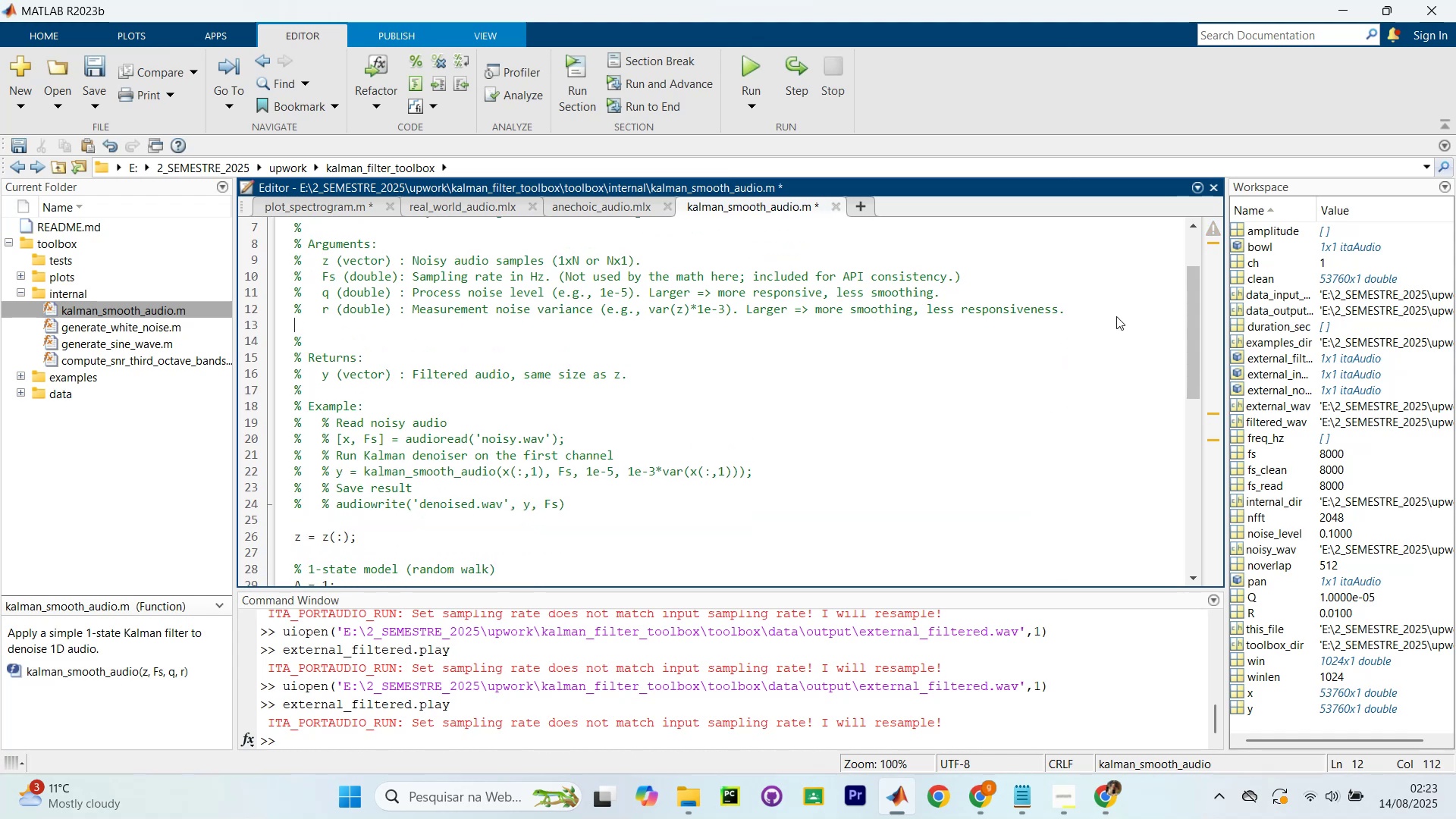 
key(NumpadEnter)
 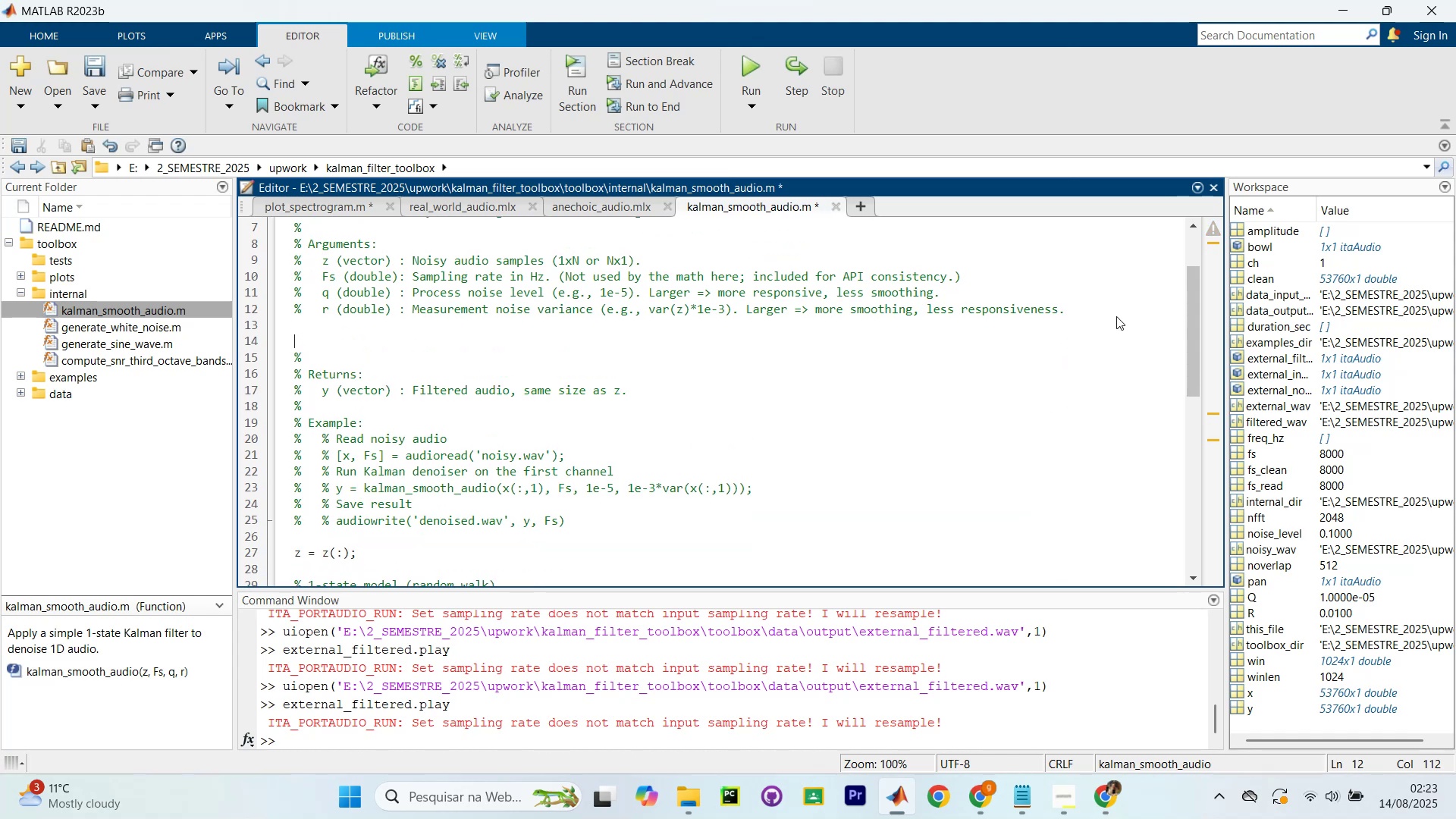 
key(Control+ControlLeft)
 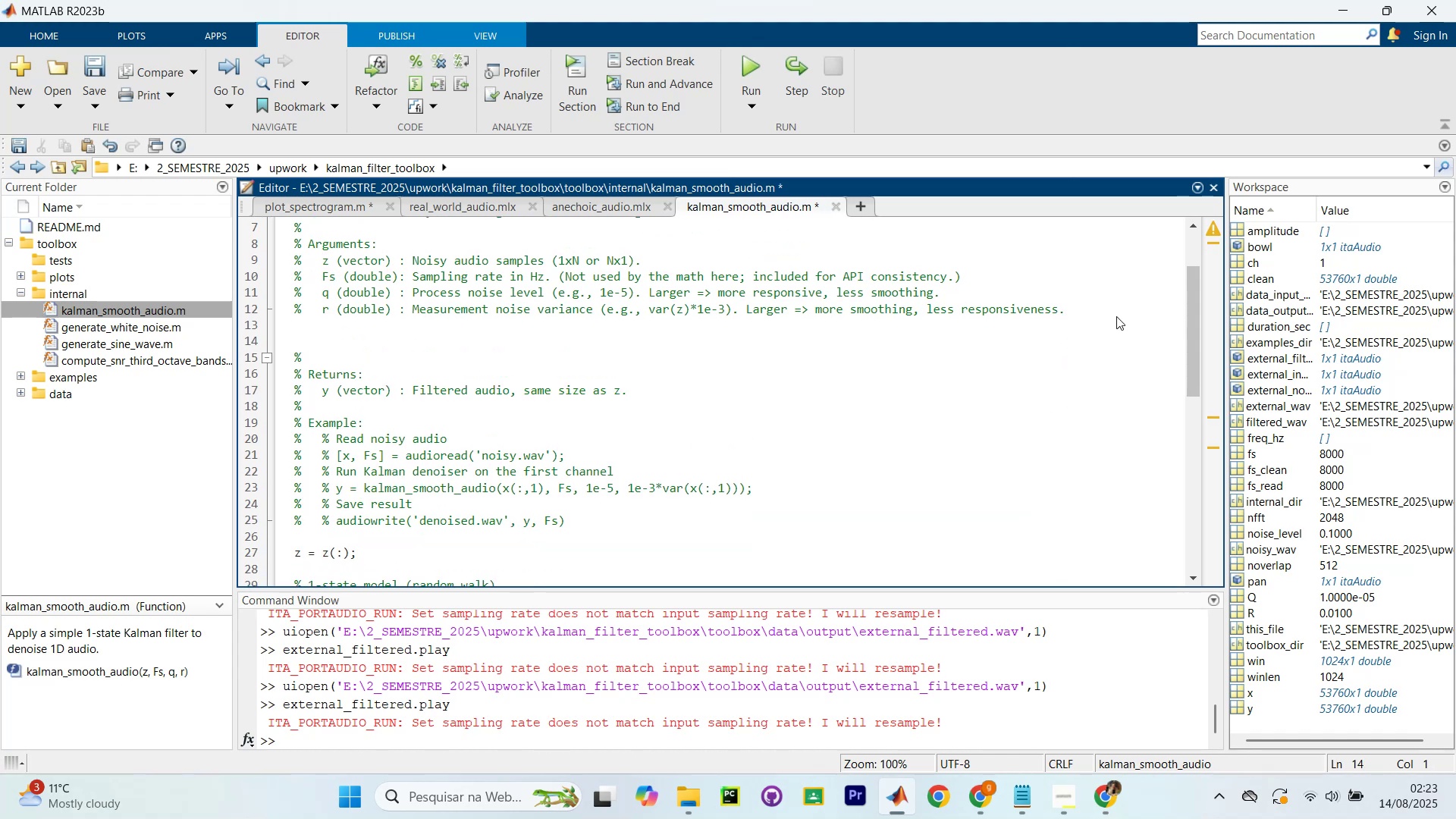 
key(ArrowUp)
 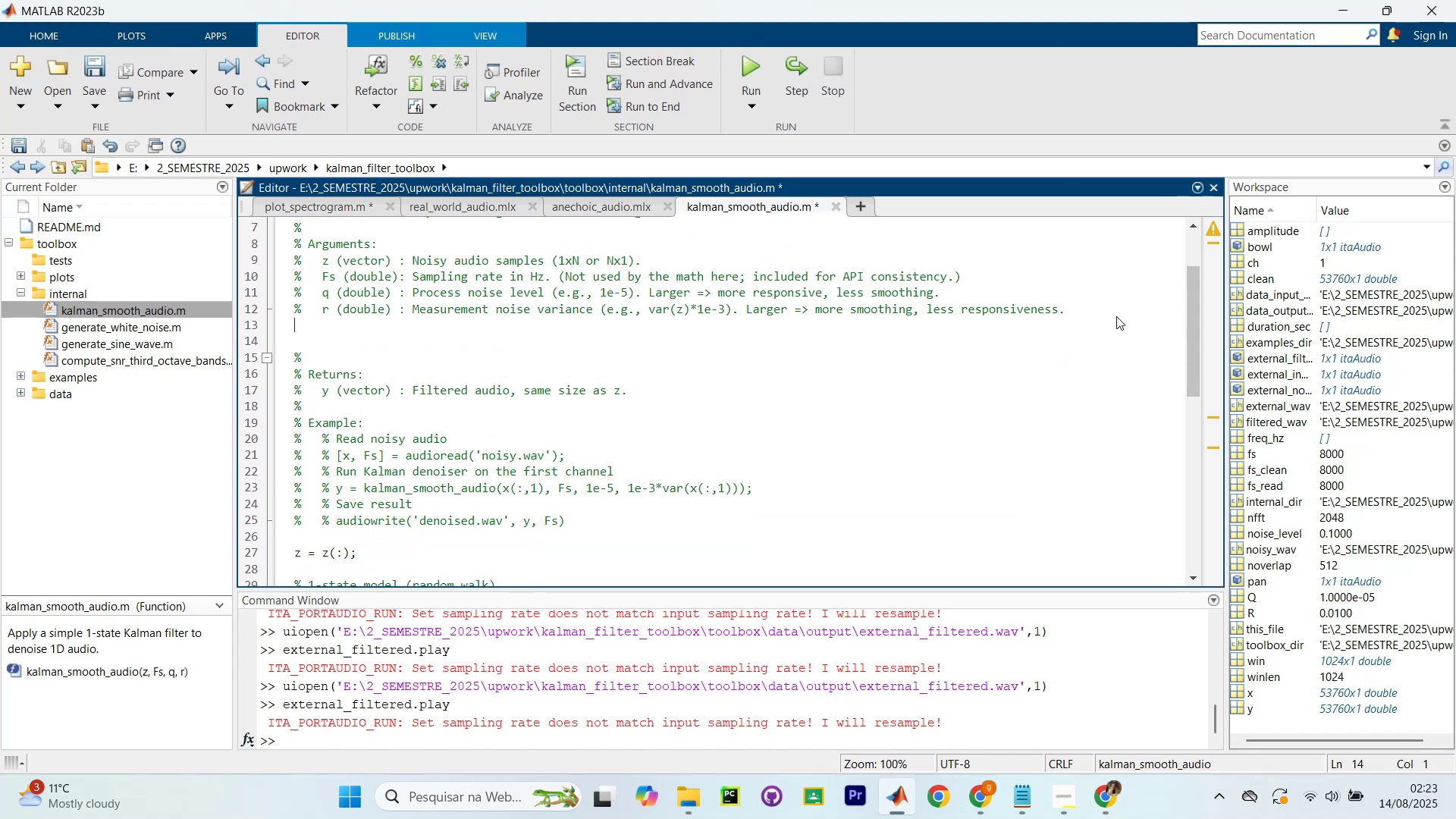 
hold_key(key=ControlLeft, duration=0.56)
 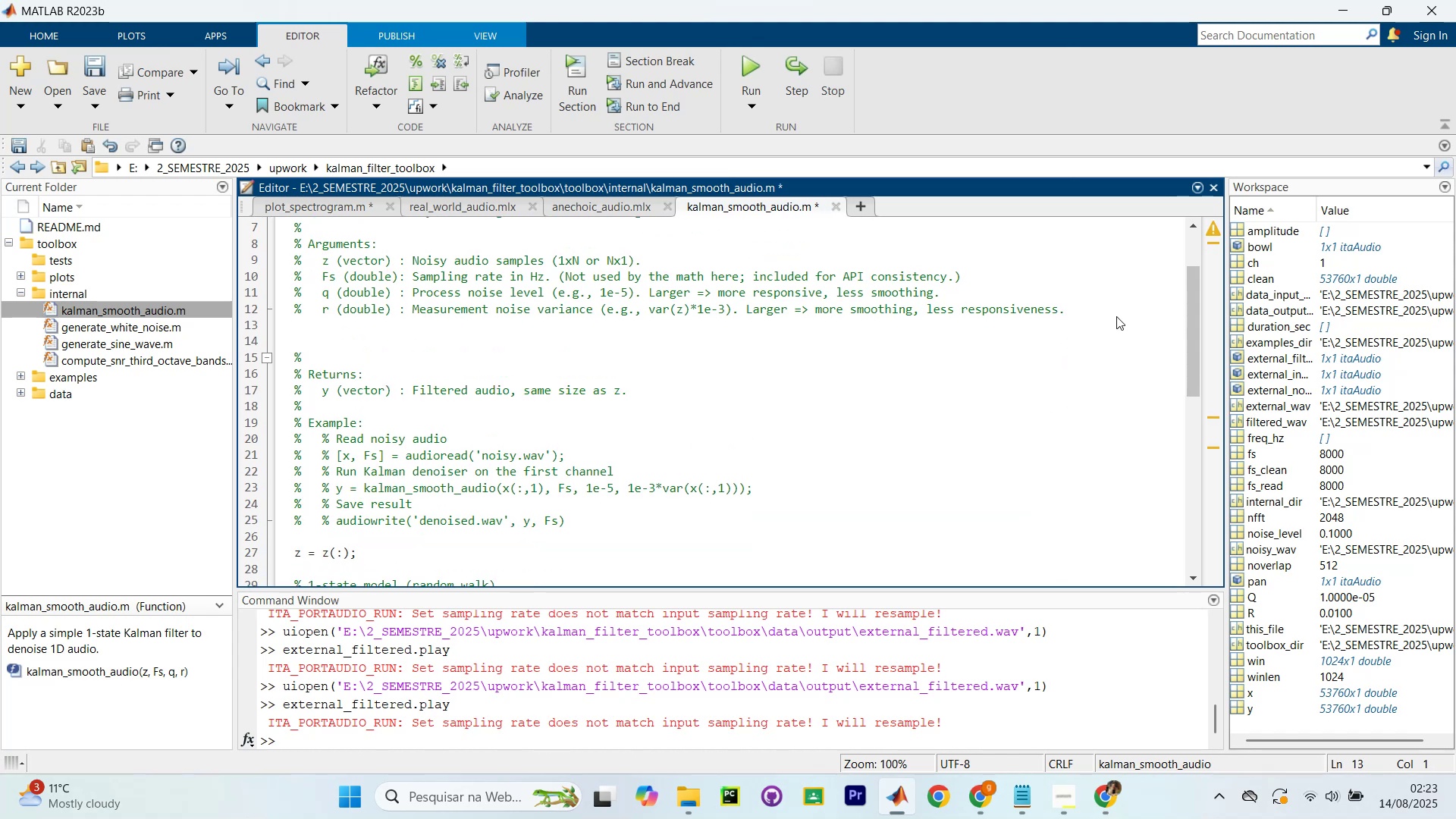 
key(Enter)
 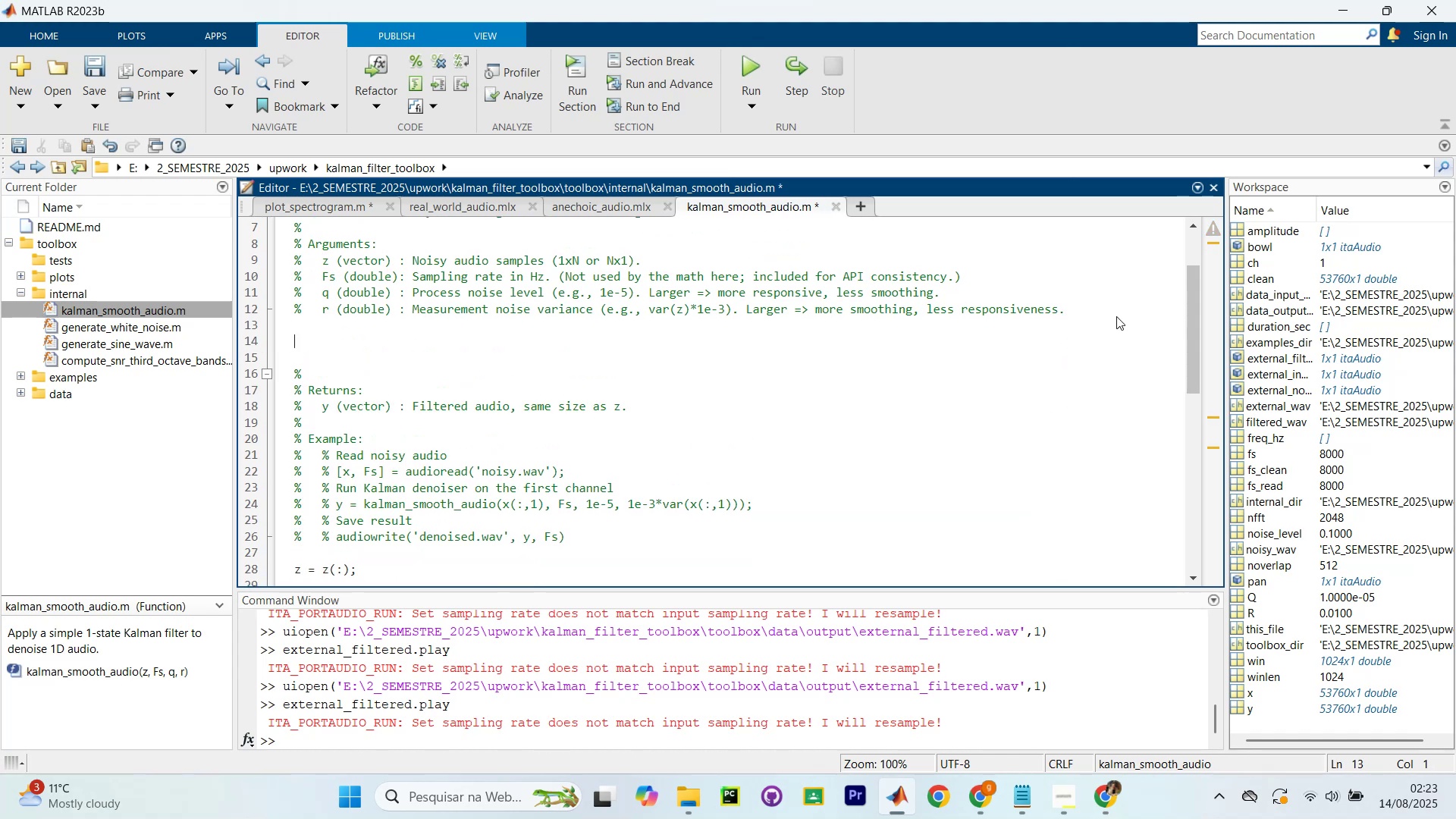 
key(Control+V)
 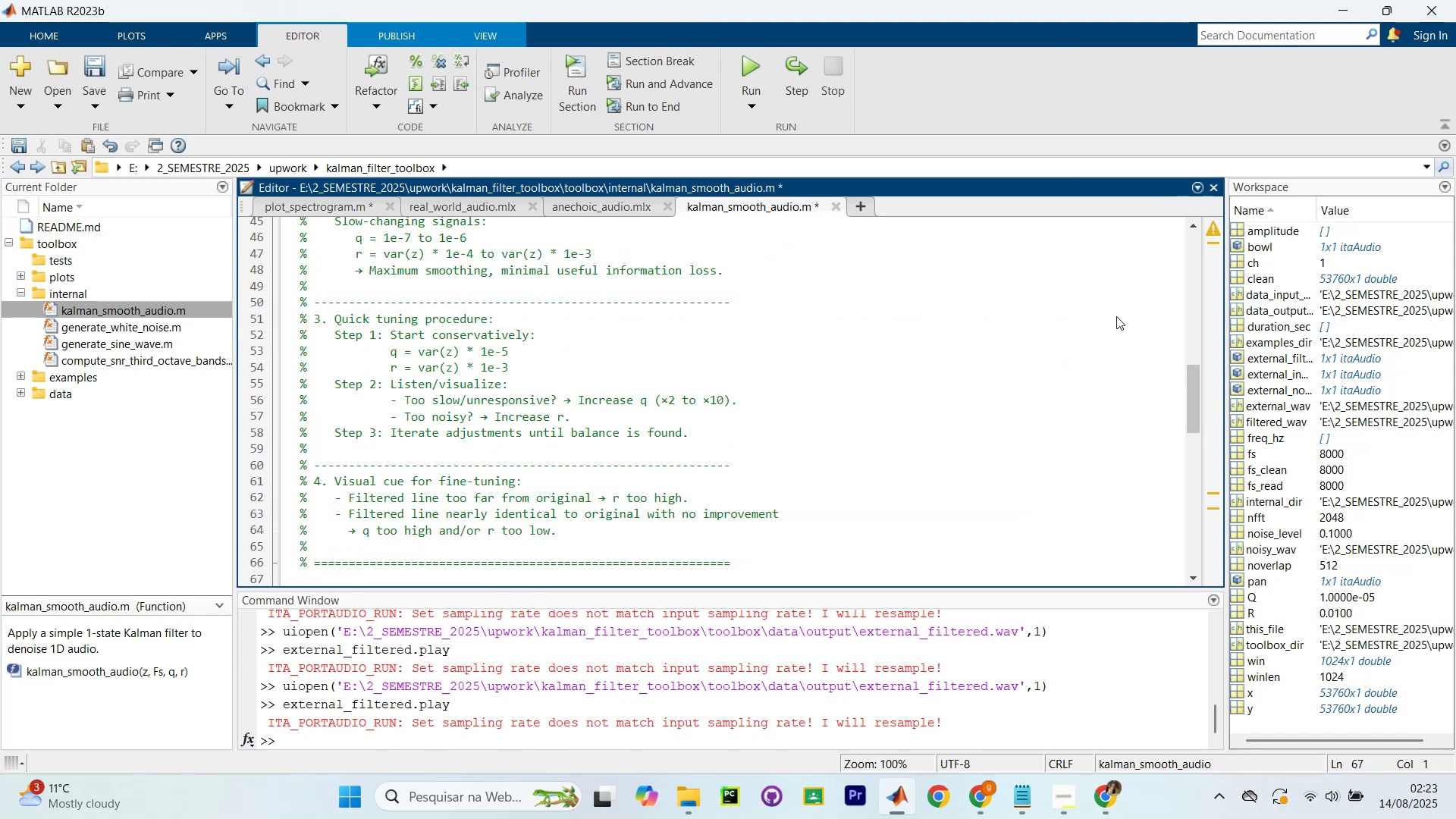 
scroll: coordinate [569, 487], scroll_direction: up, amount: 8.0
 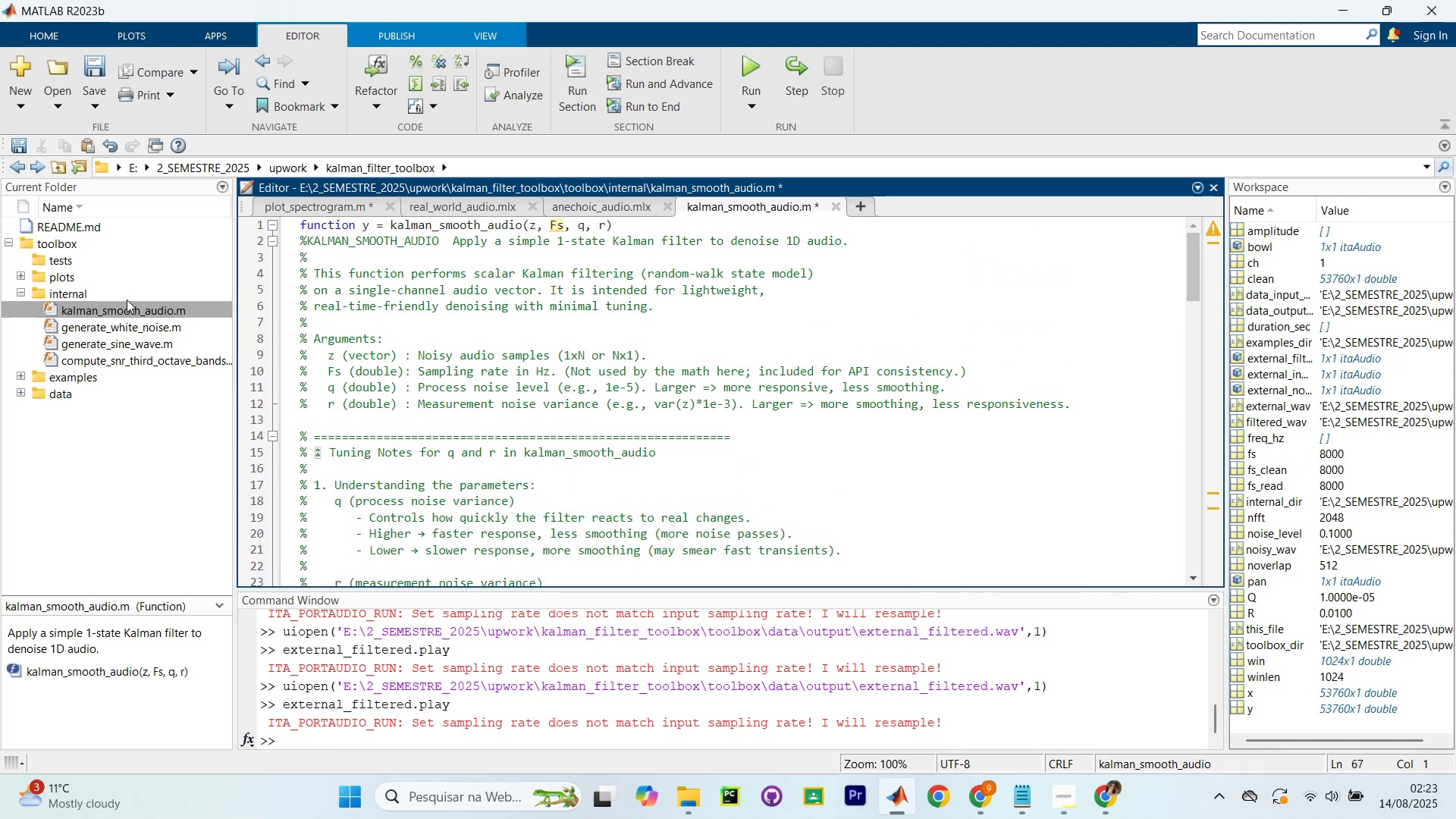 
left_click_drag(start_coordinate=[419, 453], to_coordinate=[562, 451])
 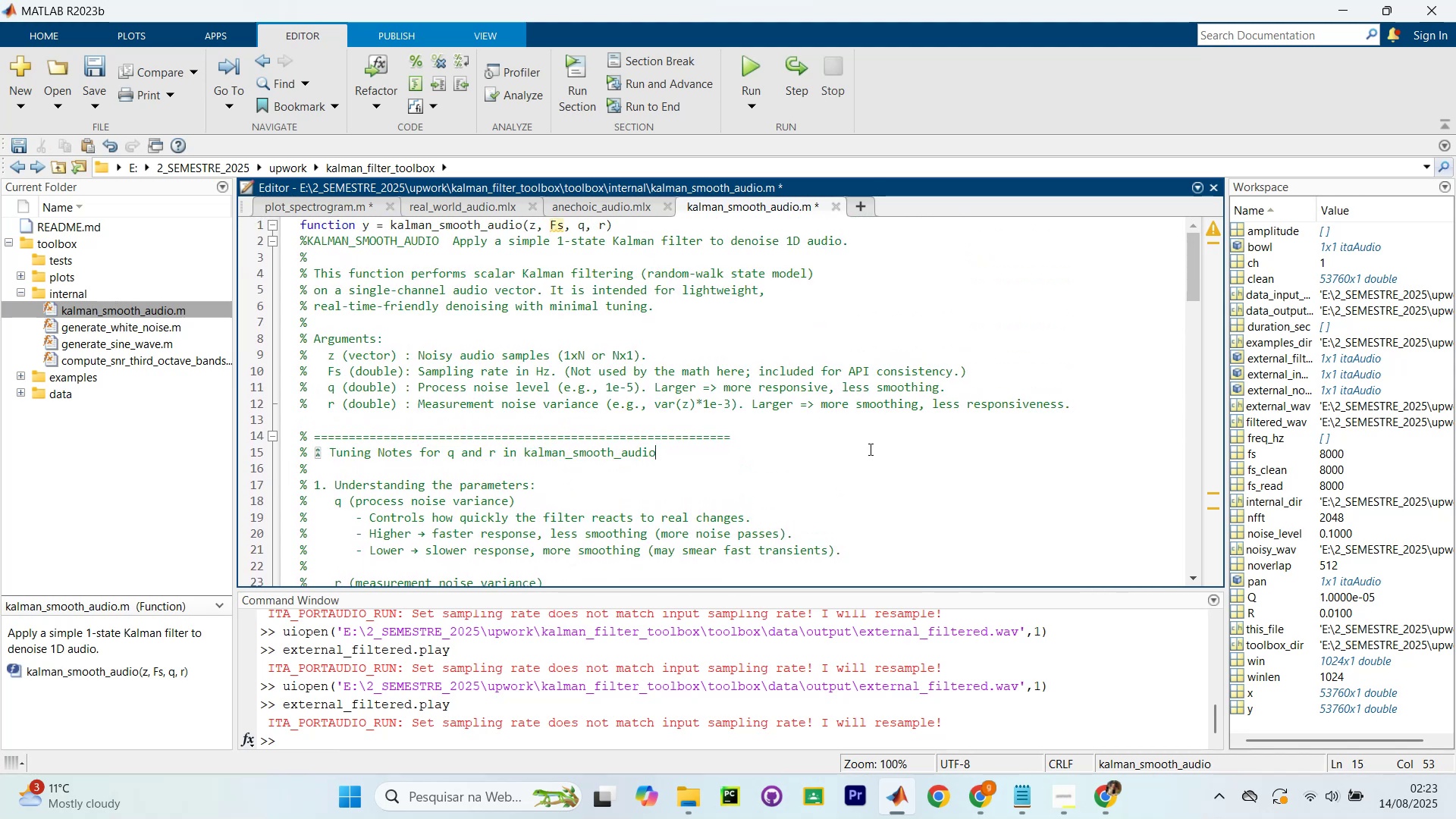 
scroll: coordinate [904, 447], scroll_direction: up, amount: 2.0
 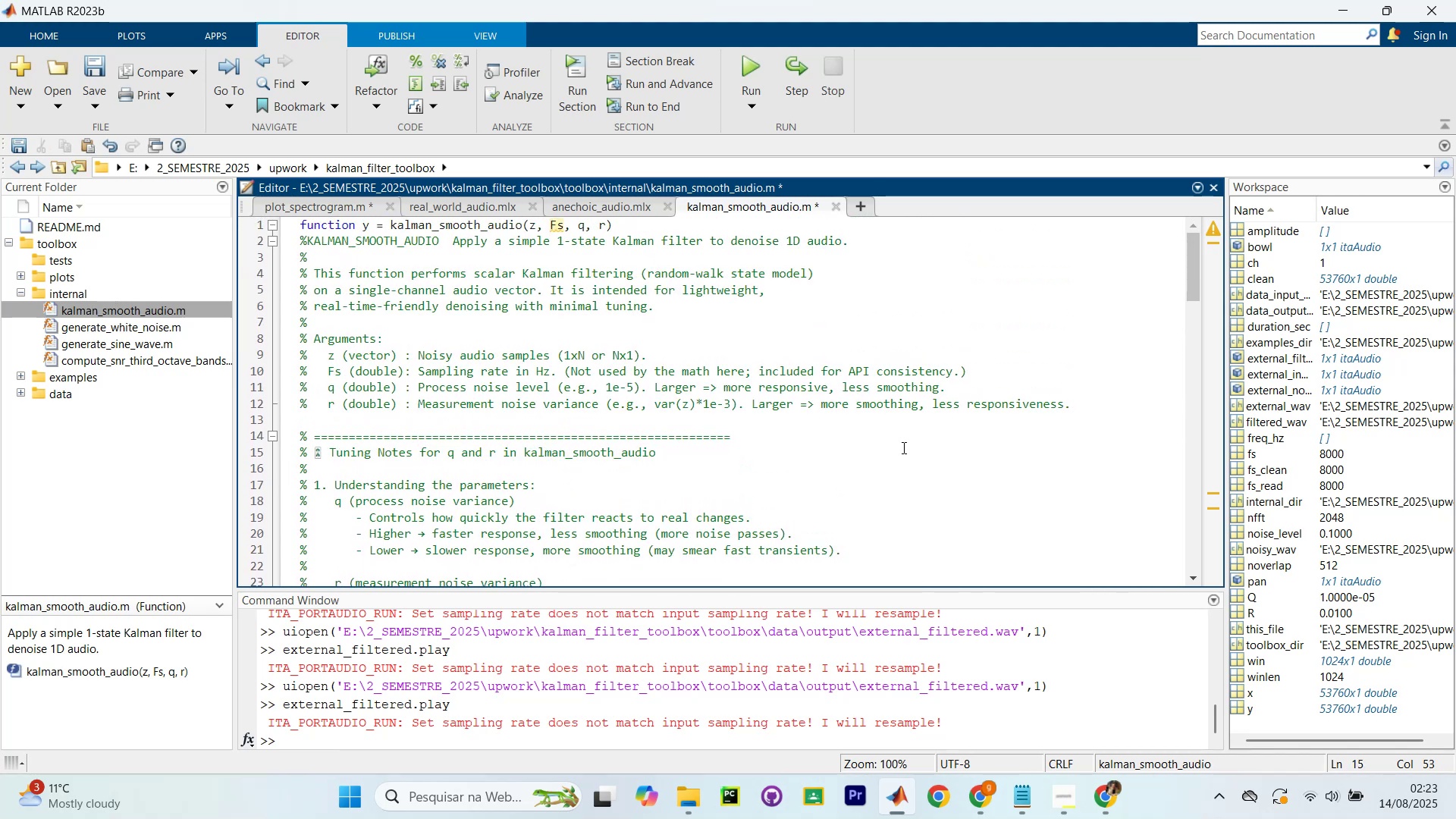 
scroll: coordinate [899, 450], scroll_direction: down, amount: 1.0
 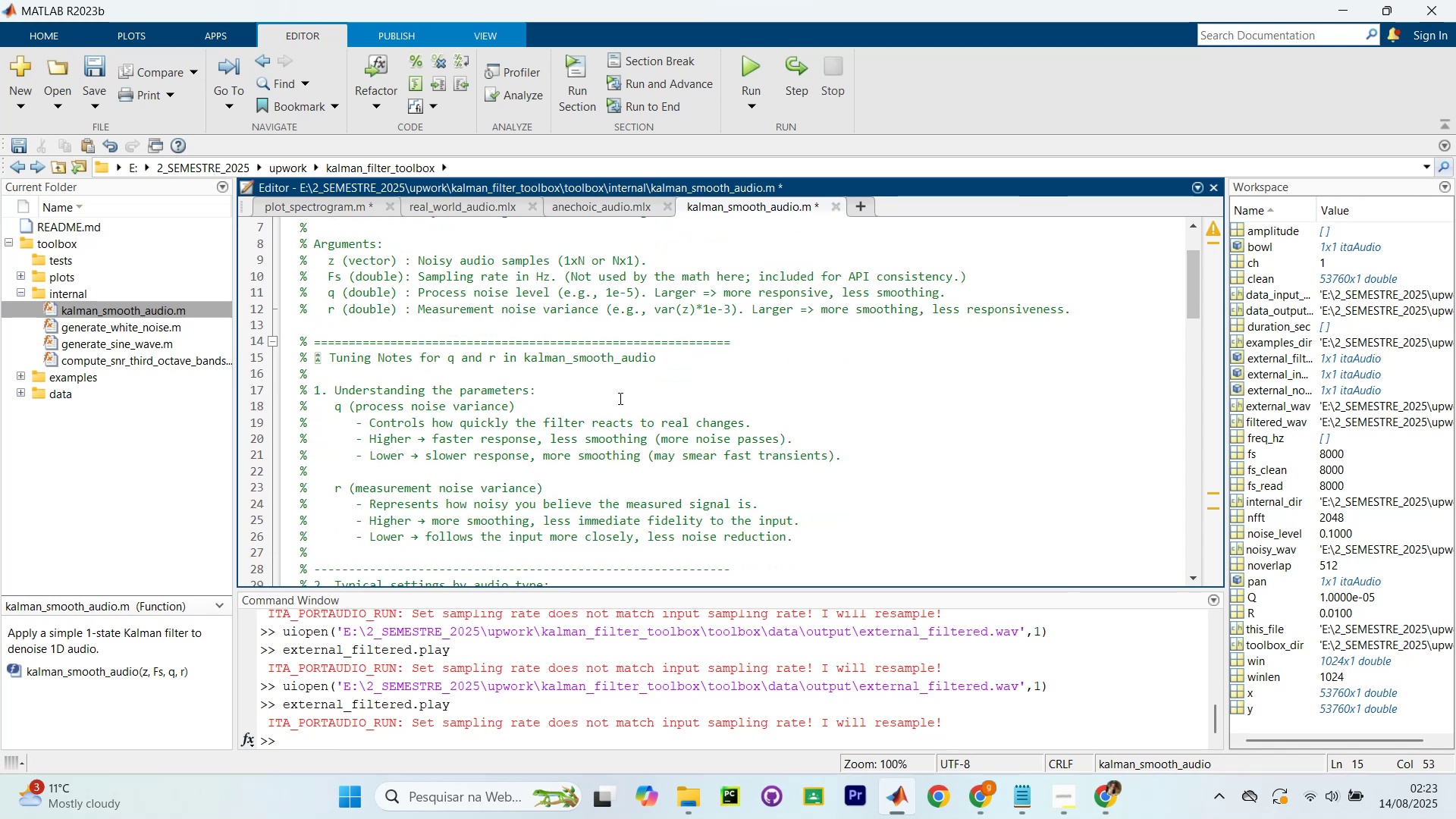 
scroll: coordinate [530, 395], scroll_direction: up, amount: 1.0
 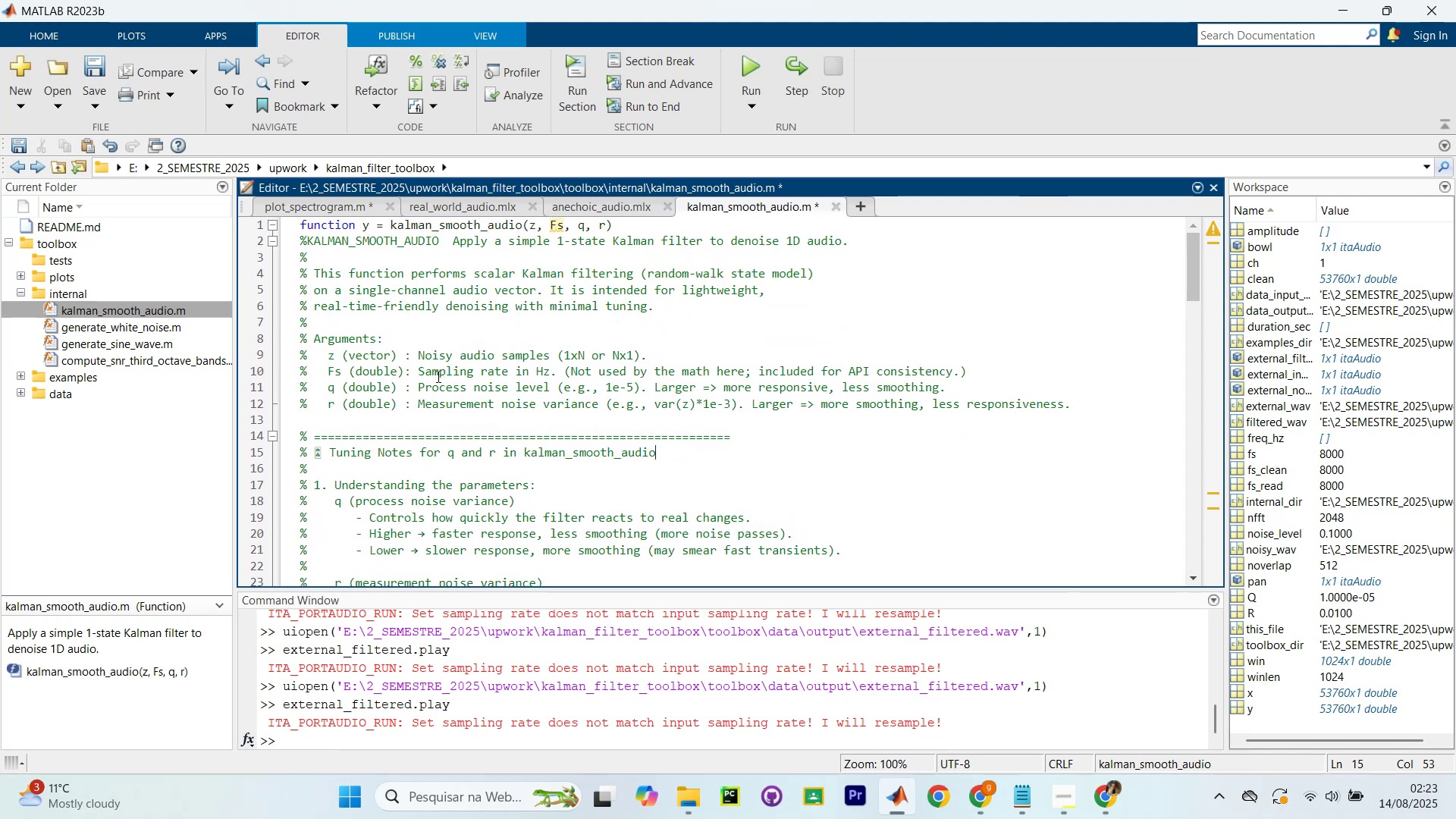 
scroll: coordinate [428, 390], scroll_direction: down, amount: 1.0
 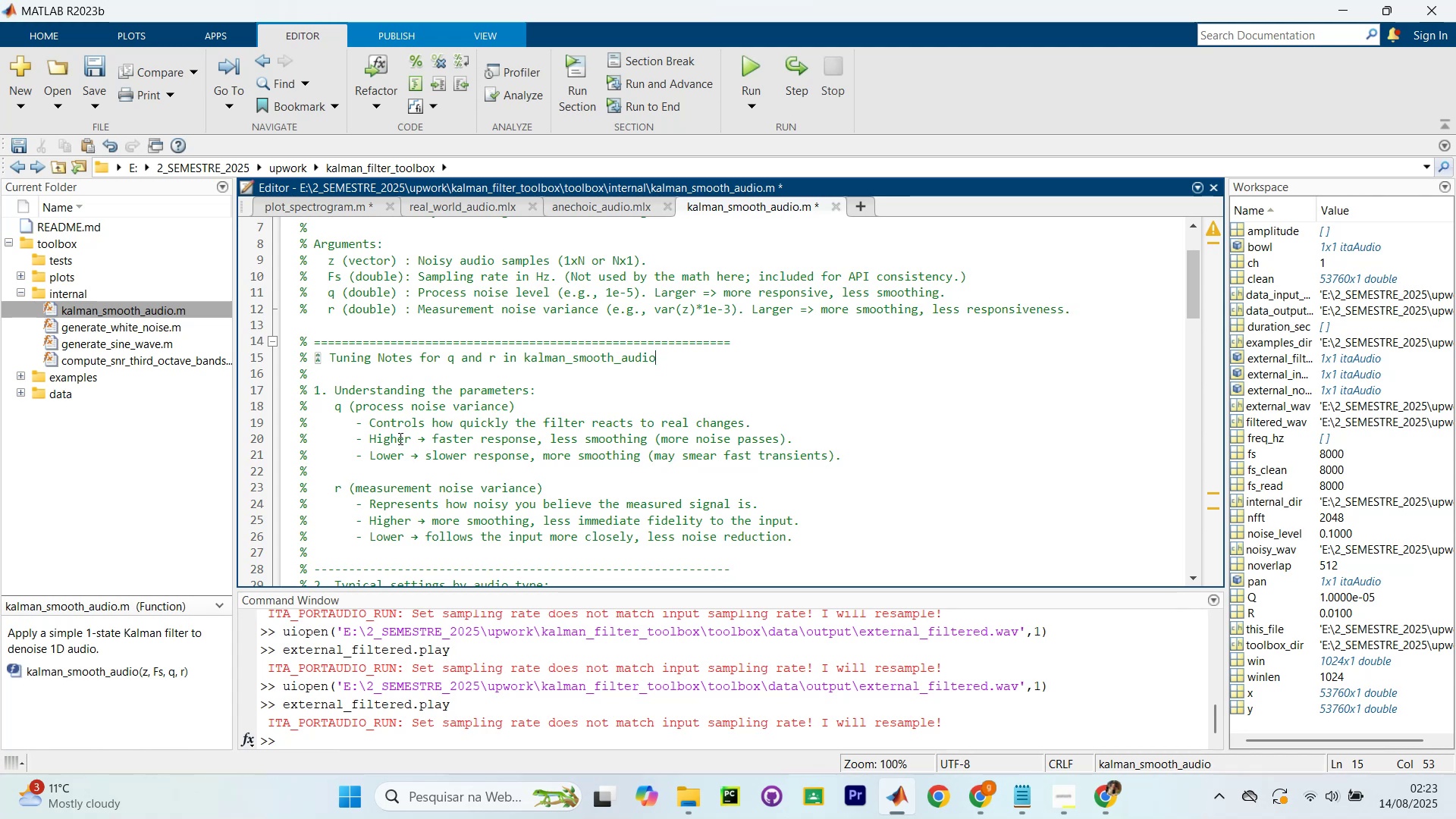 
wait(10.39)
 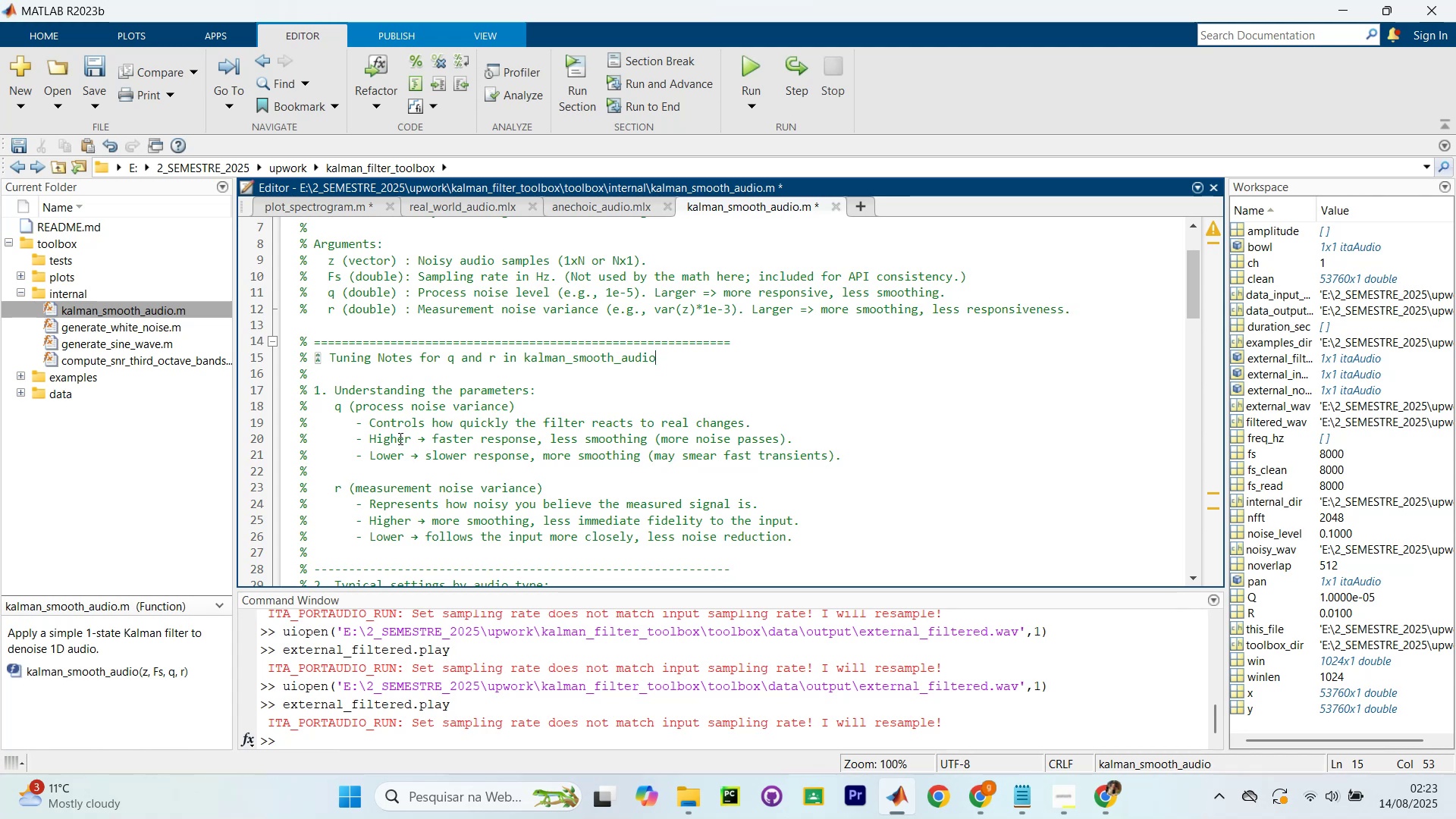 
scroll: coordinate [728, 415], scroll_direction: down, amount: 8.0
 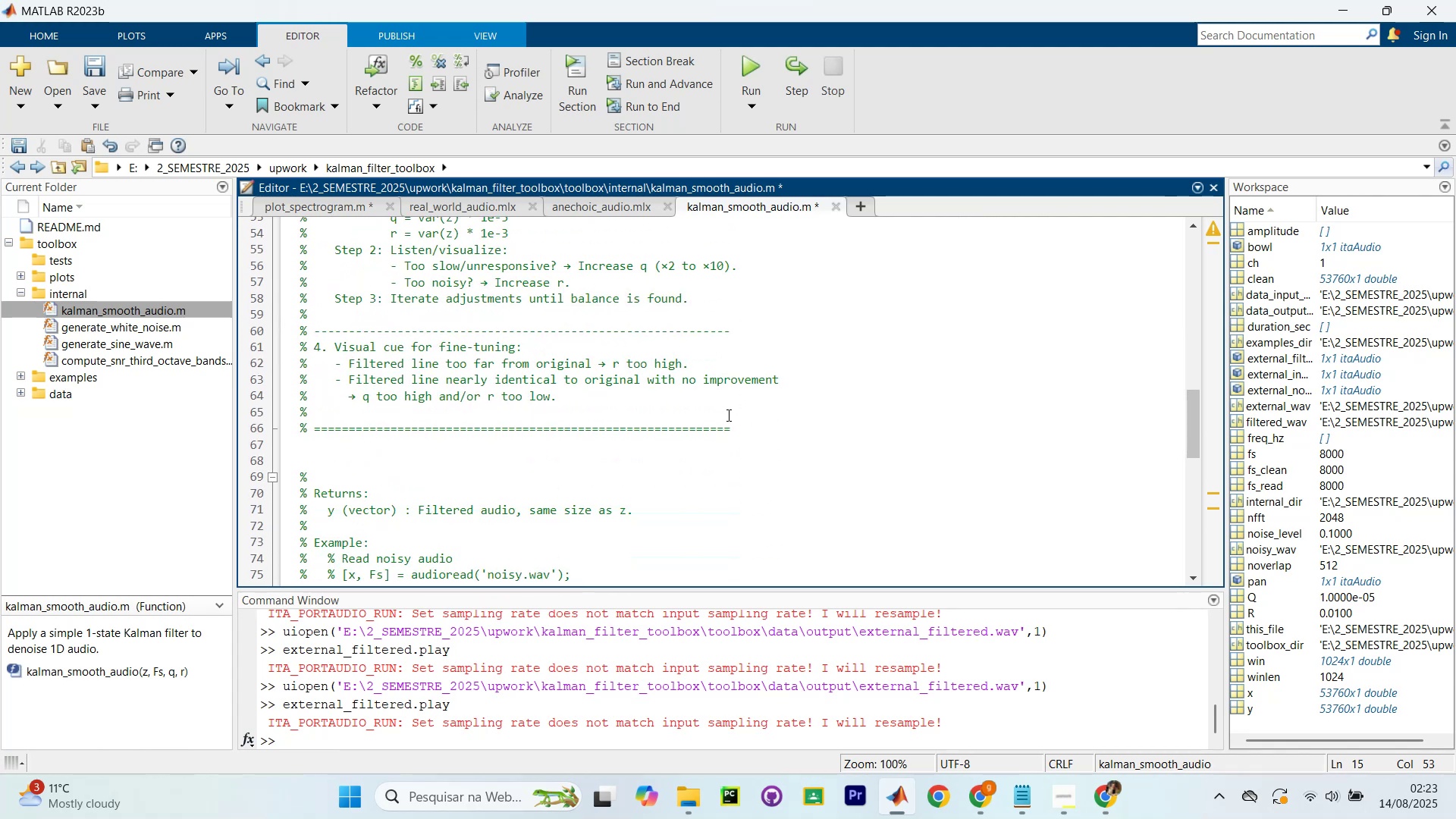 
scroll: coordinate [777, 397], scroll_direction: down, amount: 4.0
 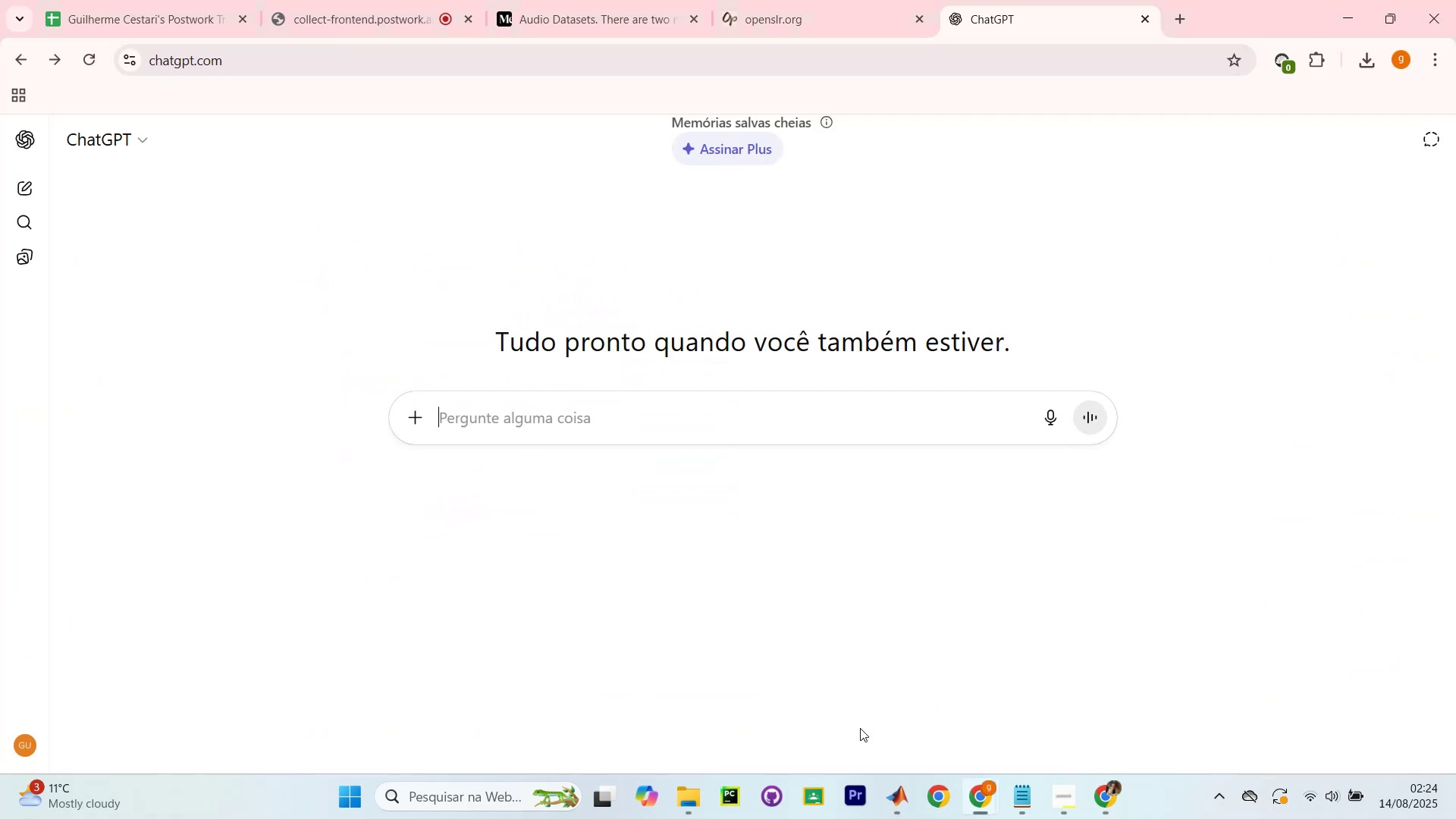 
left_click([384, 0])
 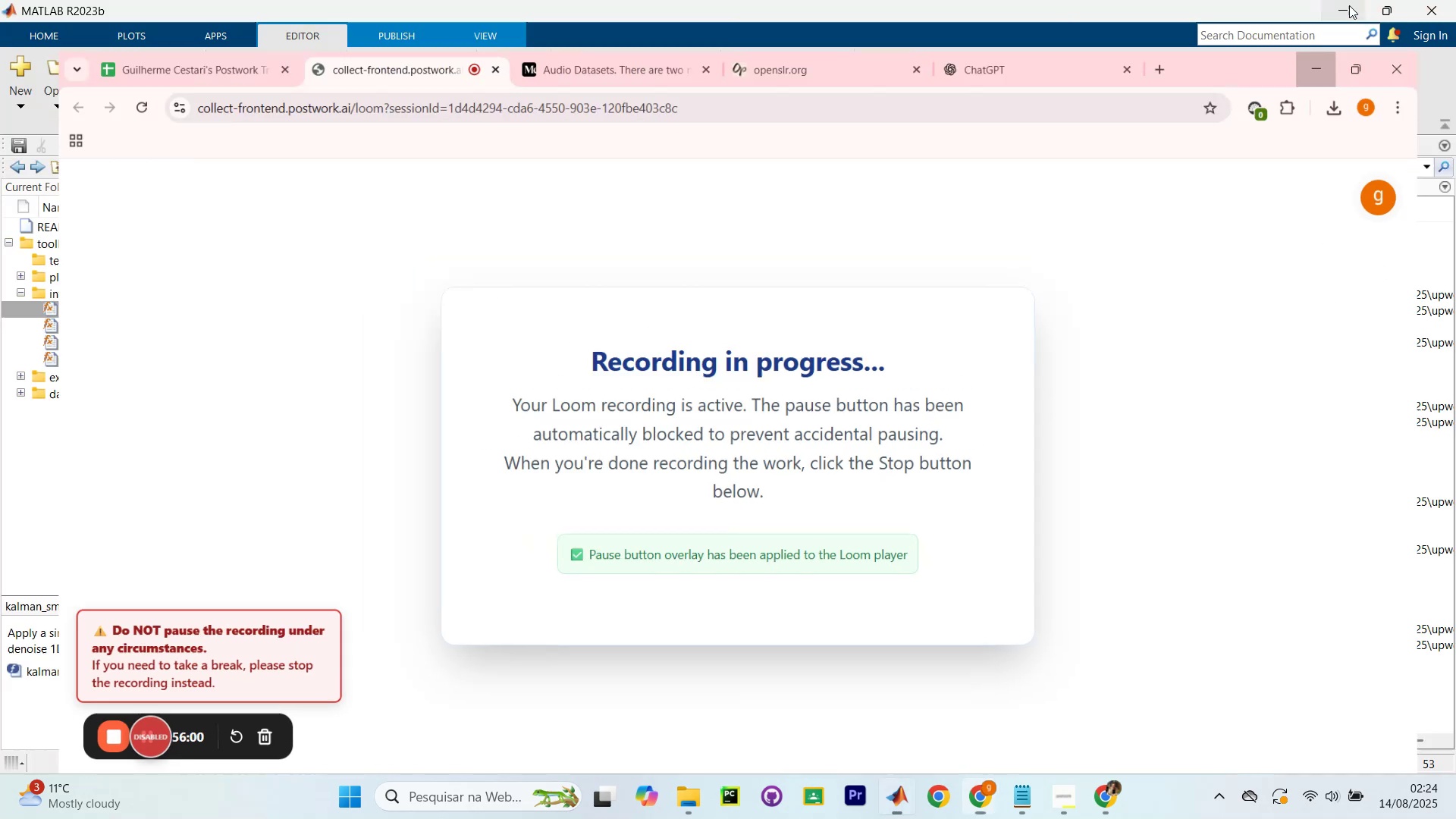 
scroll: coordinate [742, 396], scroll_direction: down, amount: 8.0
 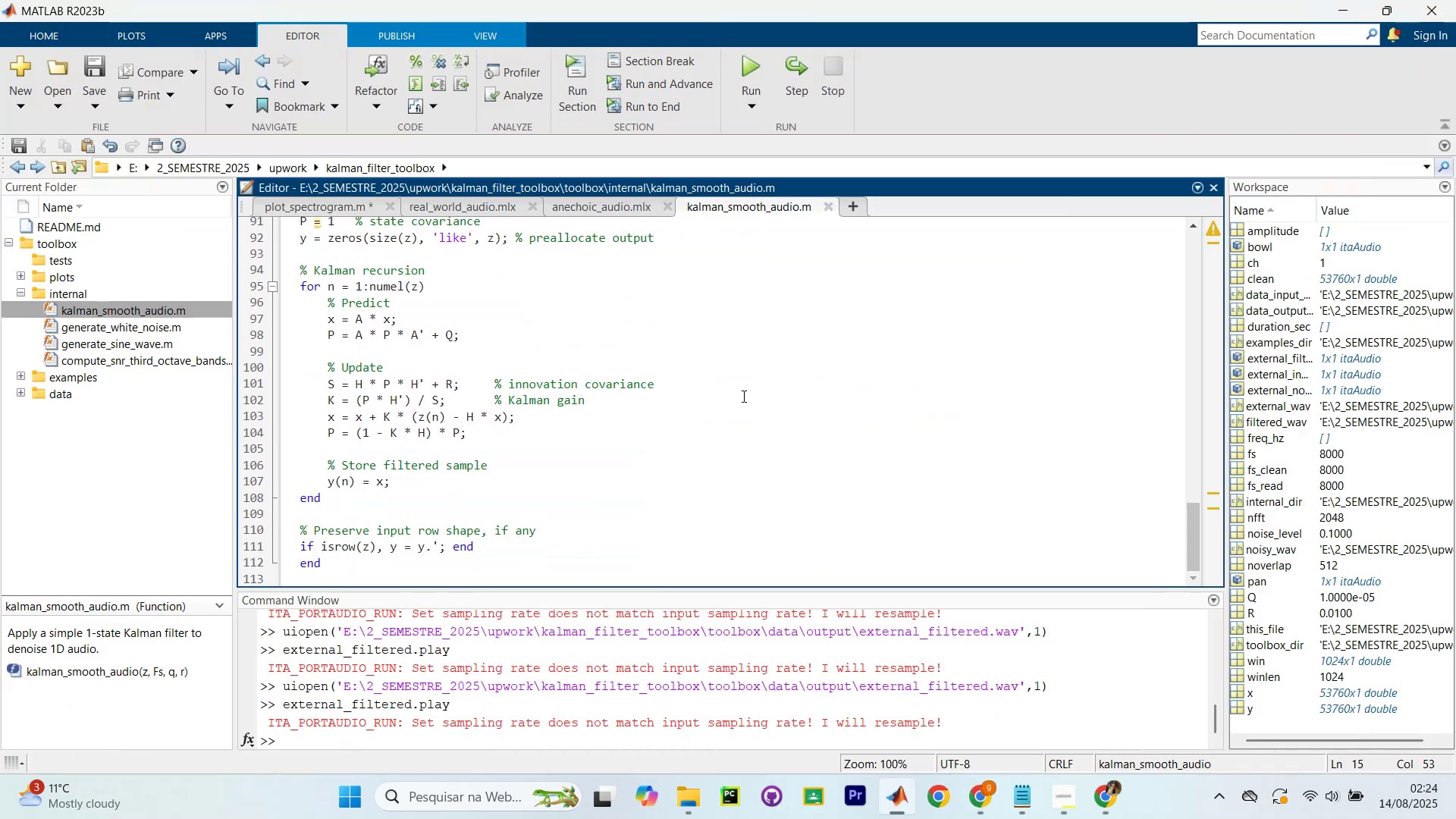 
scroll: coordinate [743, 395], scroll_direction: up, amount: 8.0
 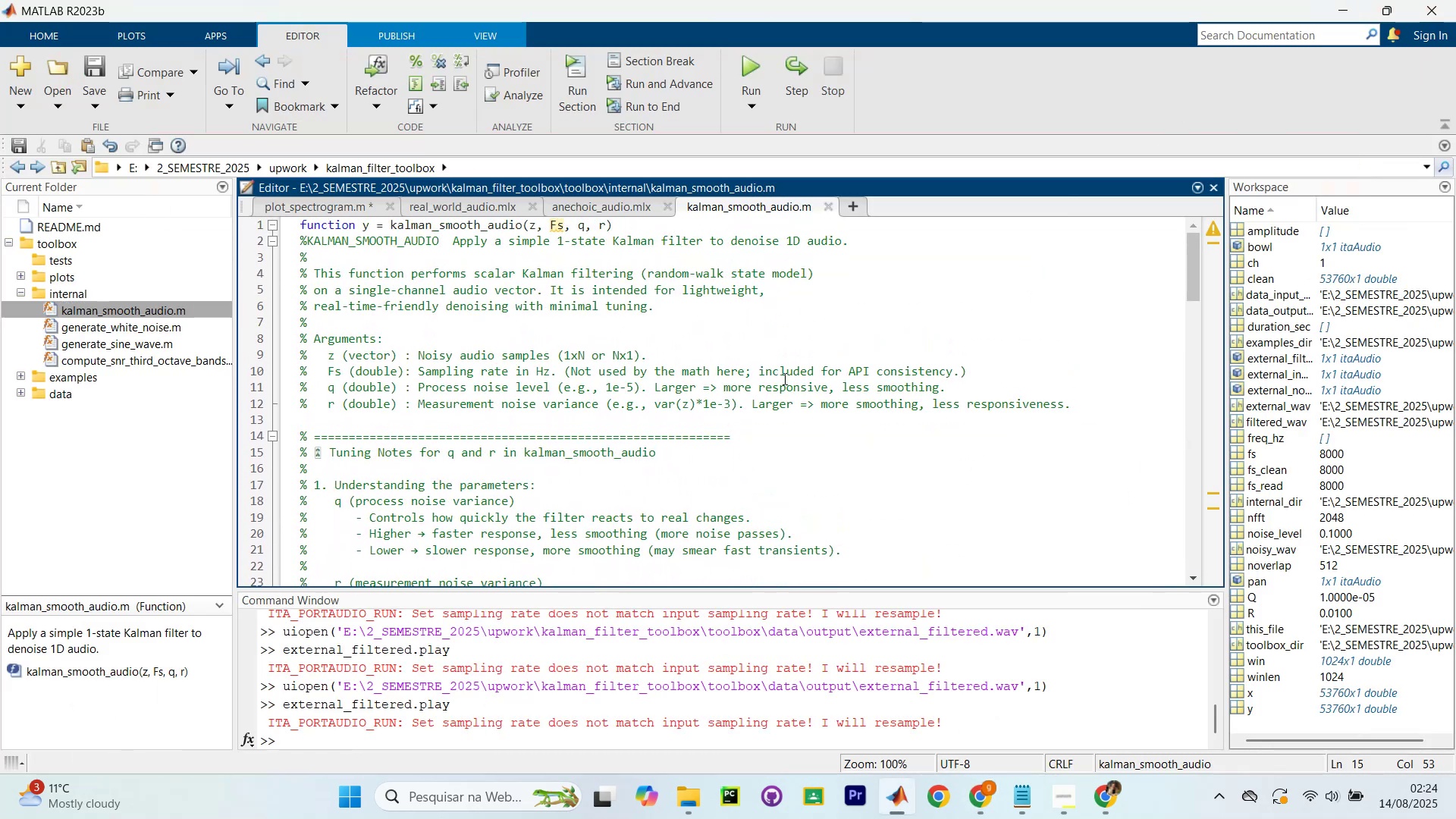 
left_click([802, 367])
 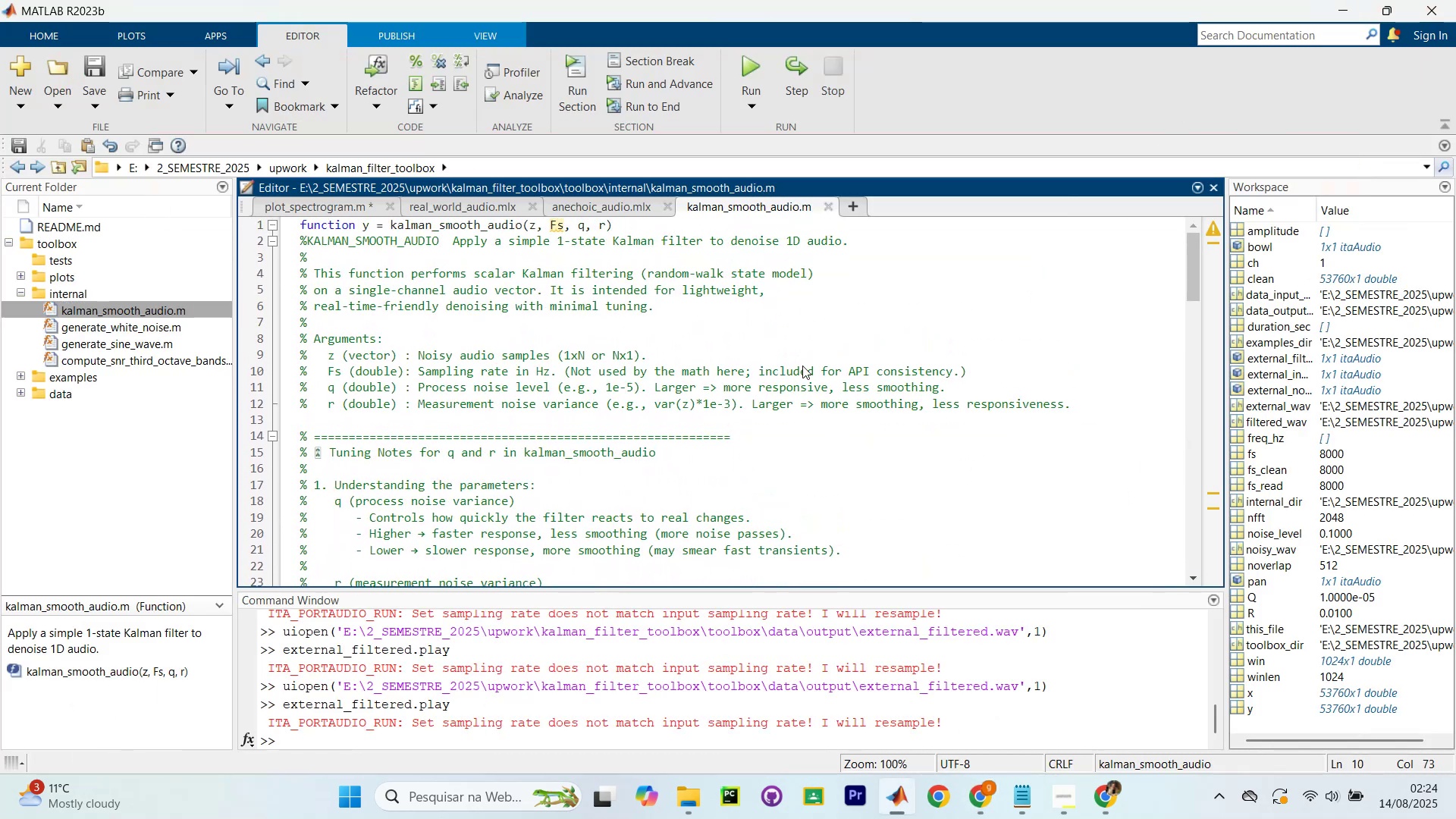 
key(Control+S)
 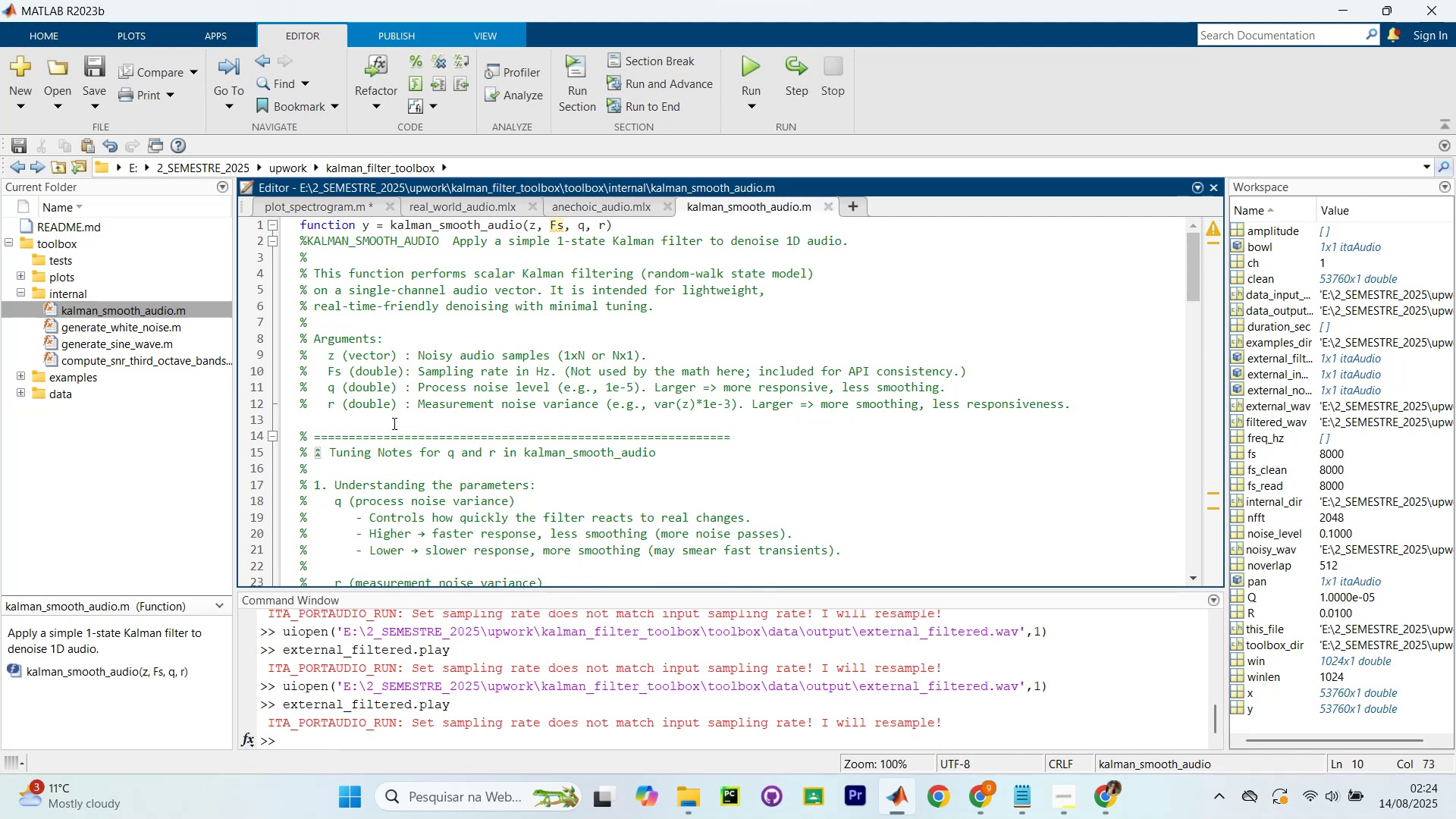 
wait(5.13)
 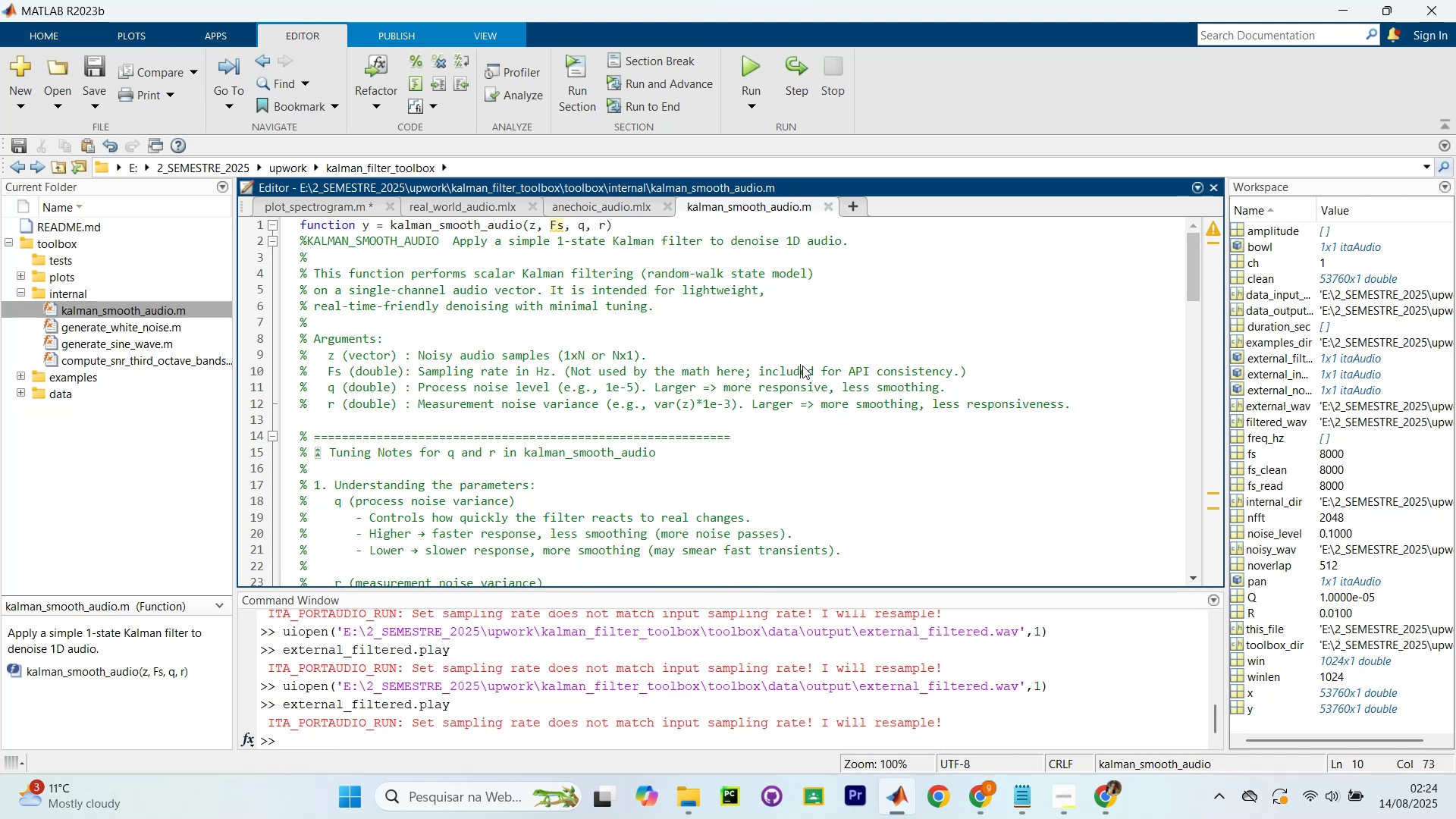 
left_click([18, 297])
 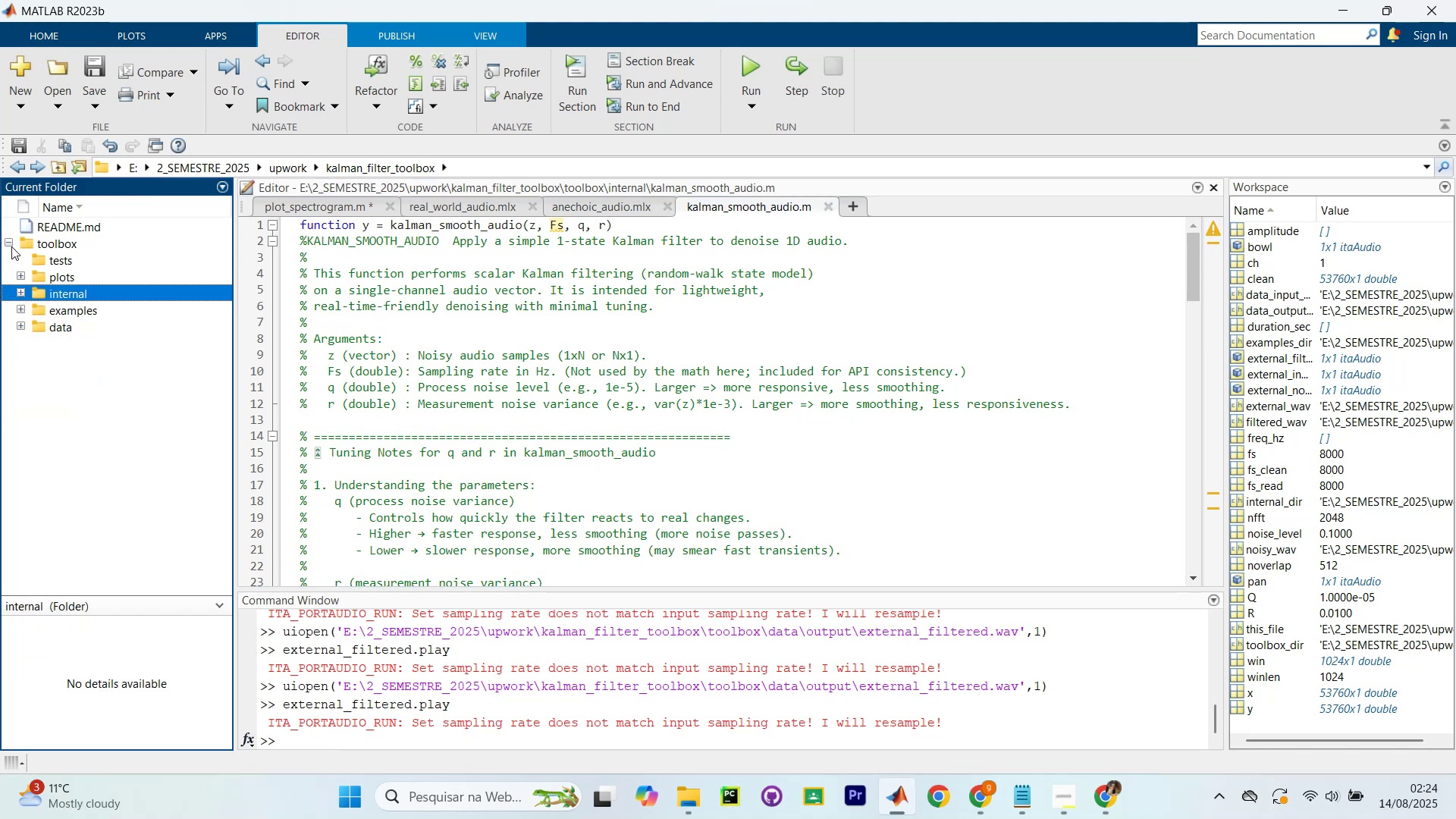 
left_click([11, 246])
 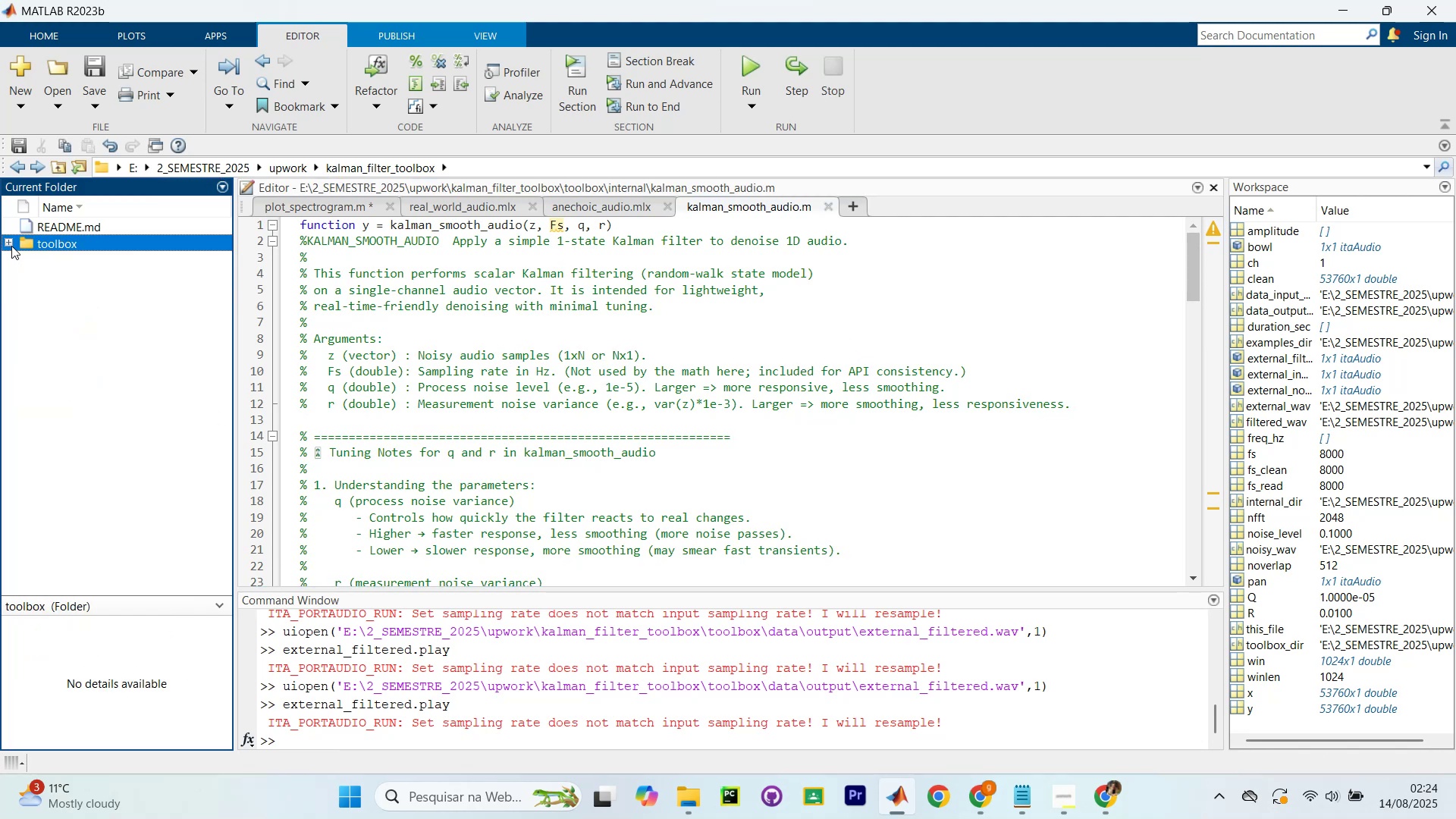 
left_click([11, 244])
 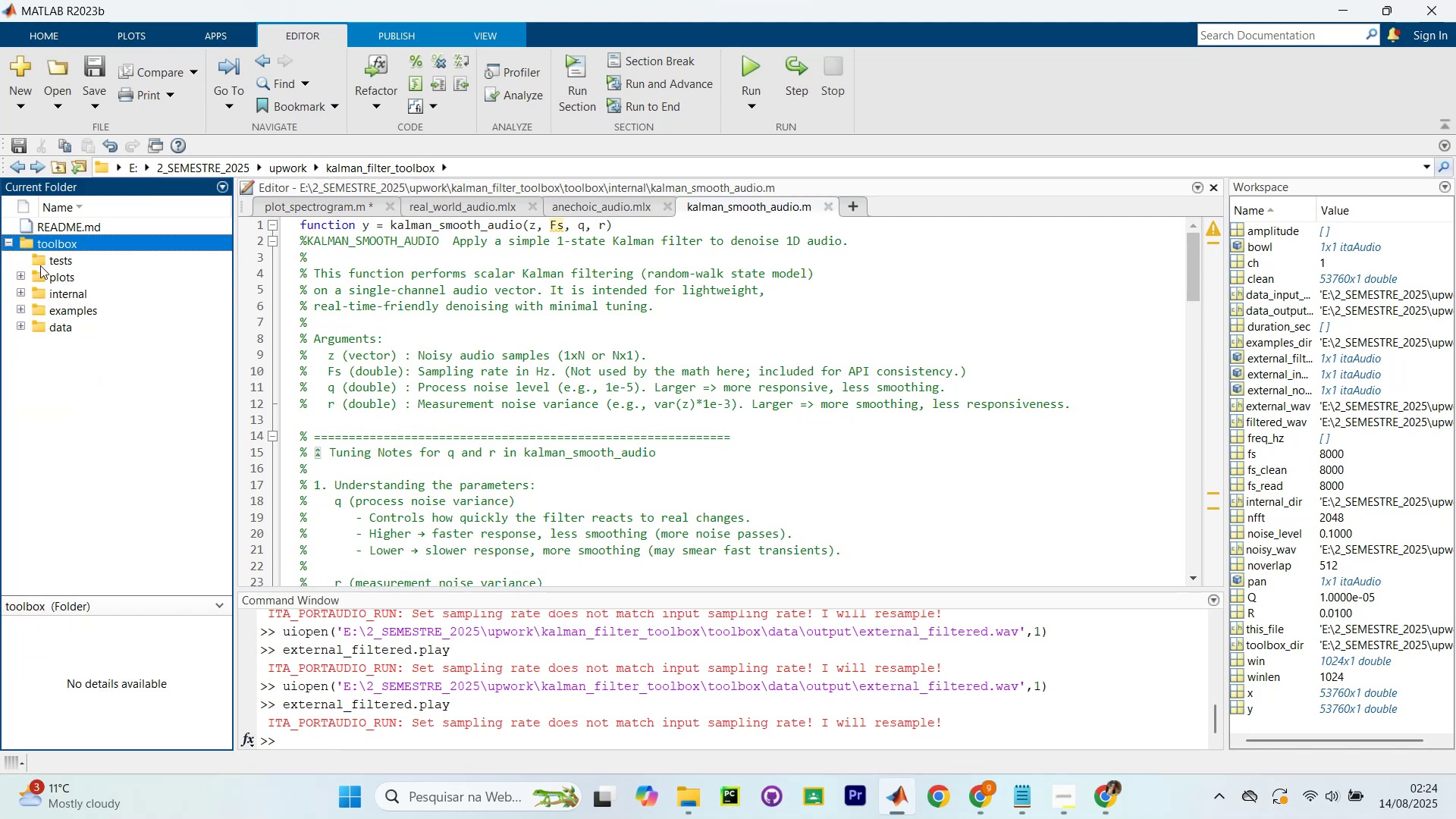 
left_click([52, 257])
 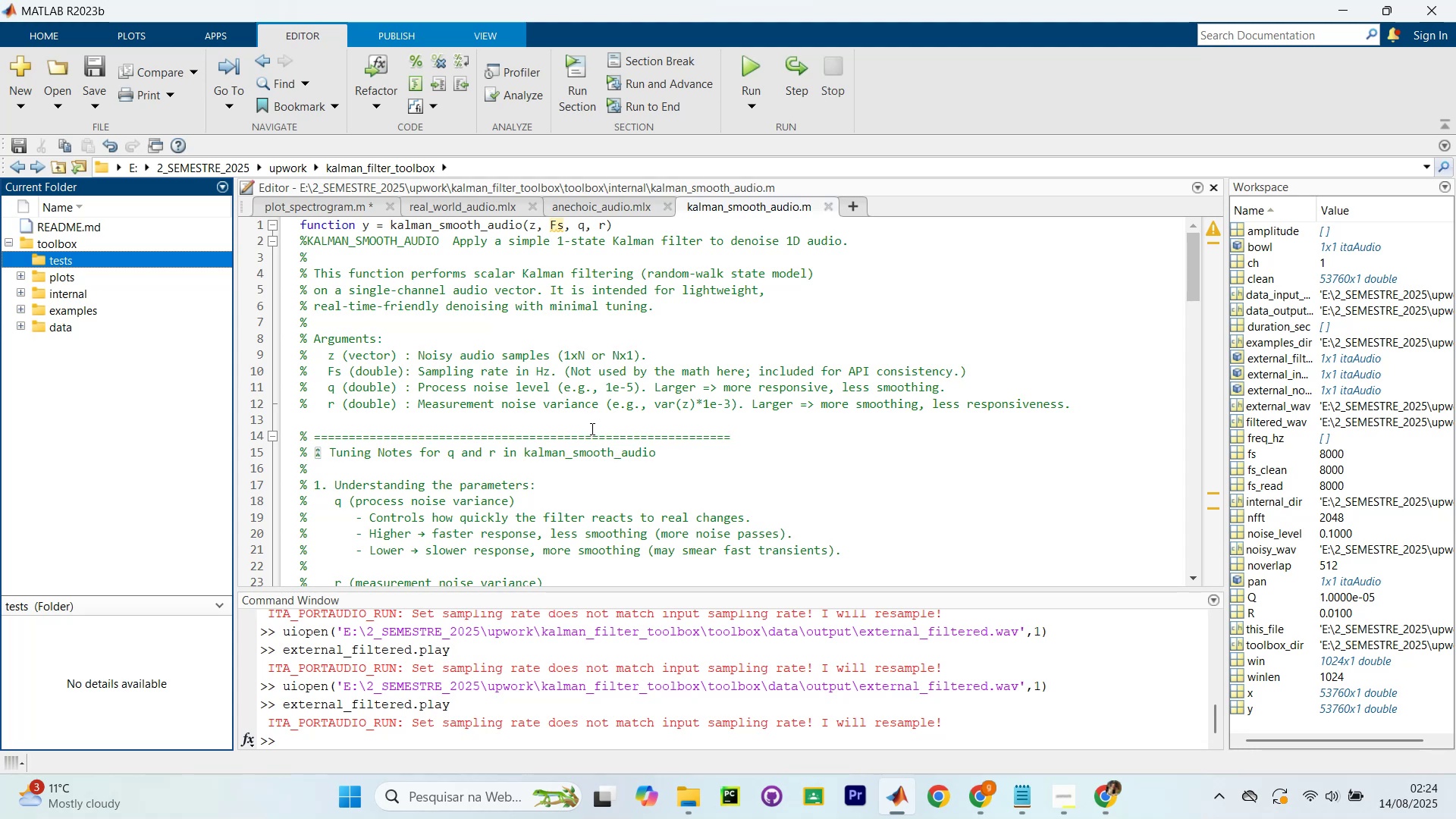 
wait(6.72)
 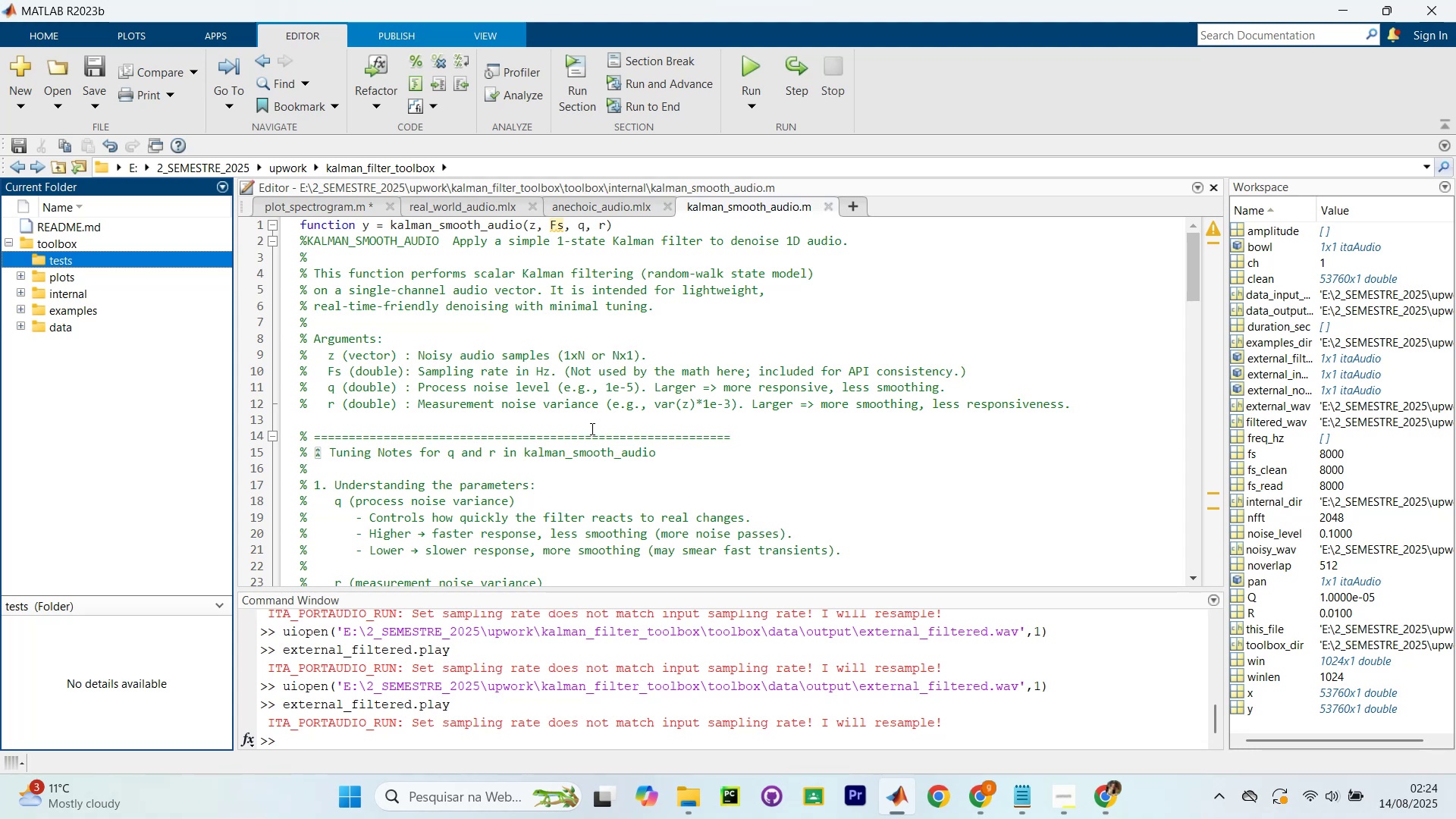 
scroll: coordinate [631, 428], scroll_direction: down, amount: 13.0
 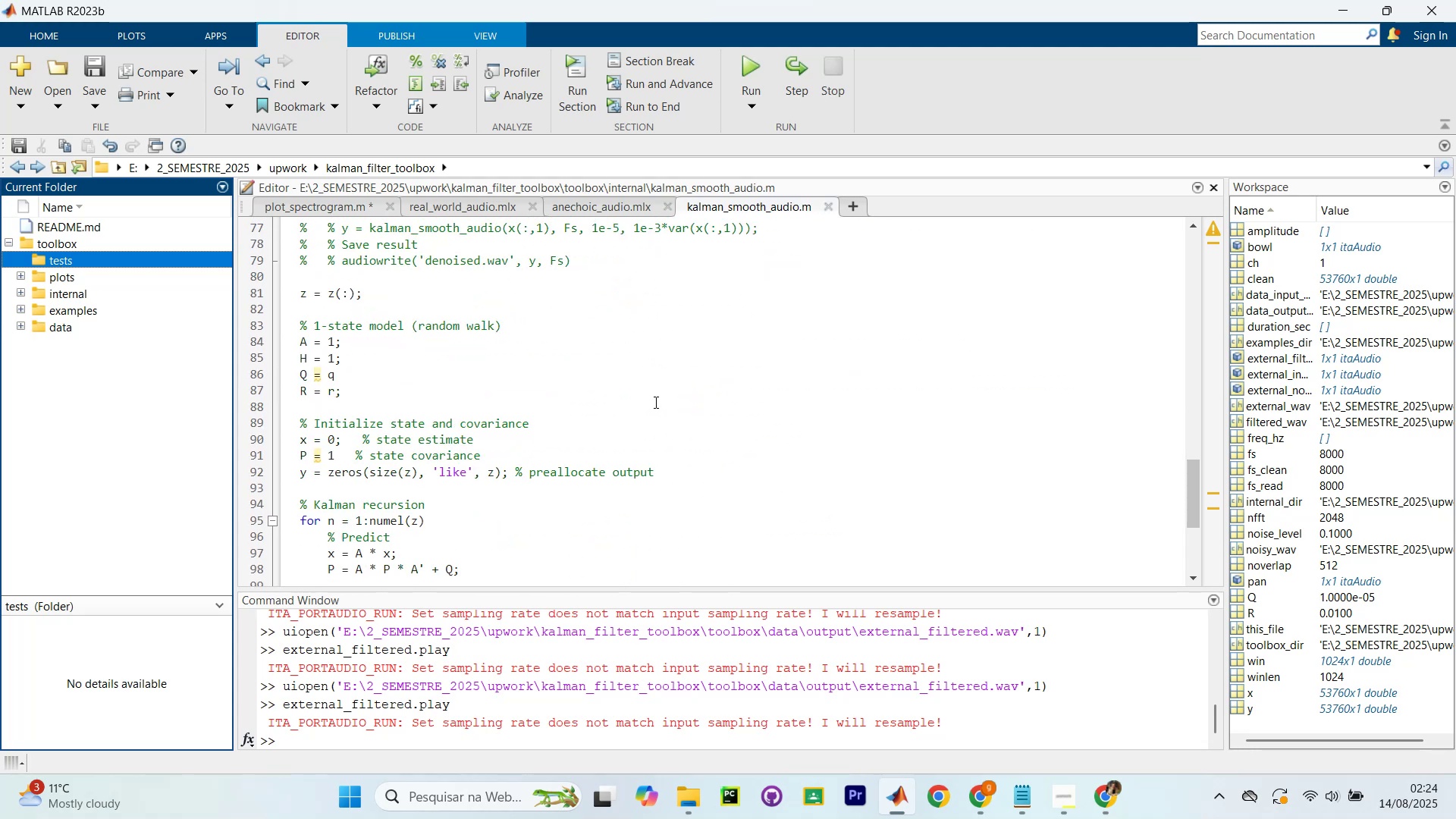 
scroll: coordinate [318, 400], scroll_direction: up, amount: 15.0
 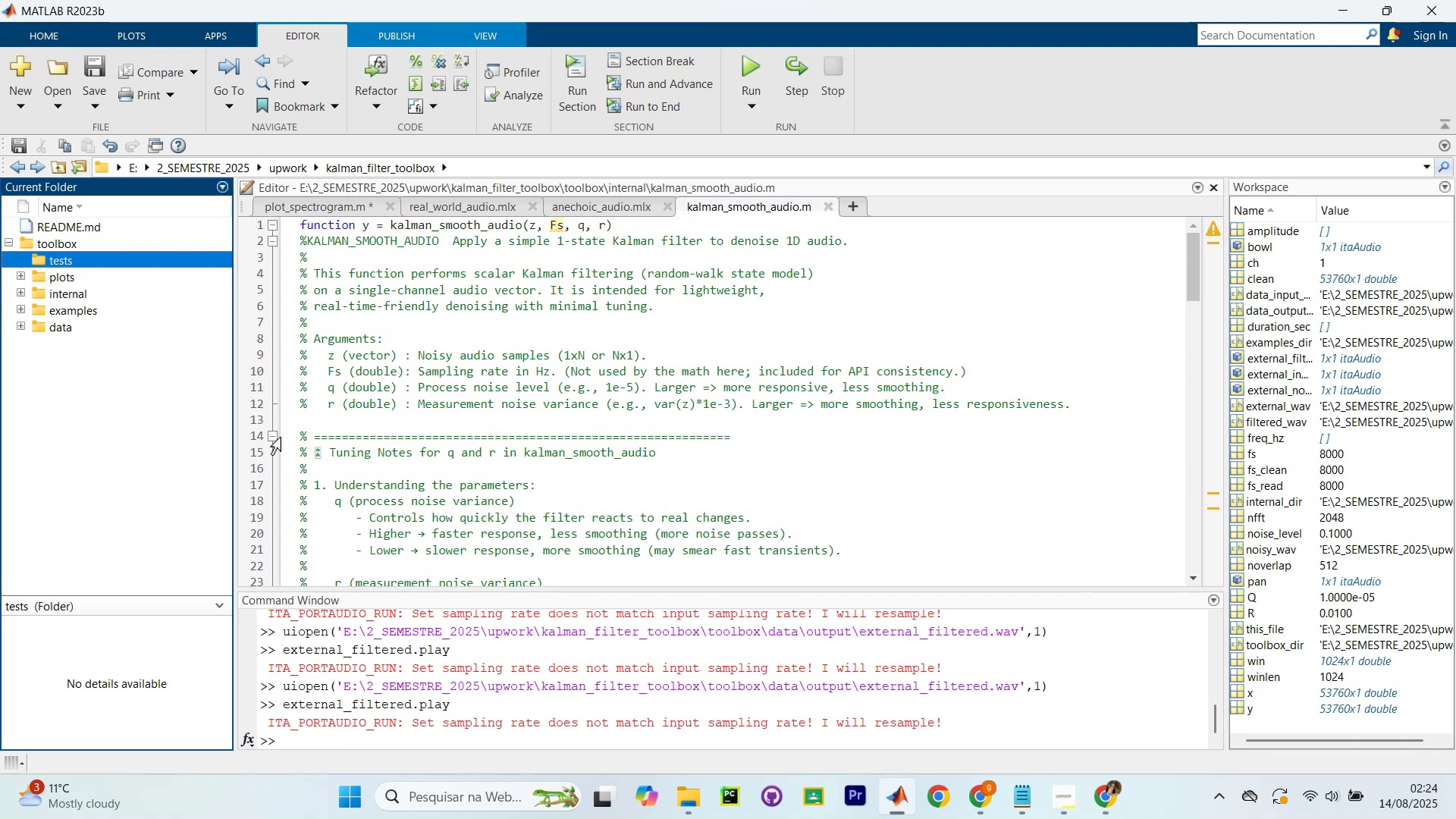 
left_click([273, 432])
 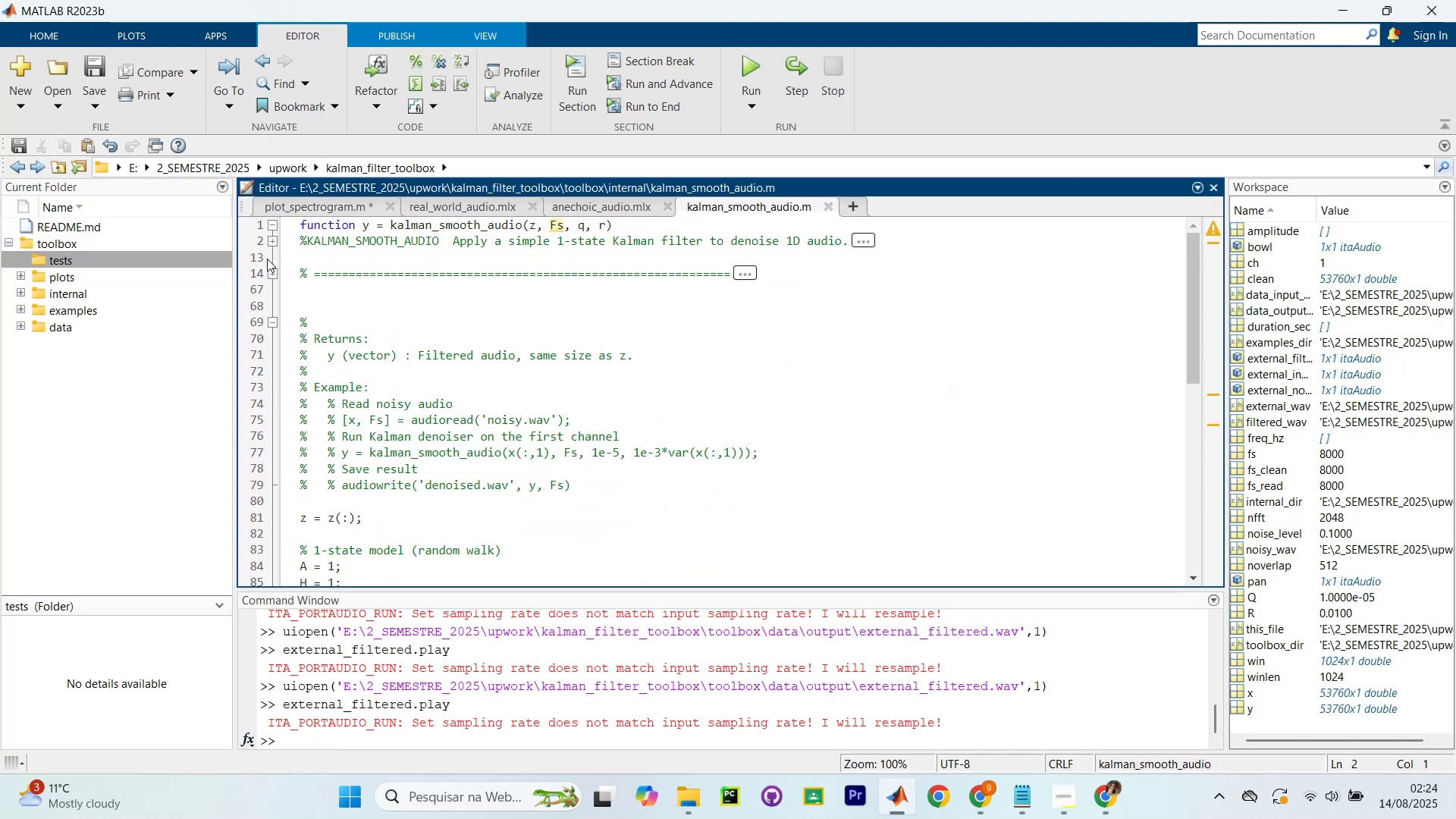 
mouse_move([287, 328])
 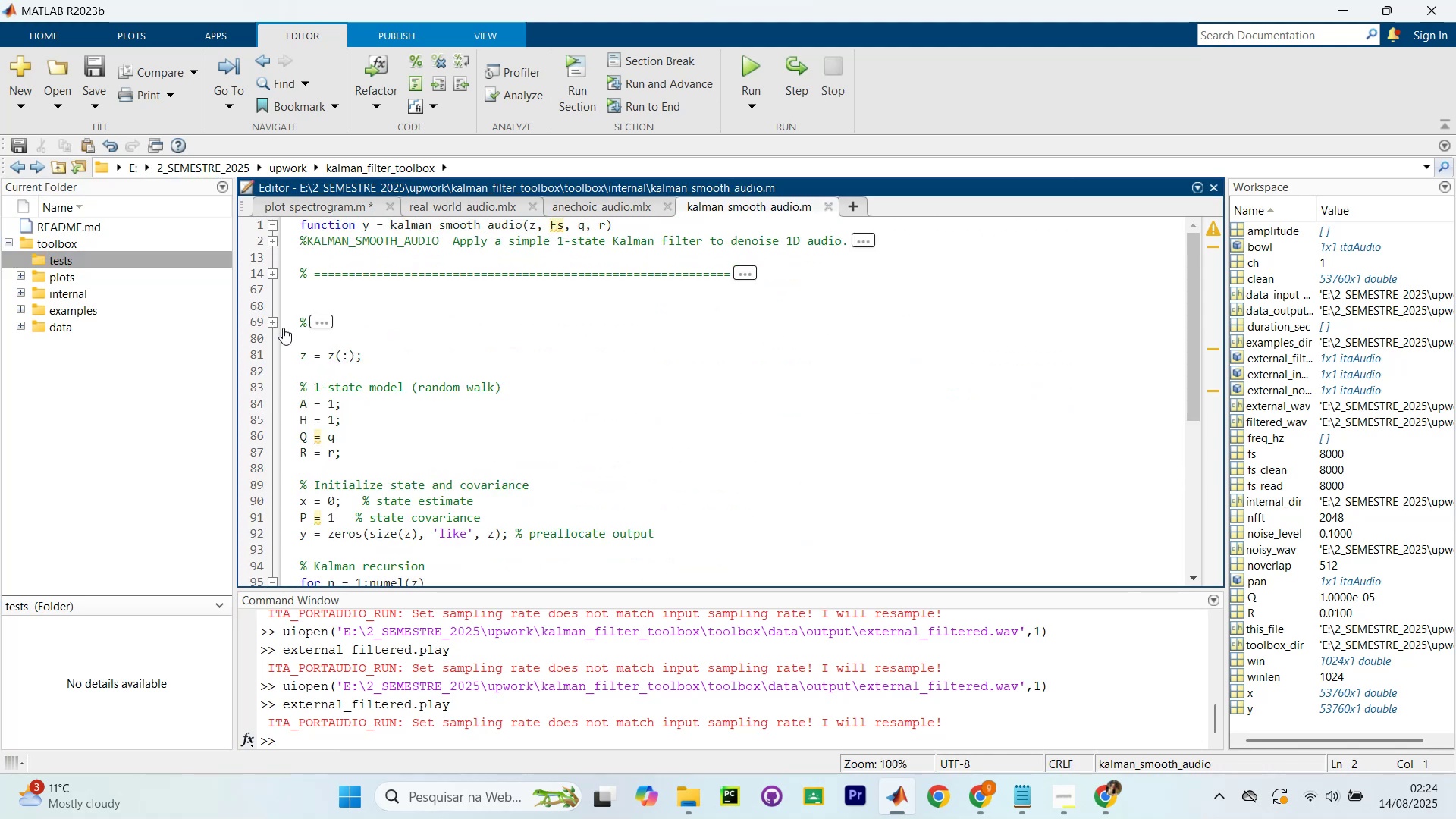 
scroll: coordinate [330, 352], scroll_direction: up, amount: 5.0
 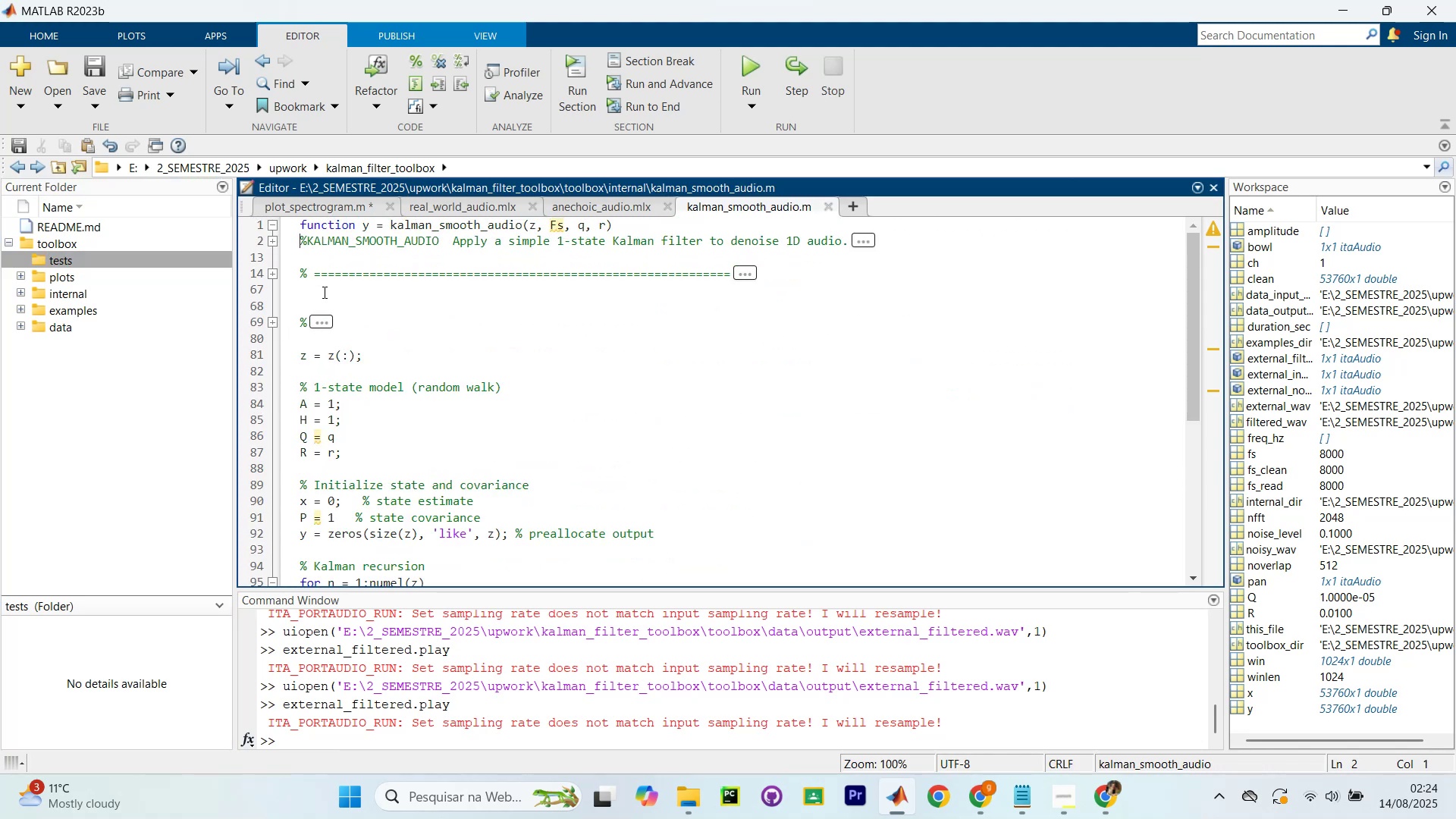 
scroll: coordinate [421, 319], scroll_direction: down, amount: 5.0
 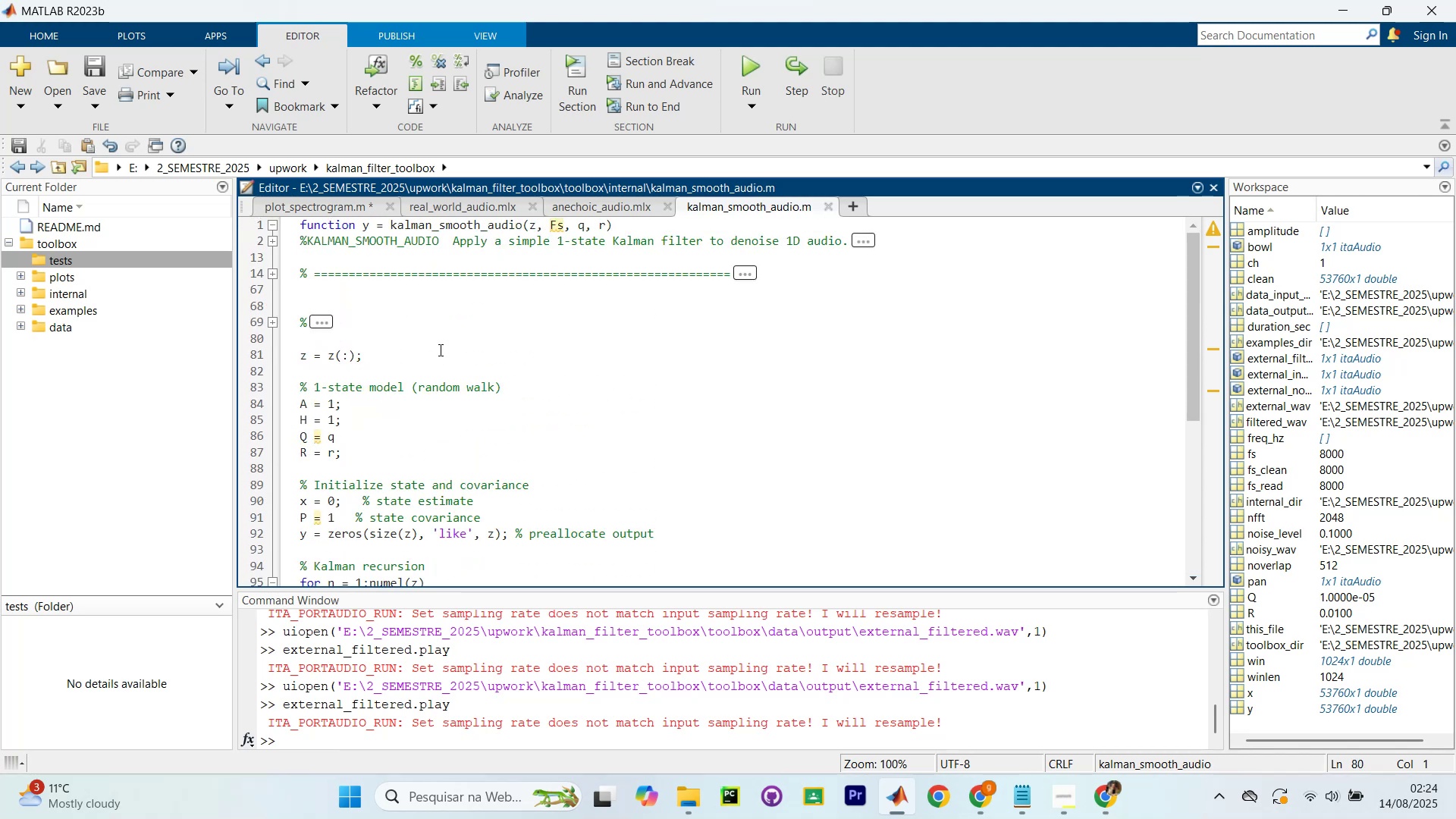 
left_click([371, 302])
 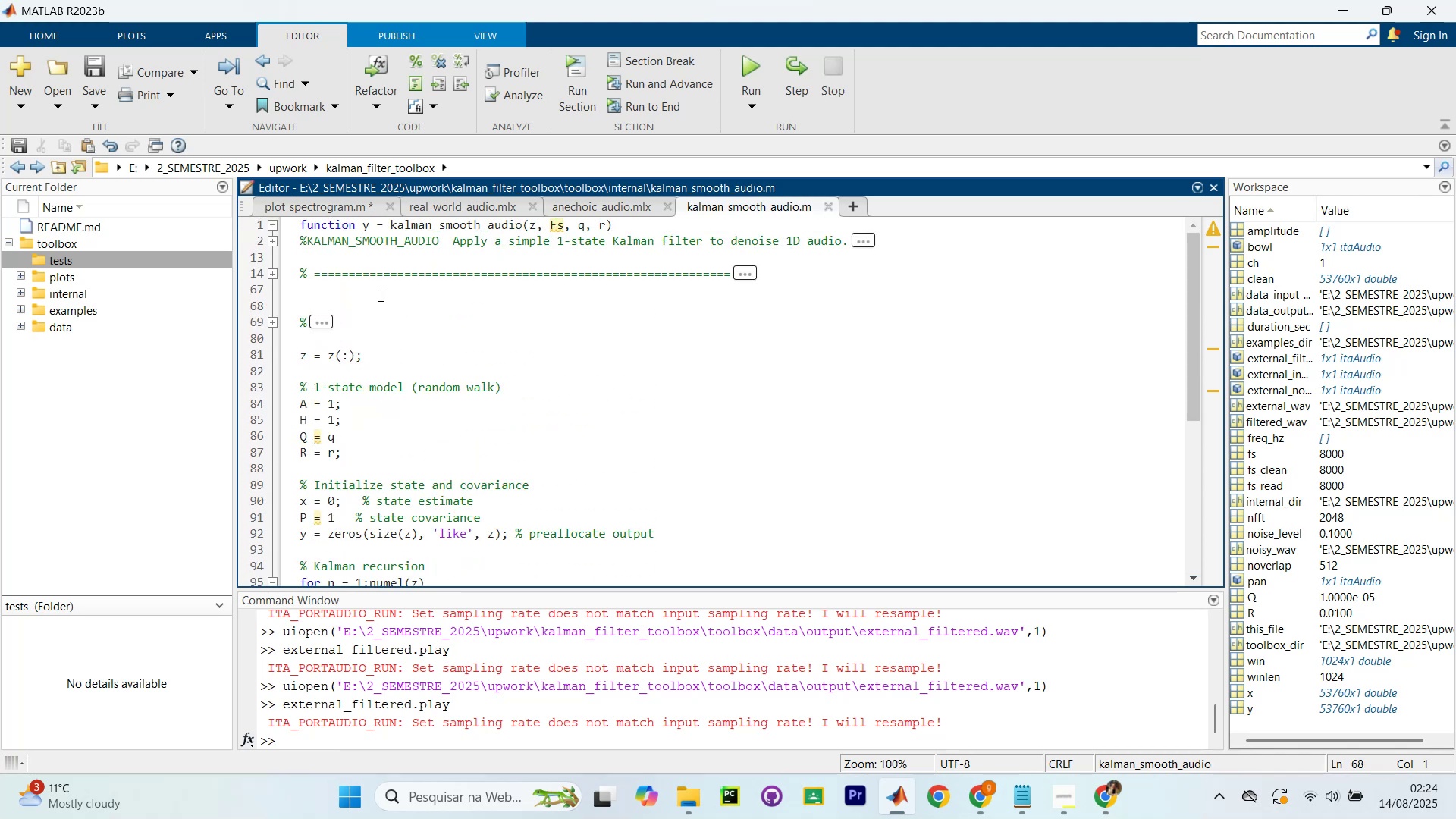 
key(Backspace)
 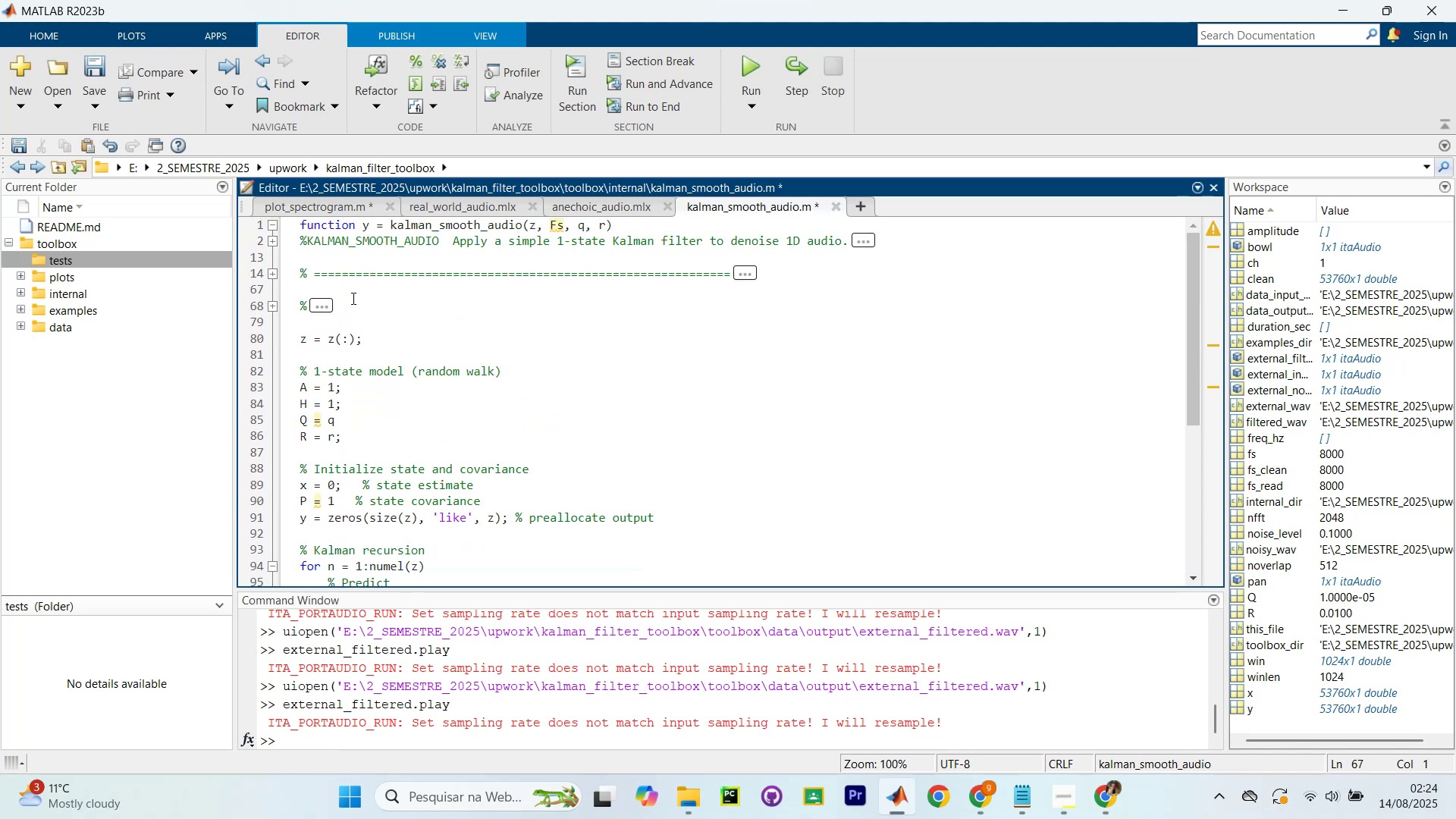 
key(Backspace)
 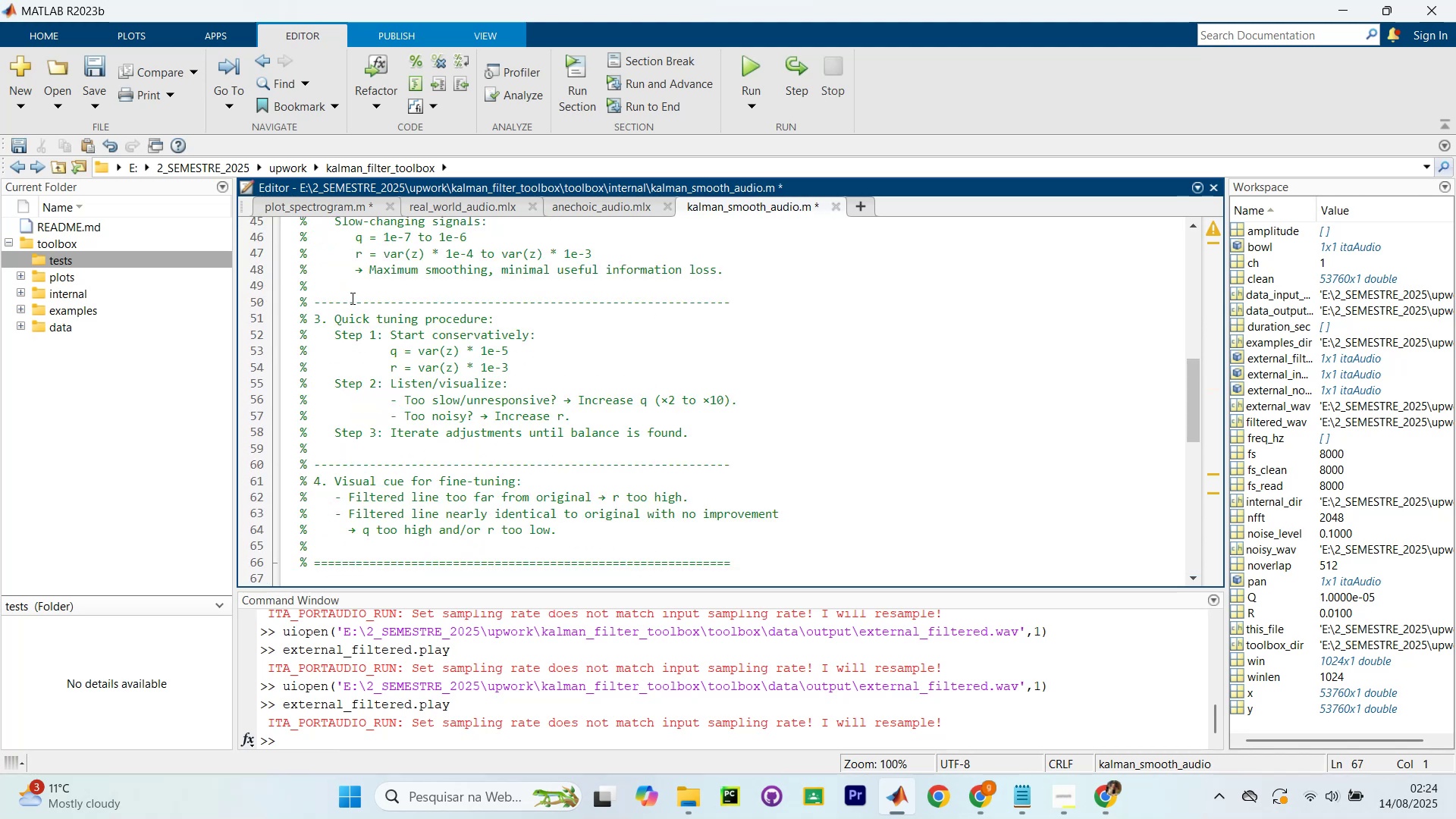 
key(Control+Z)
 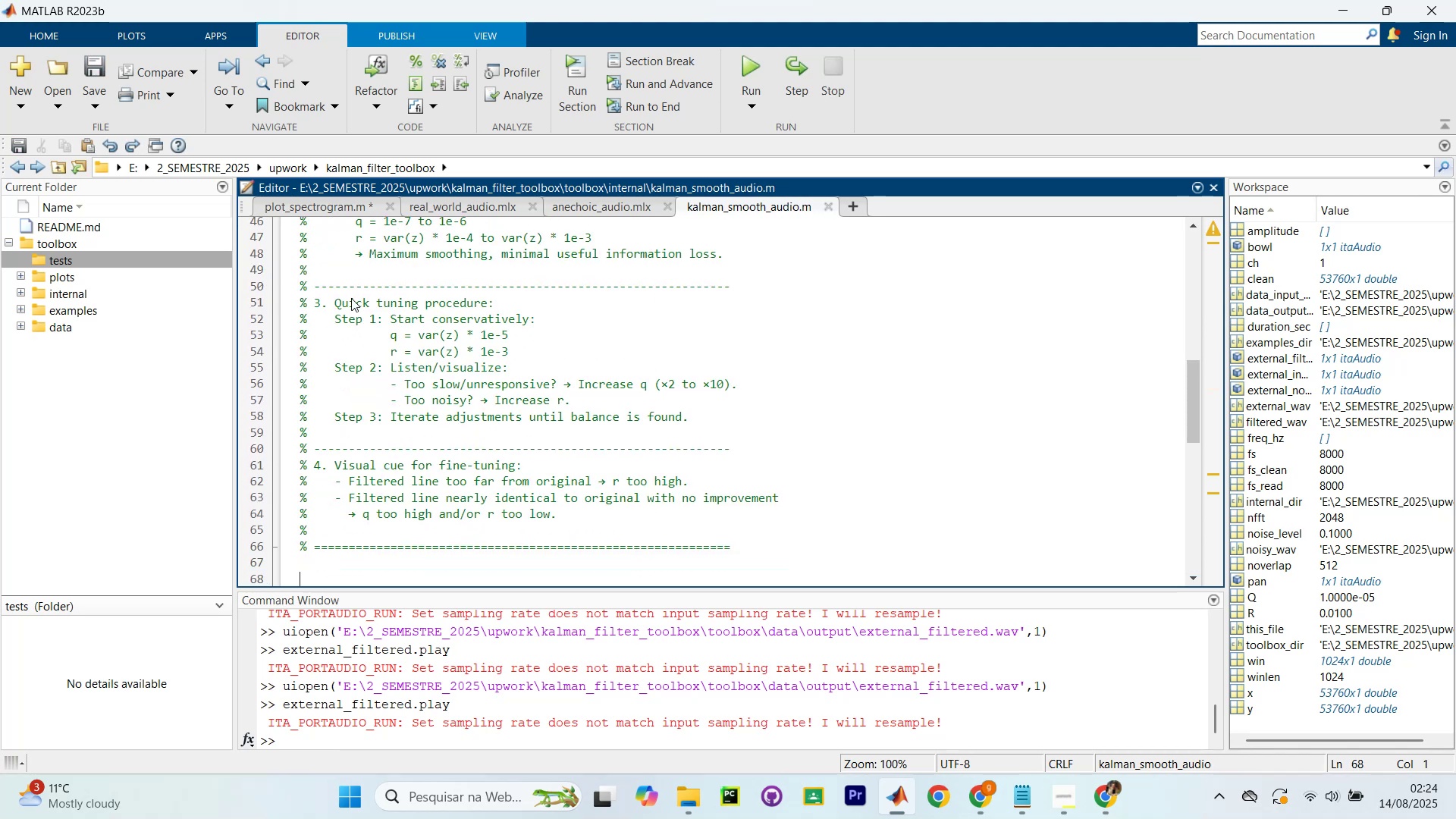 
scroll: coordinate [351, 298], scroll_direction: up, amount: 12.0
 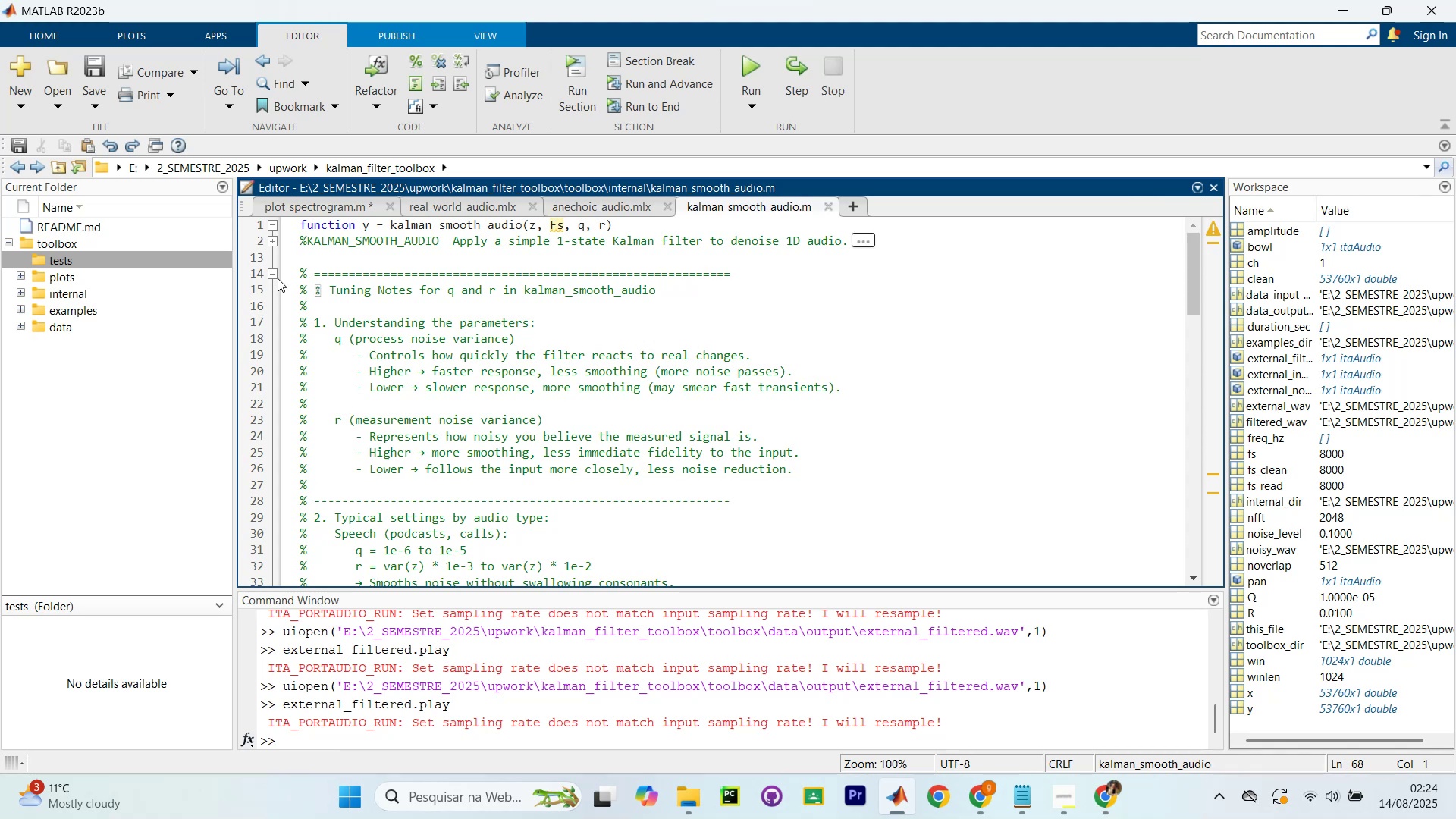 
left_click([271, 269])
 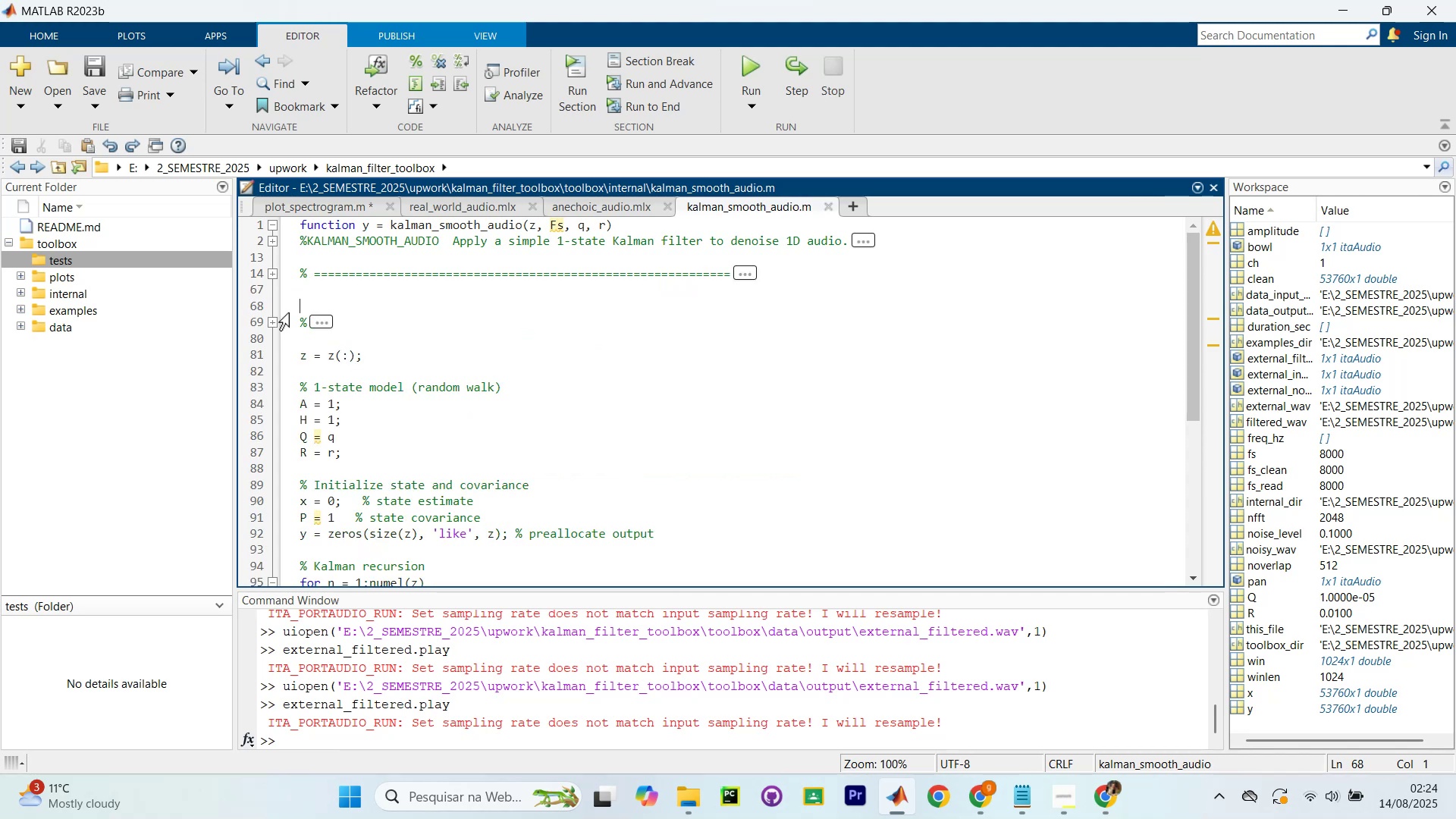 
left_click([806, 355])
 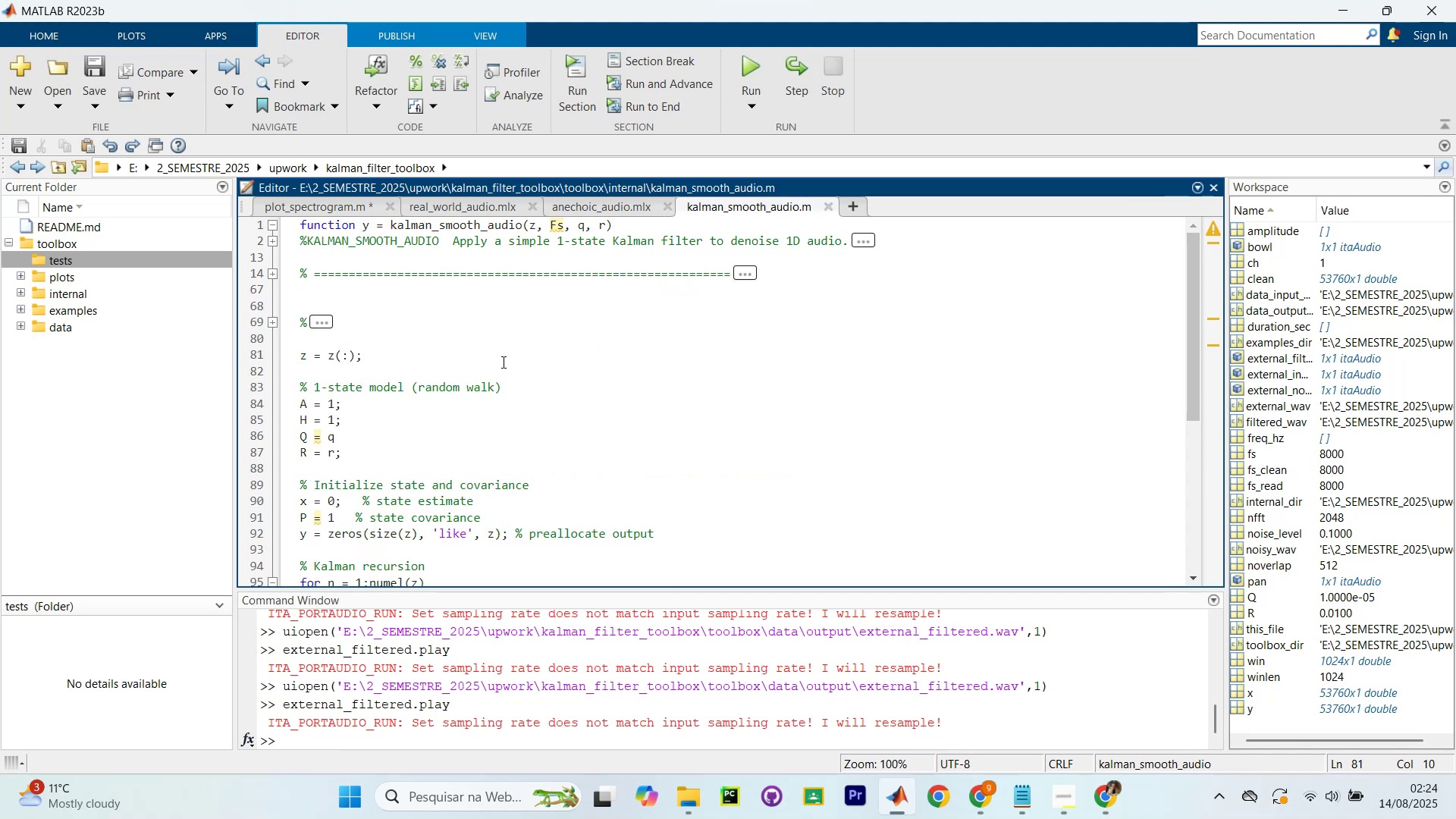 
left_click([456, 343])
 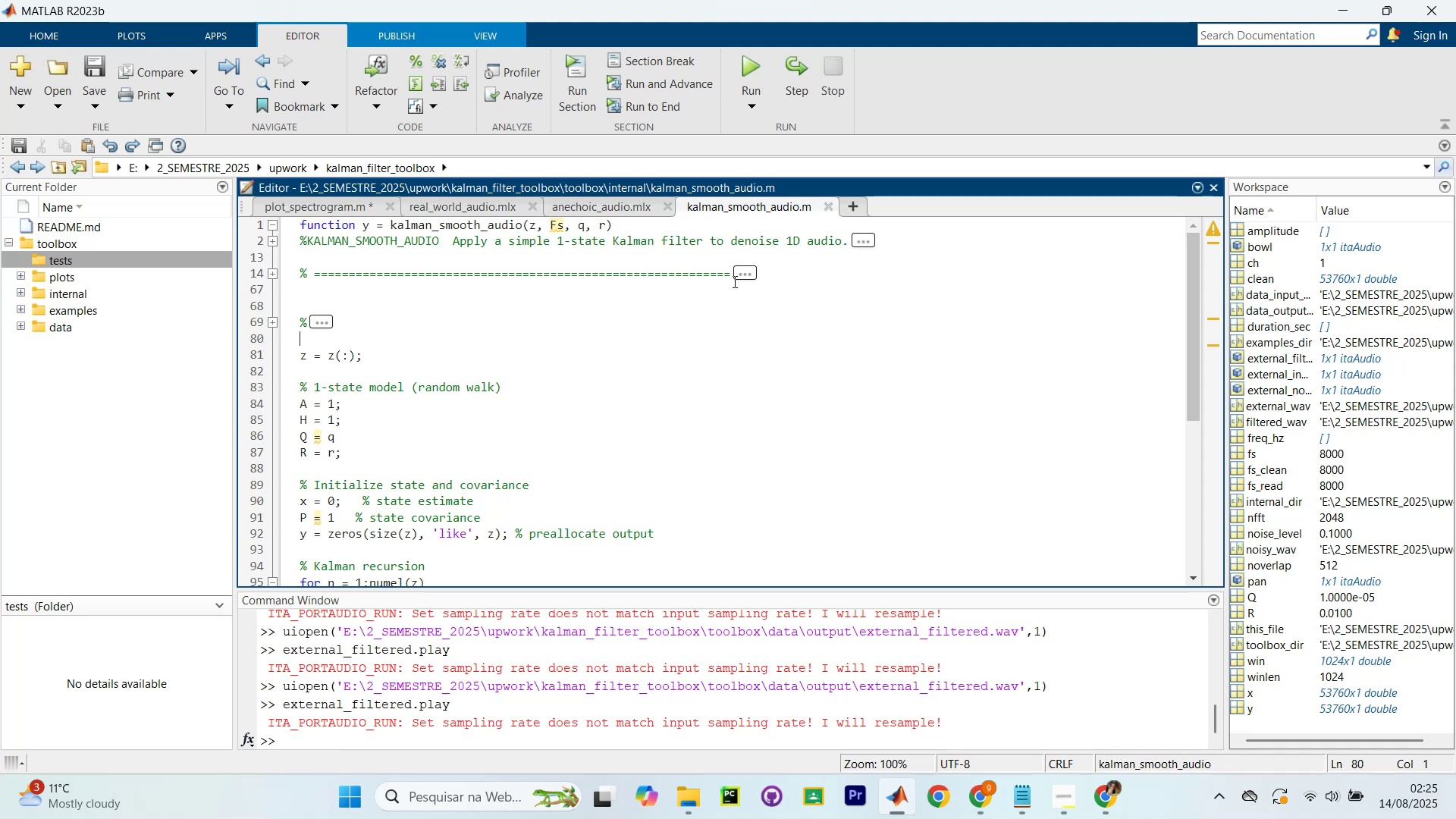 
wait(6.94)
 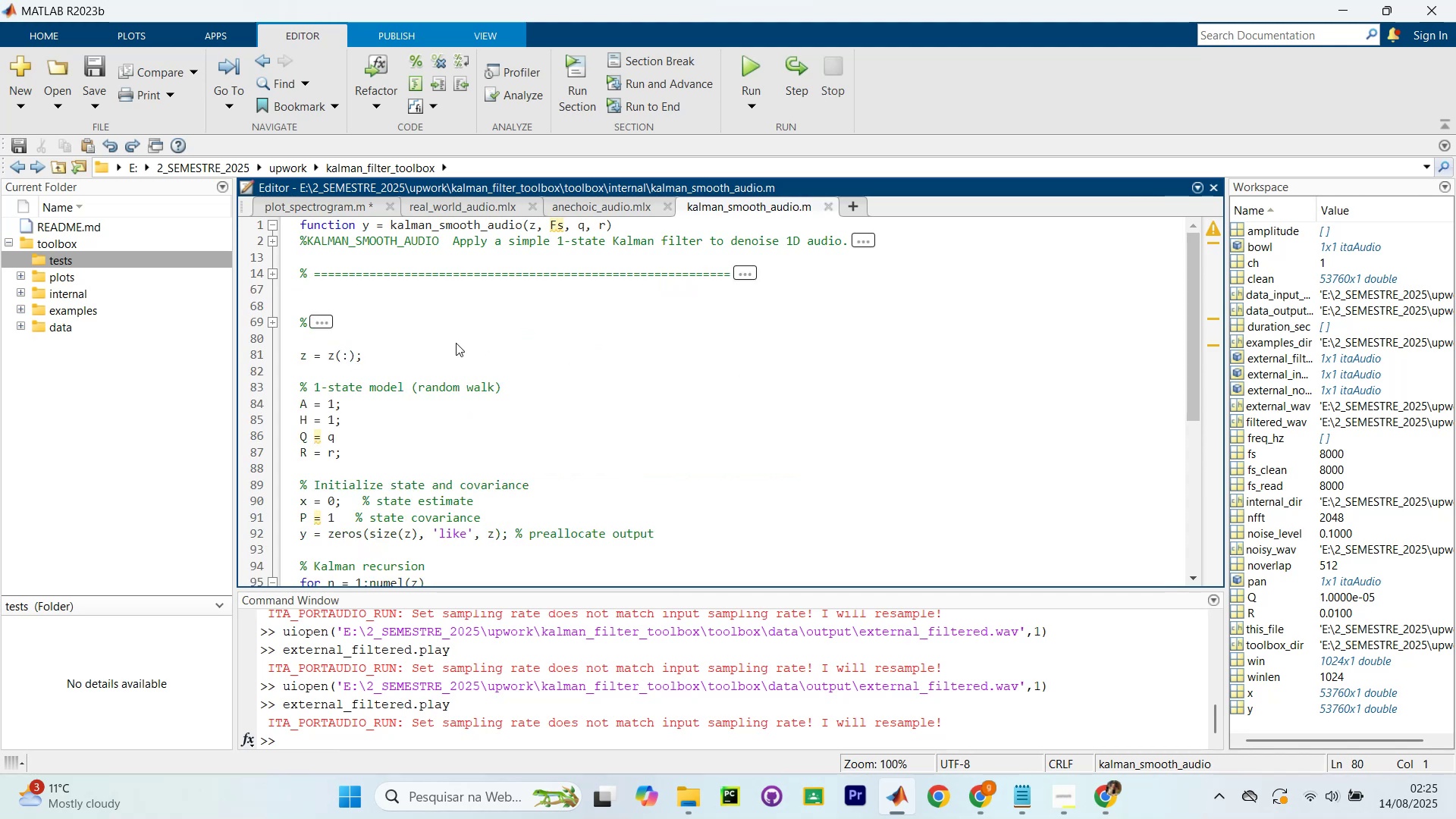 
left_click_drag(start_coordinate=[728, 278], to_coordinate=[510, 298])
 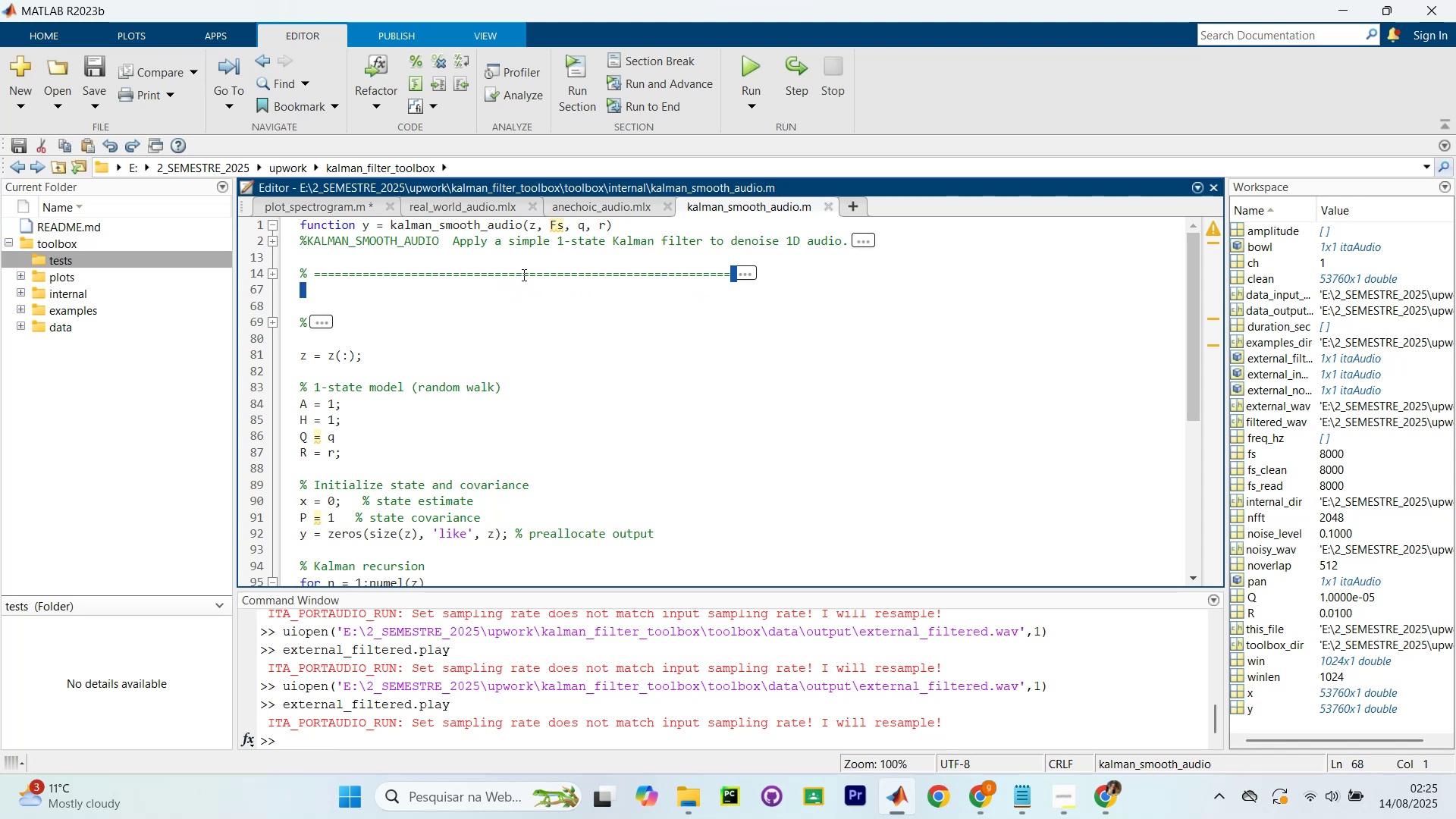 
left_click([524, 272])
 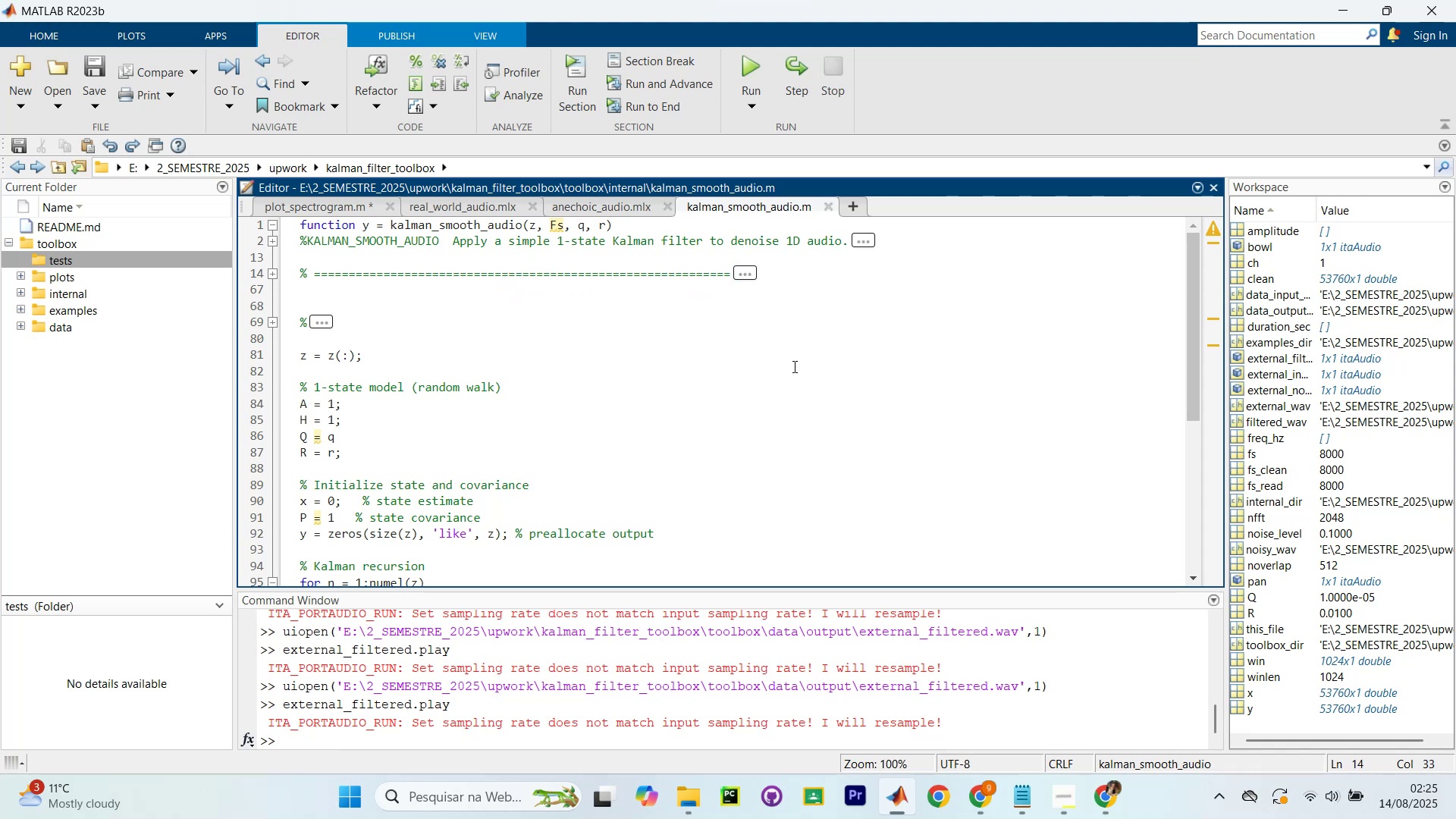 
left_click([793, 366])
 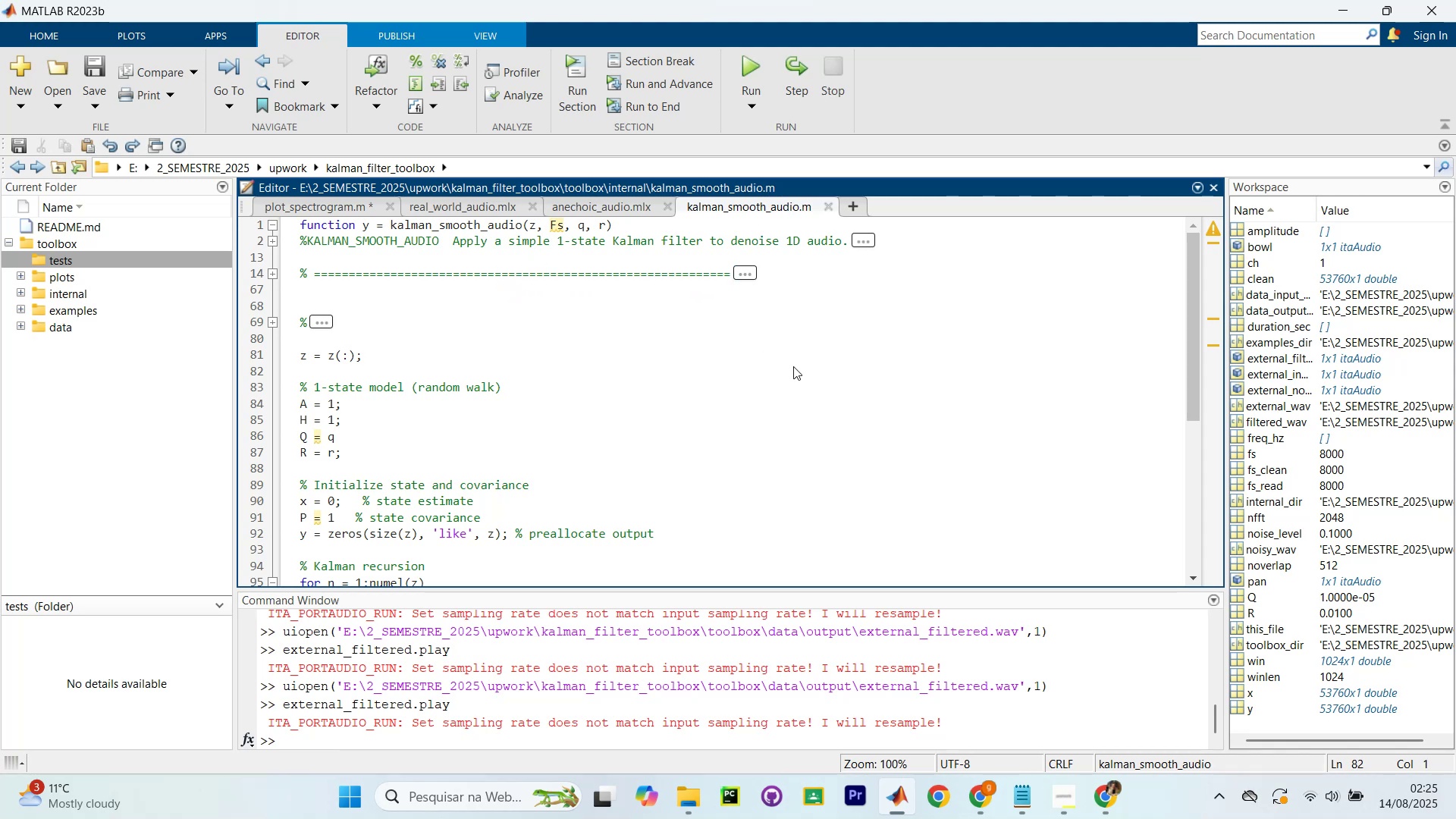 
scroll: coordinate [777, 358], scroll_direction: down, amount: 10.0
 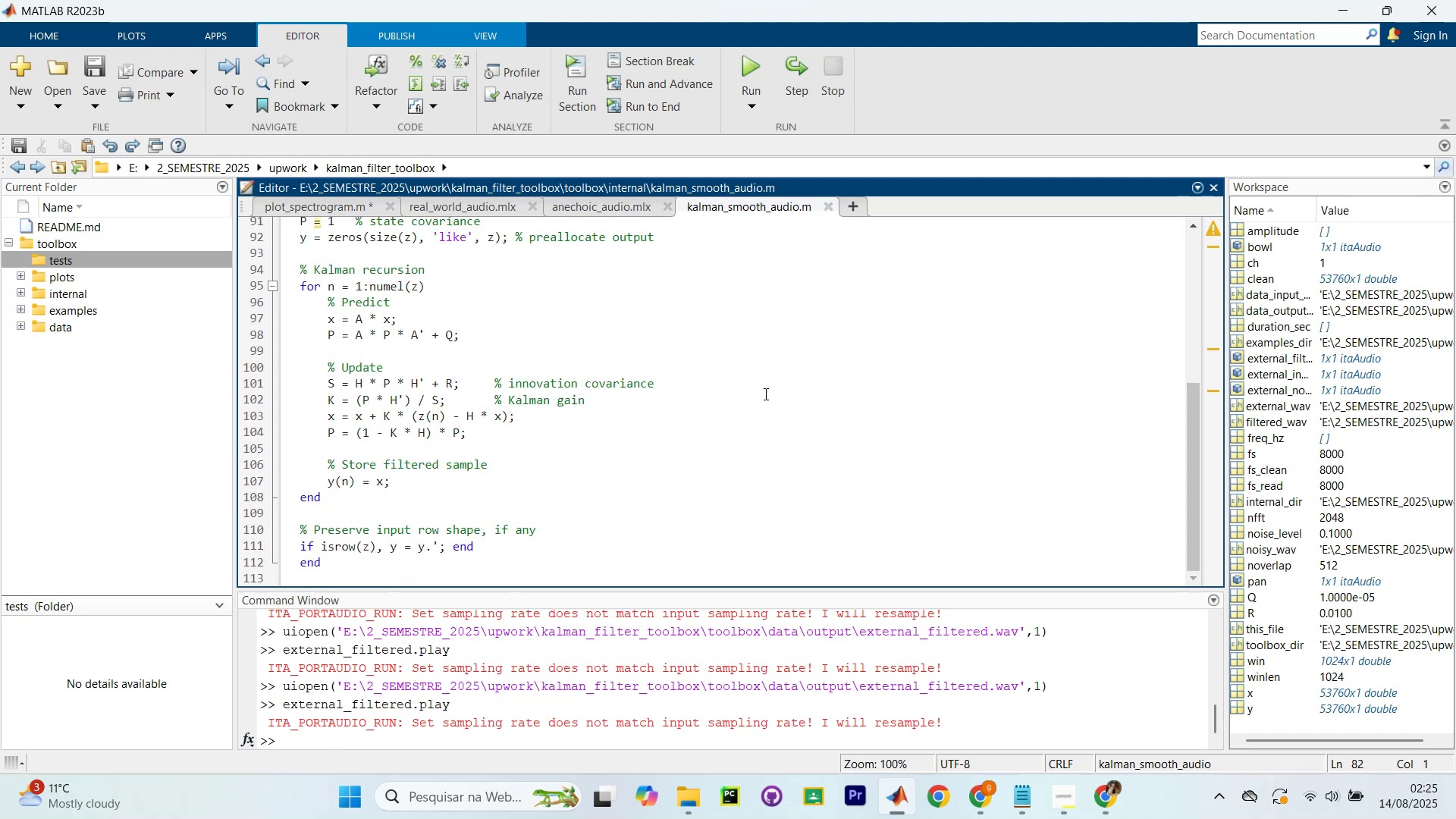 
left_click([765, 427])
 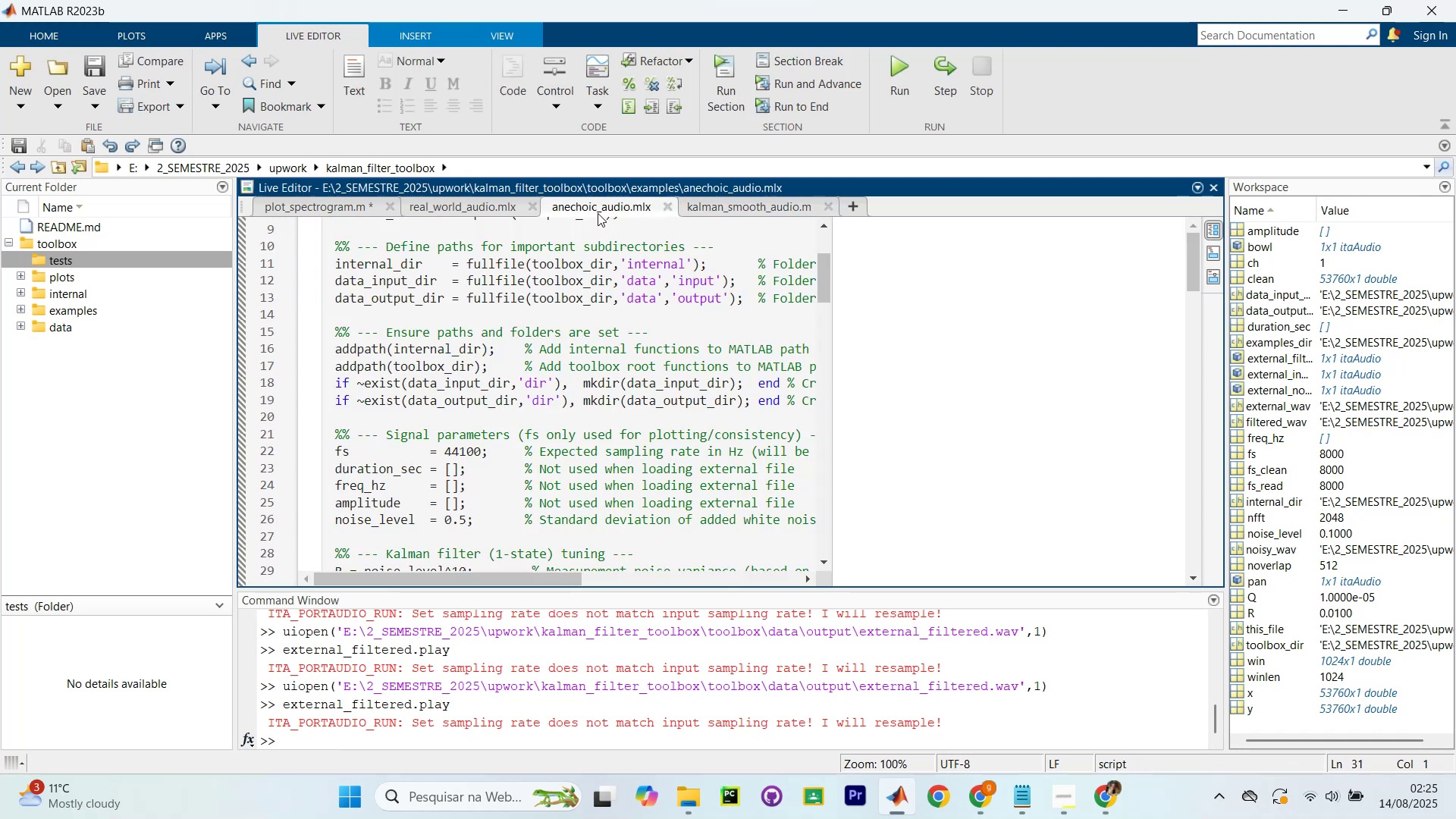 
scroll: coordinate [505, 344], scroll_direction: up, amount: 13.0
 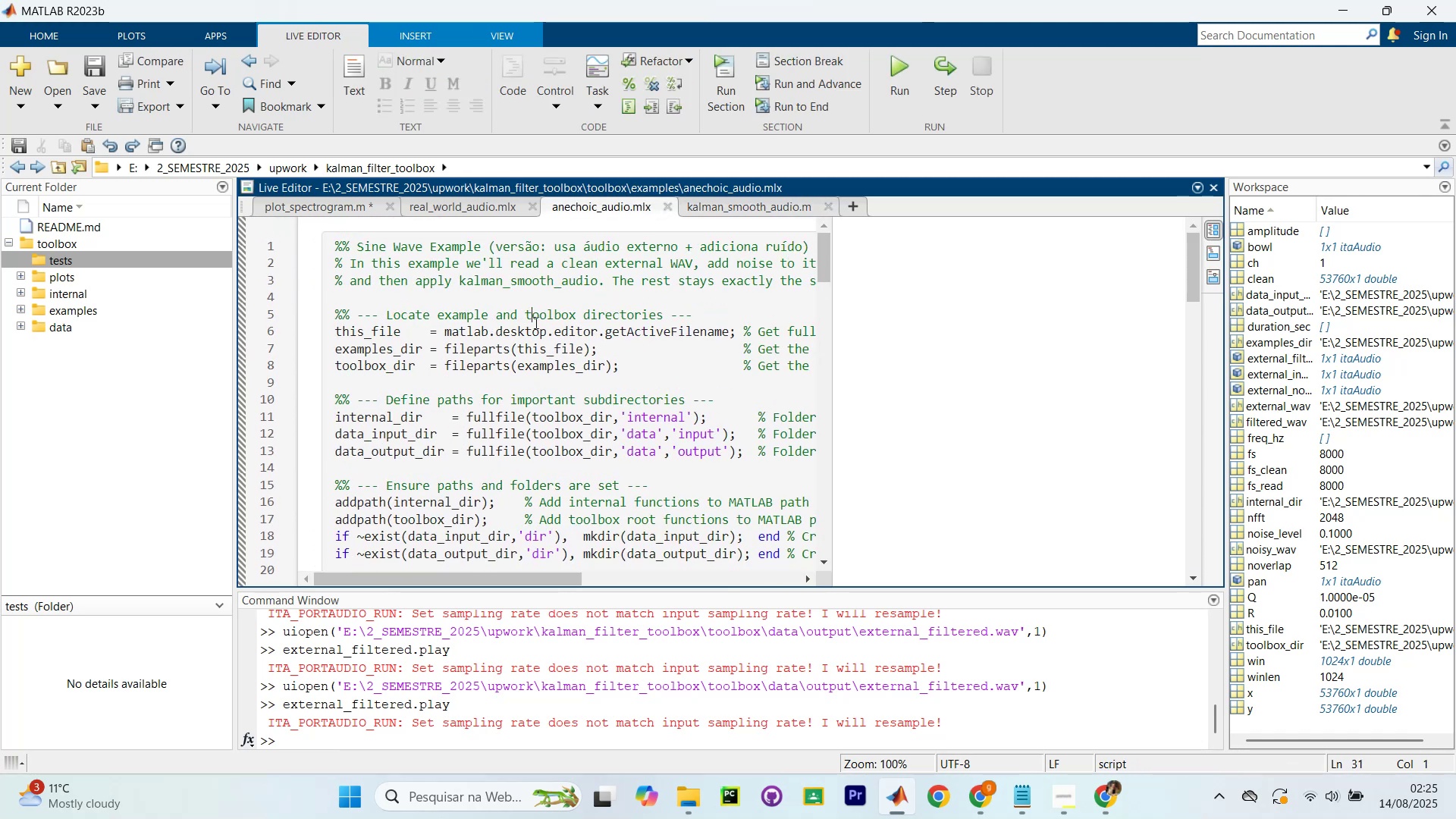 
key(Control+S)
 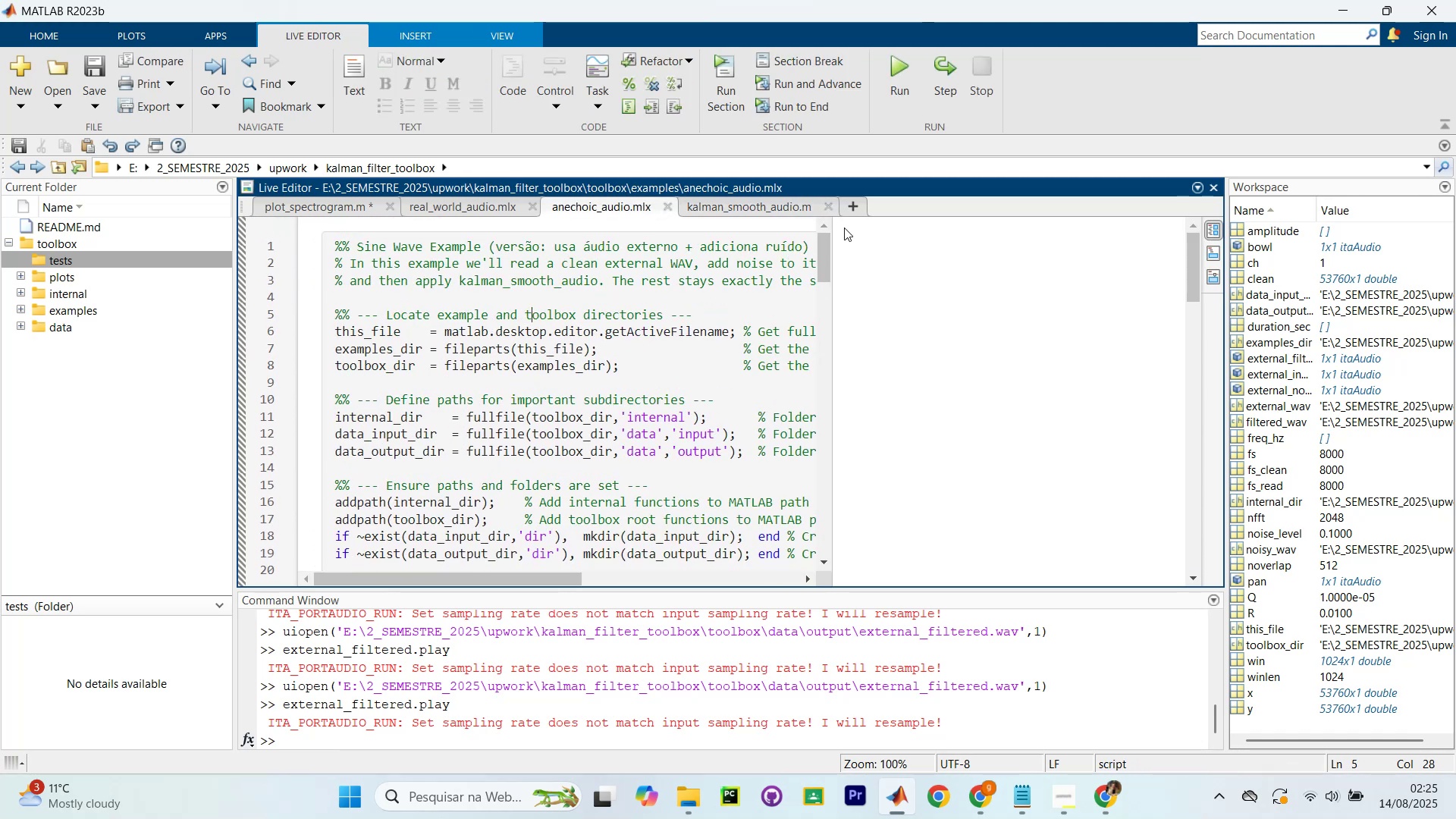 
scroll: coordinate [661, 347], scroll_direction: down, amount: 22.0
 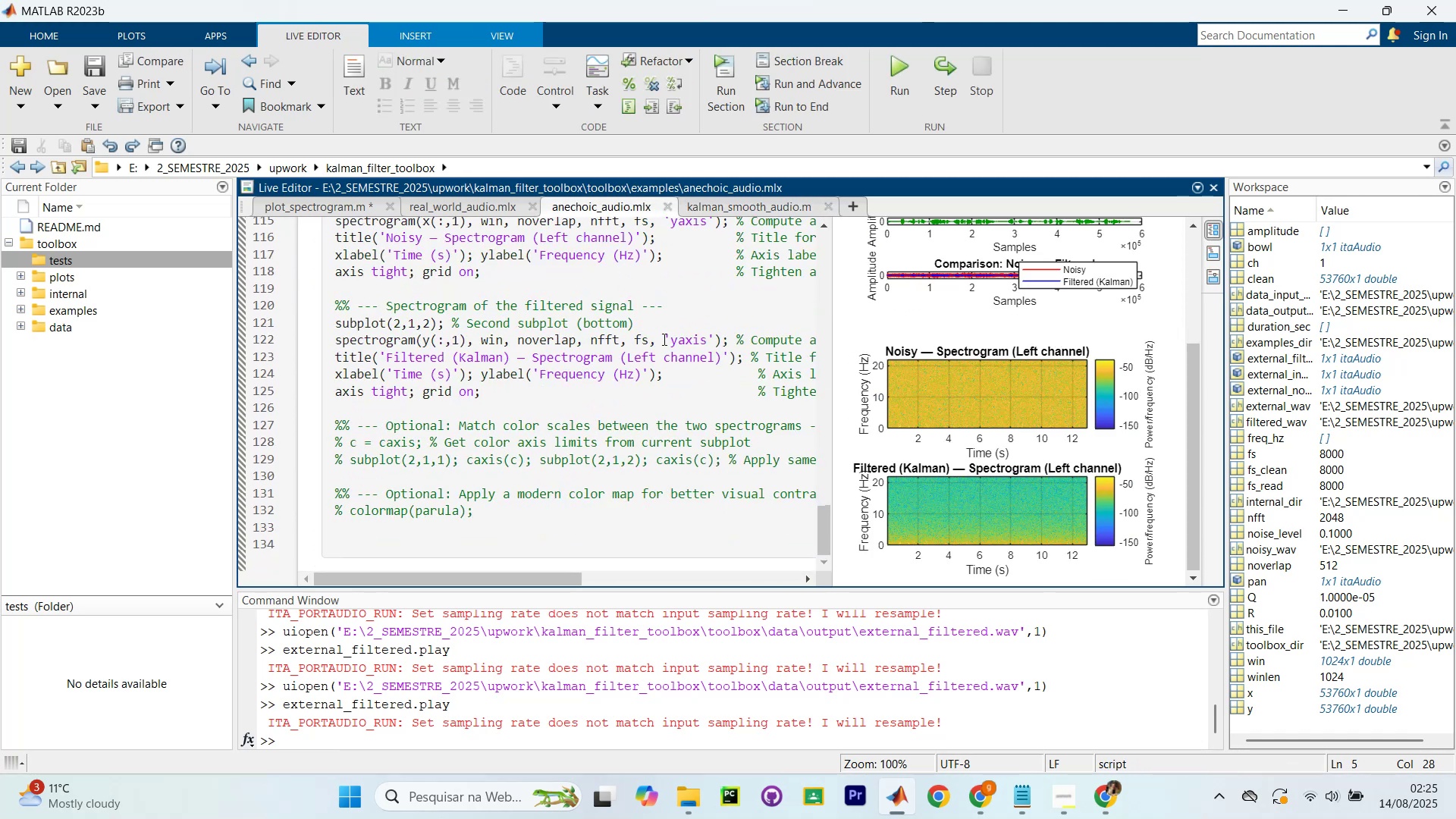 
scroll: coordinate [562, 367], scroll_direction: up, amount: 31.0
 